 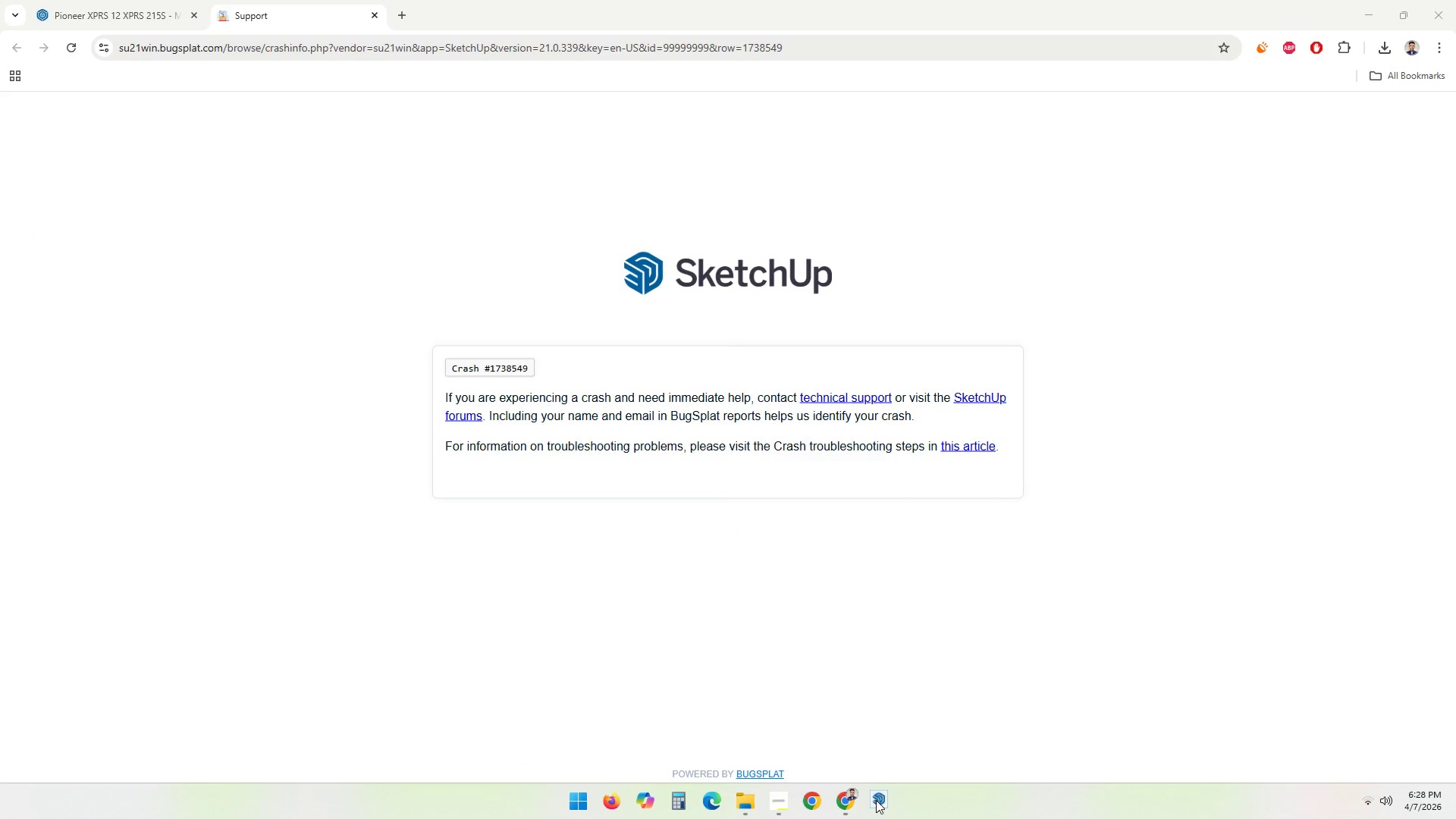 
scroll: coordinate [846, 613], scroll_direction: down, amount: 6.0
 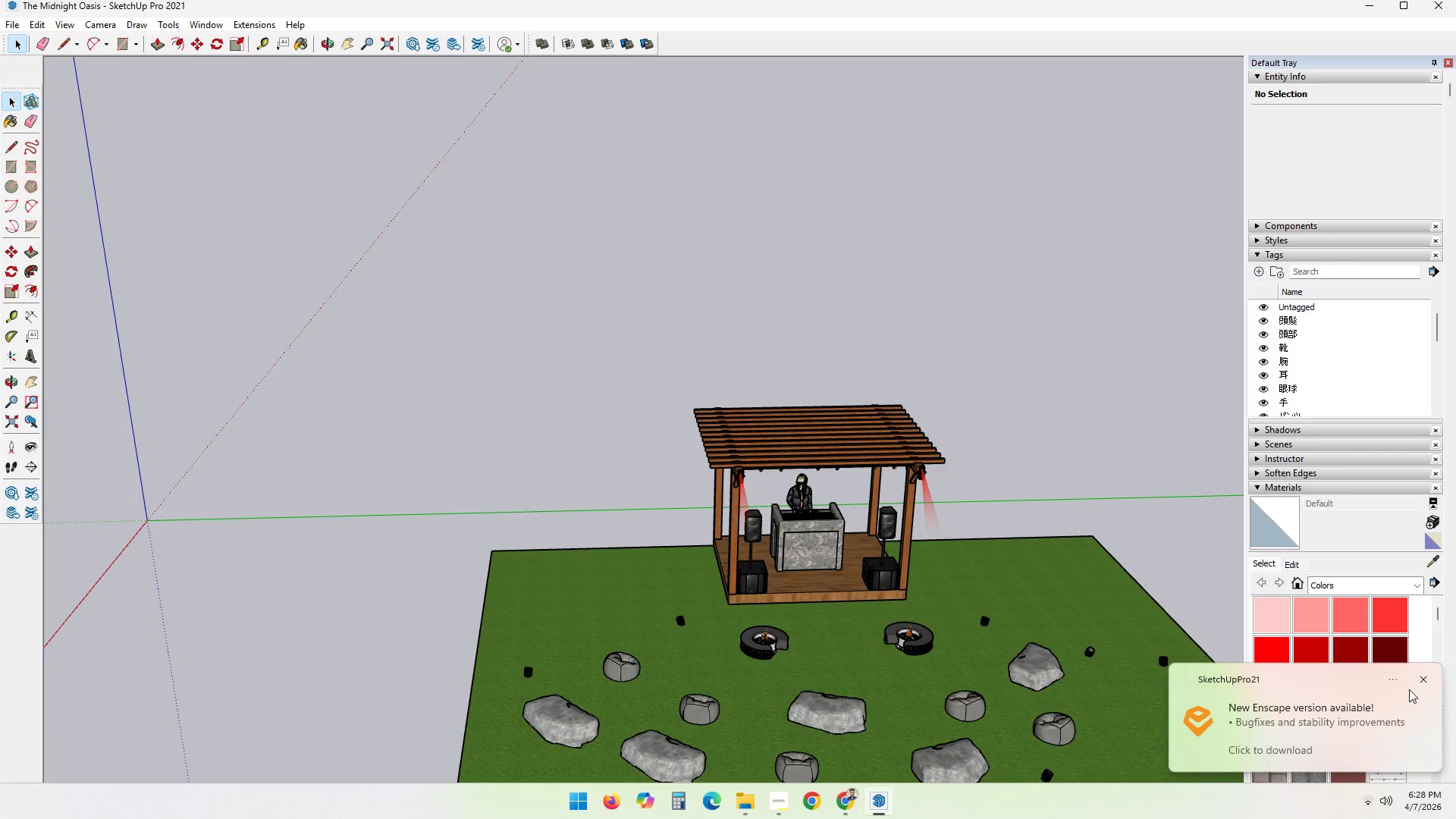 
left_click([1424, 677])
 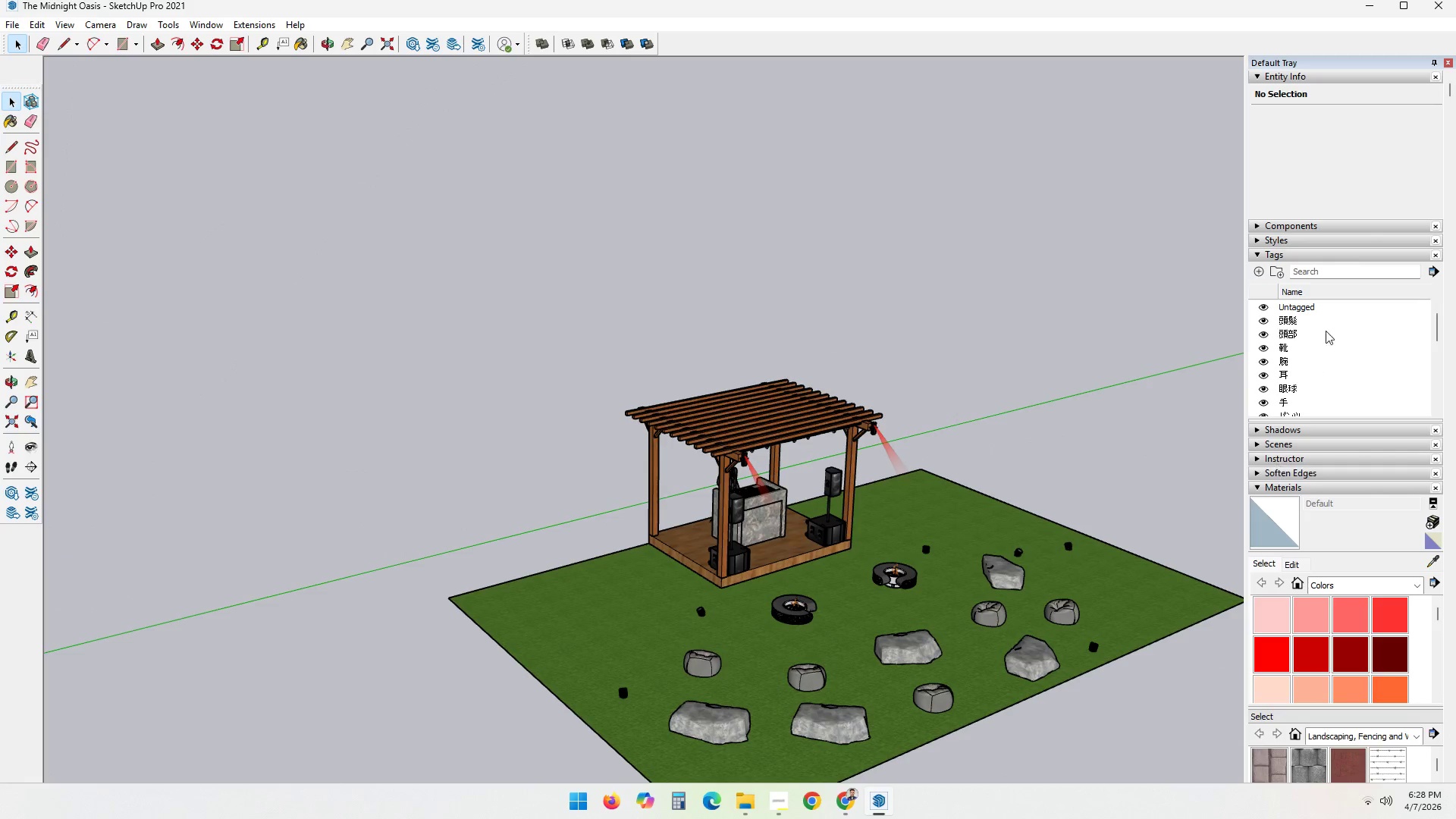 
scroll: coordinate [1300, 358], scroll_direction: none, amount: 0.0
 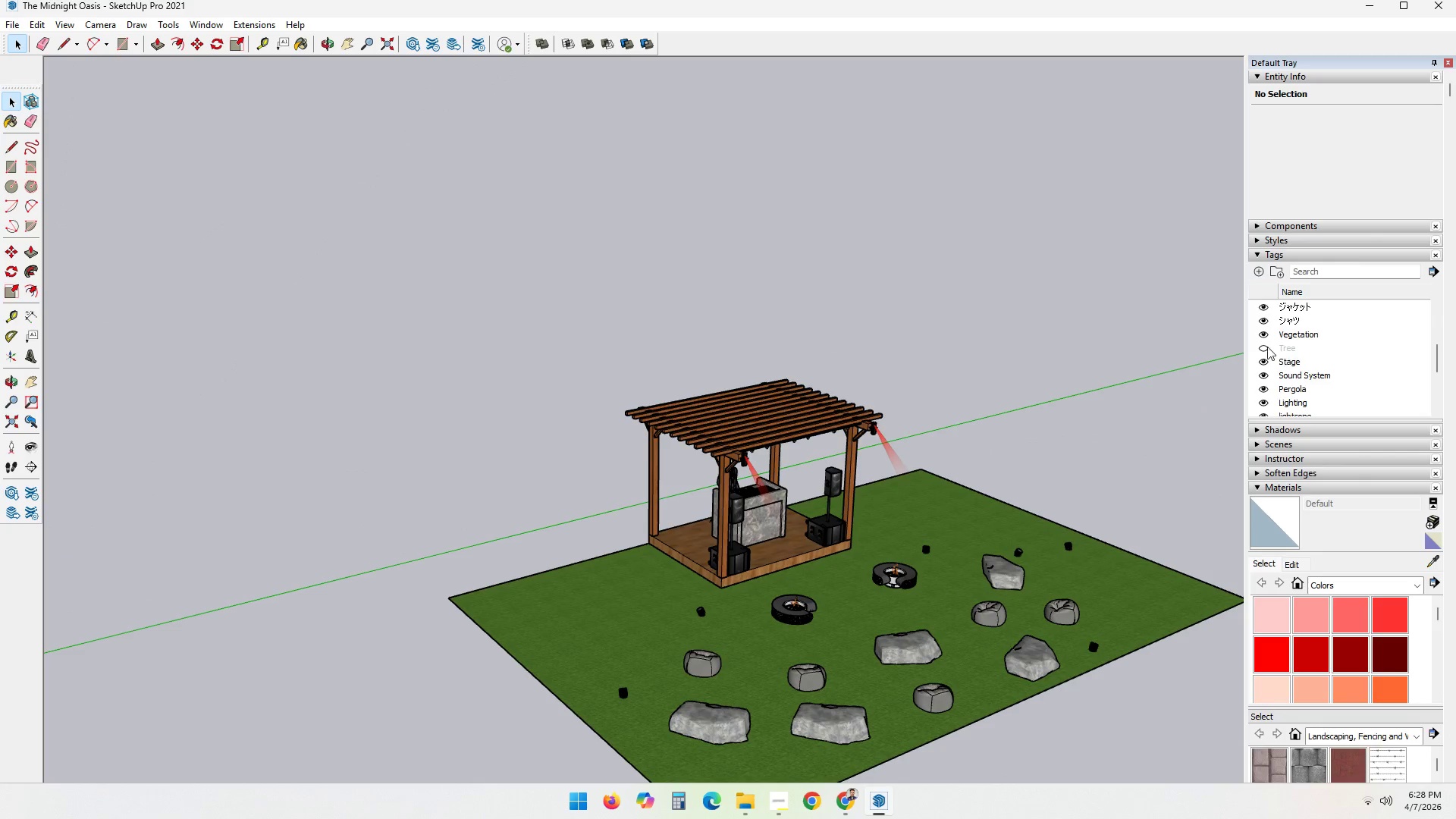 
left_click([1266, 347])
 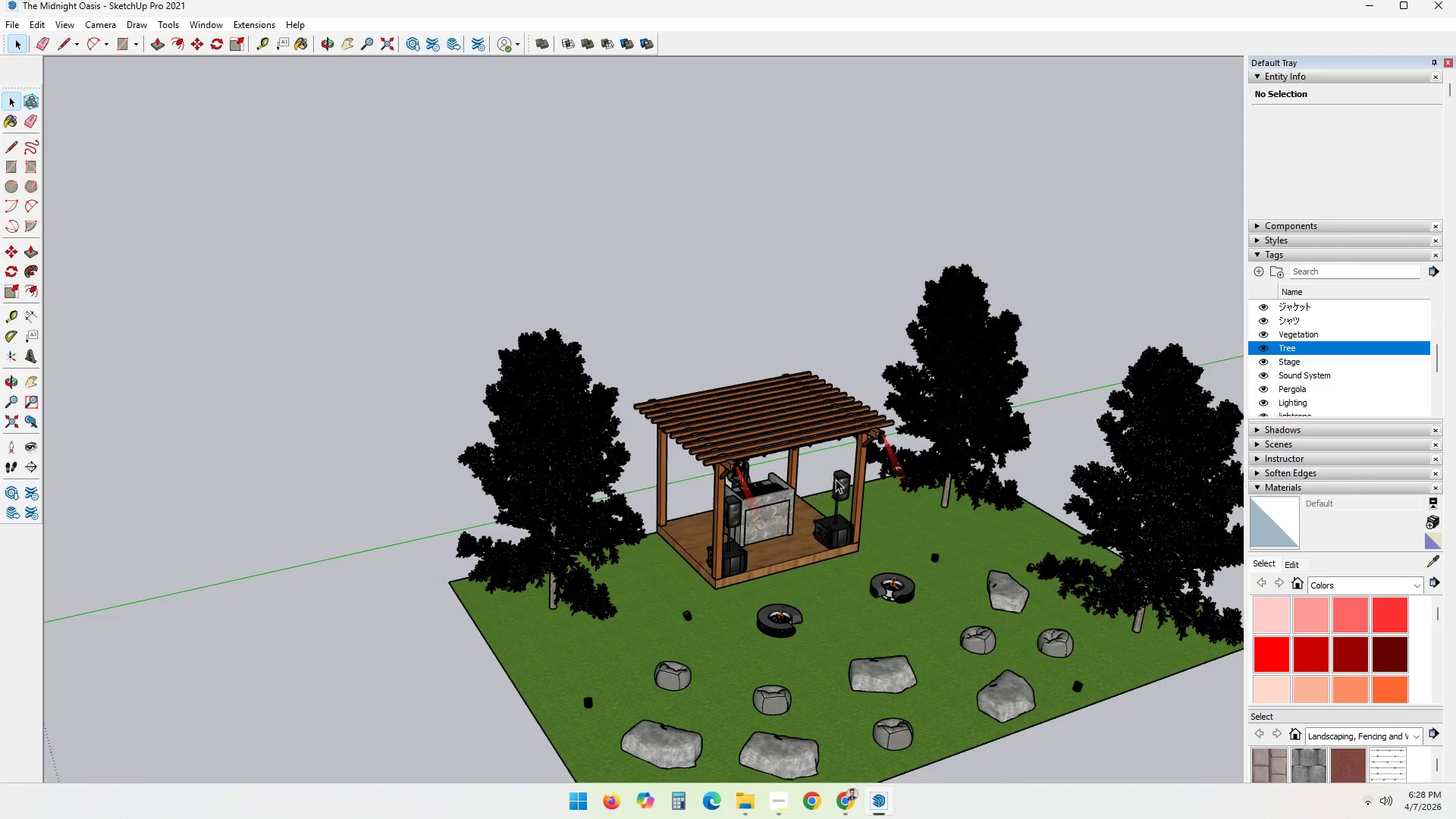 
scroll: coordinate [570, 428], scroll_direction: up, amount: 4.0
 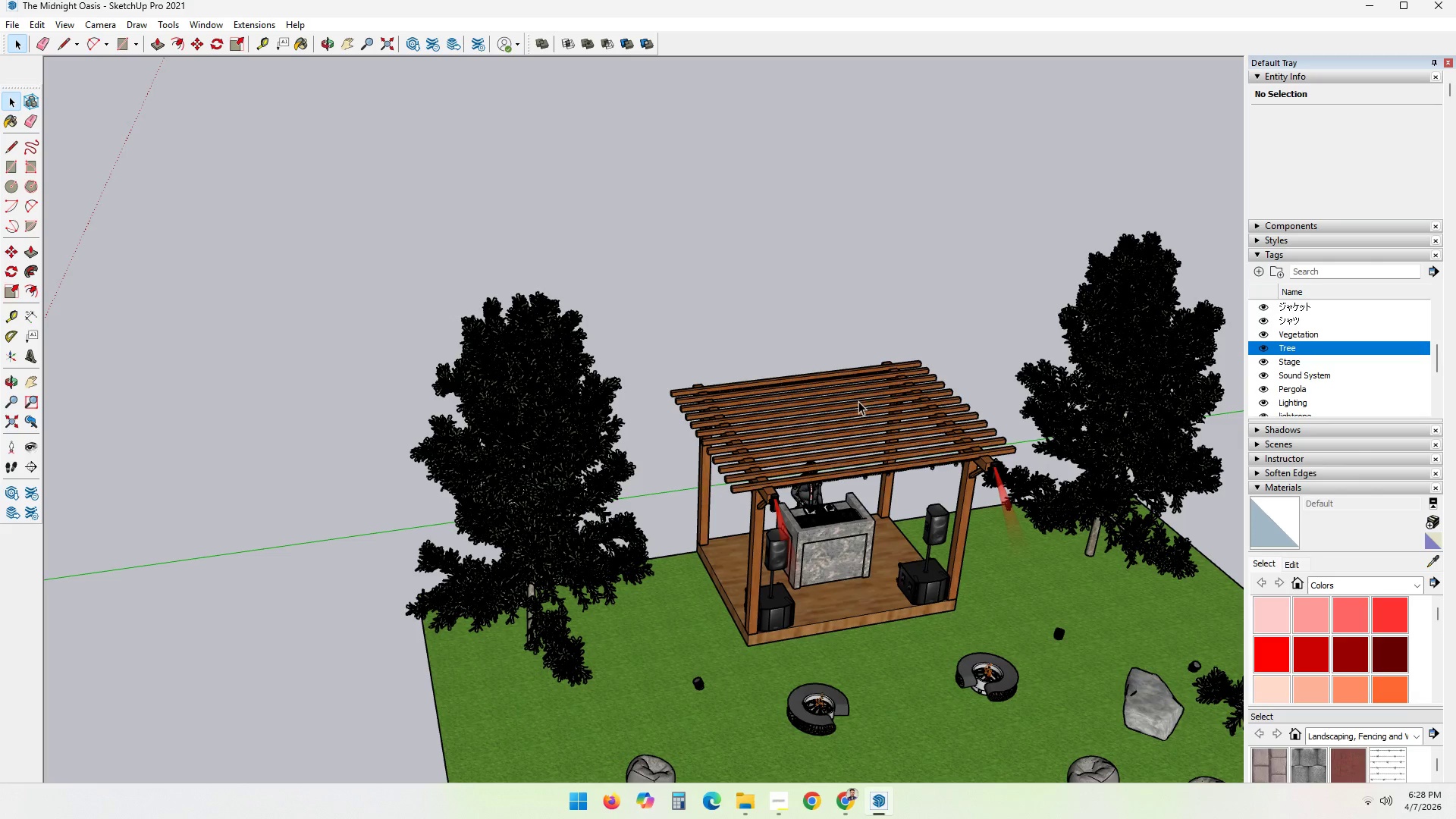 
scroll: coordinate [1309, 371], scroll_direction: down, amount: 6.0
 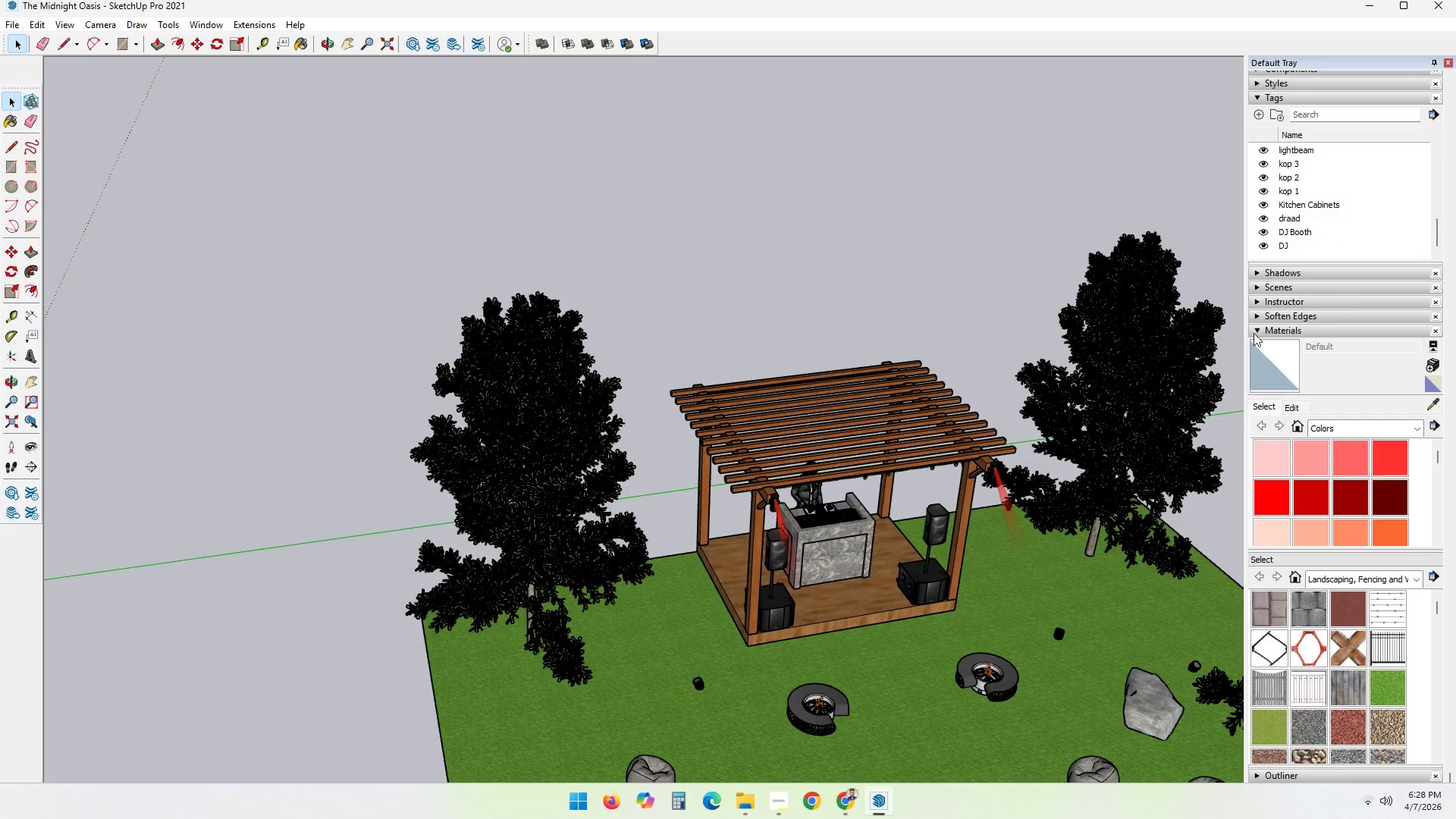 
scroll: coordinate [1344, 206], scroll_direction: up, amount: 10.0
 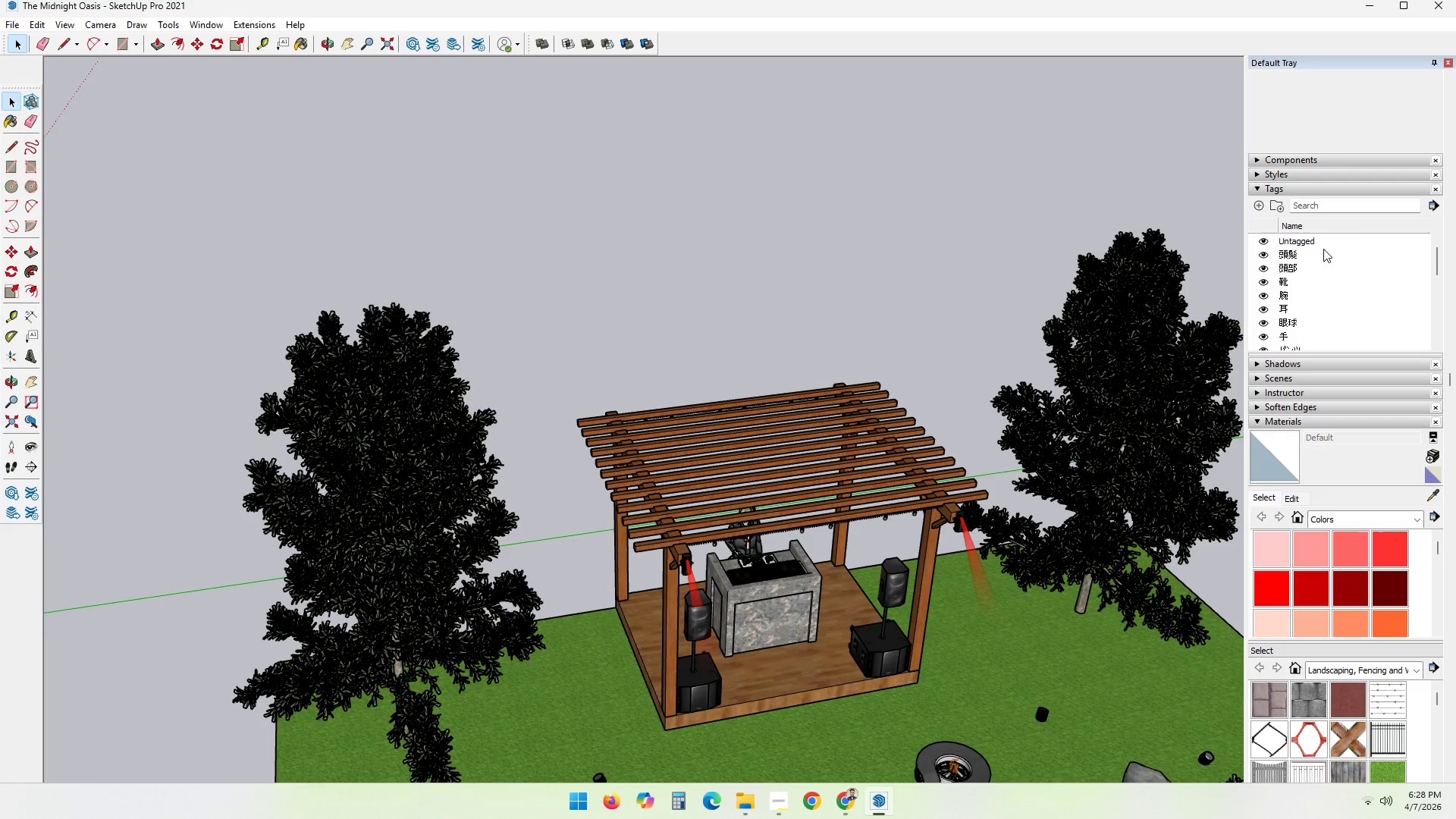 
scroll: coordinate [1329, 241], scroll_direction: down, amount: 3.0
 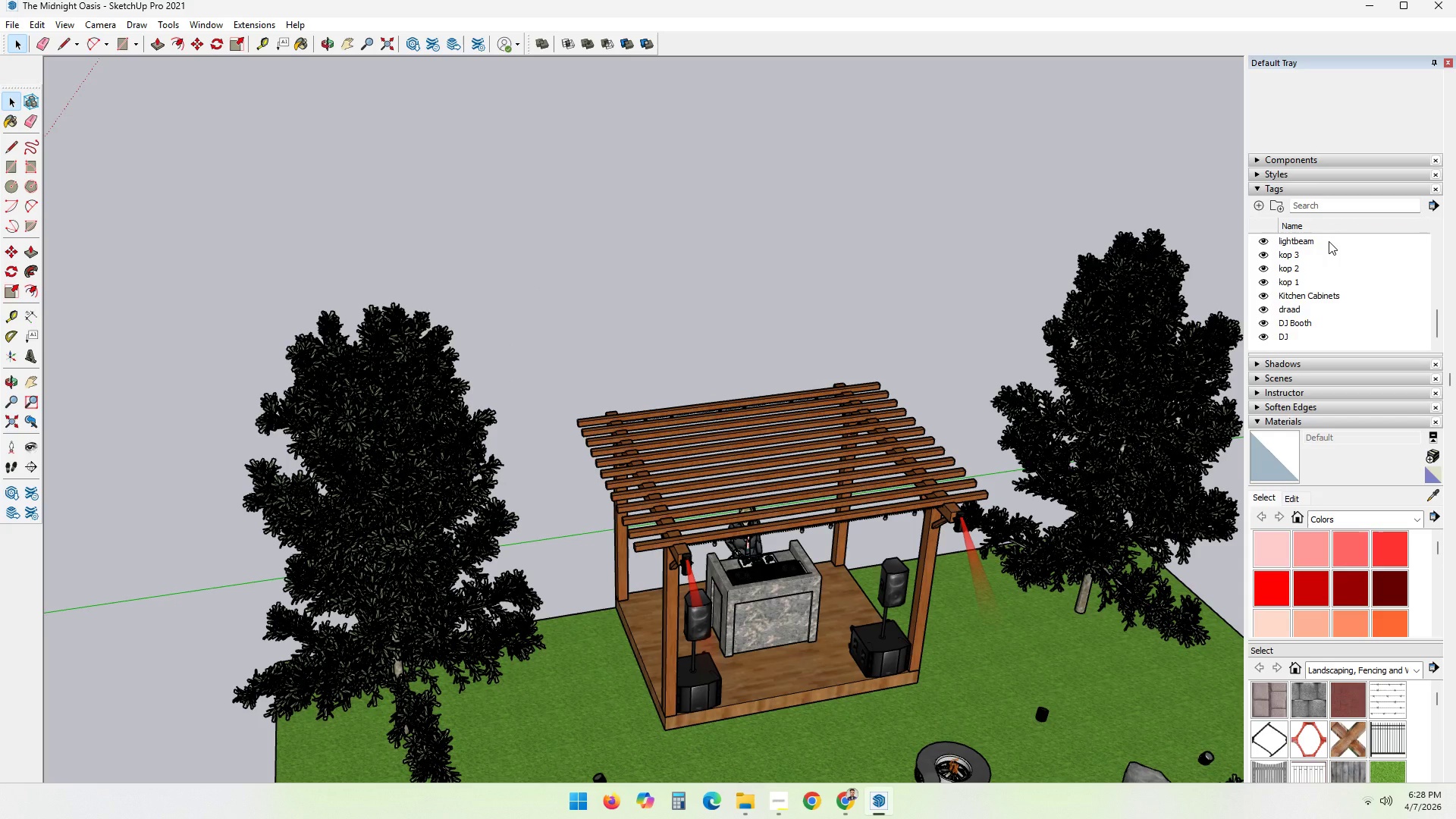 
left_click([944, 196])
 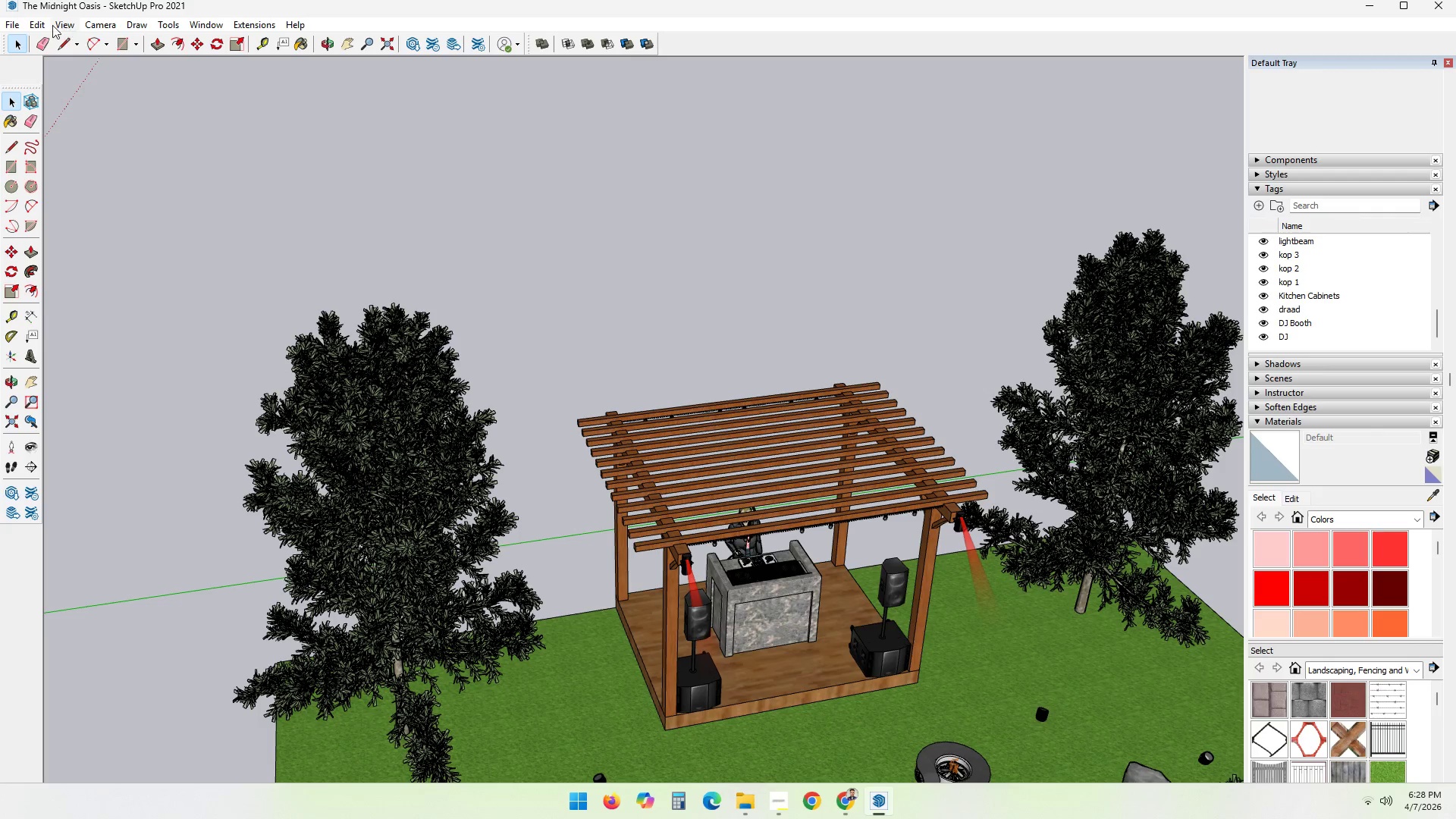 
left_click([15, 27])
 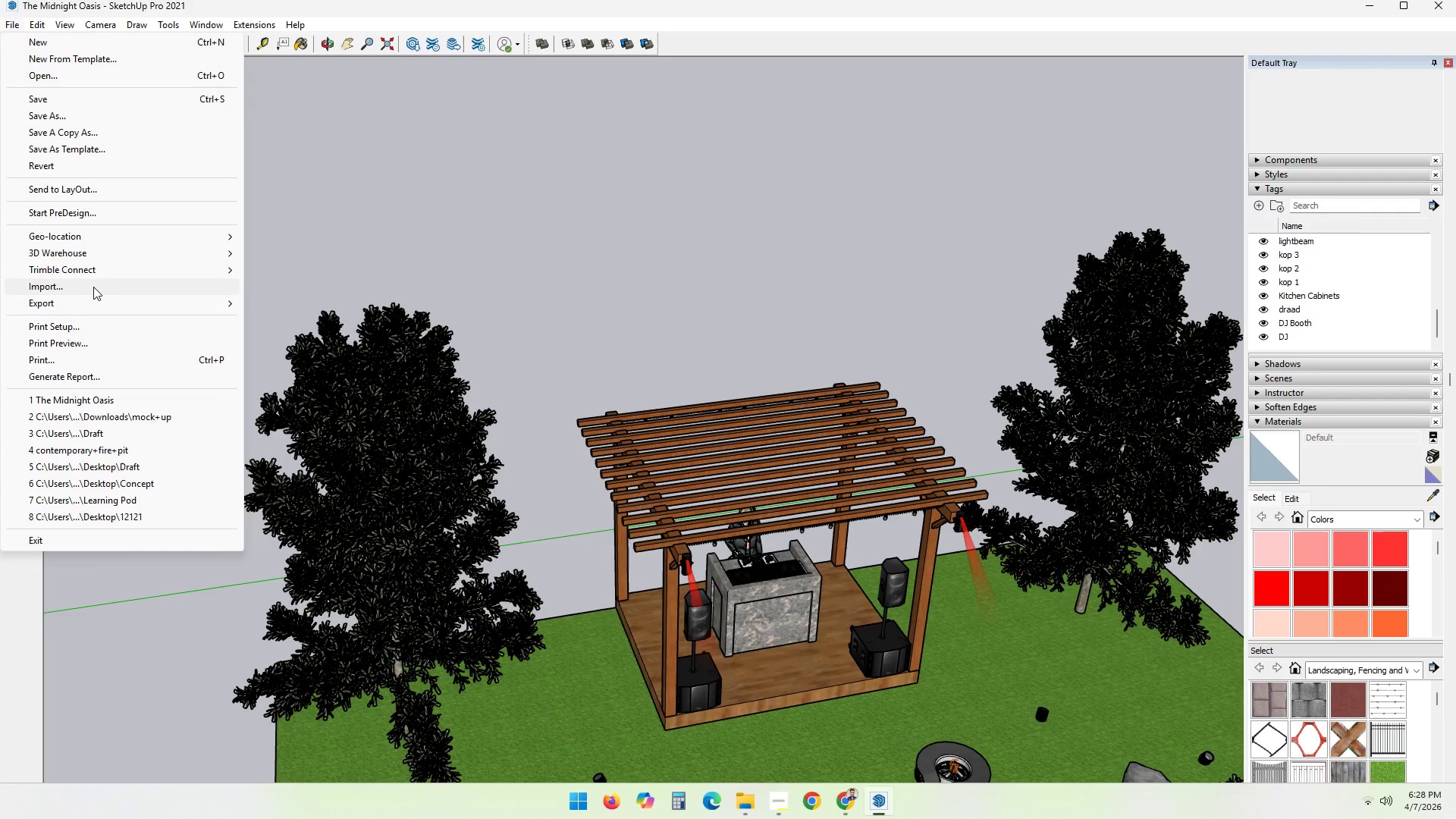 
left_click([93, 285])
 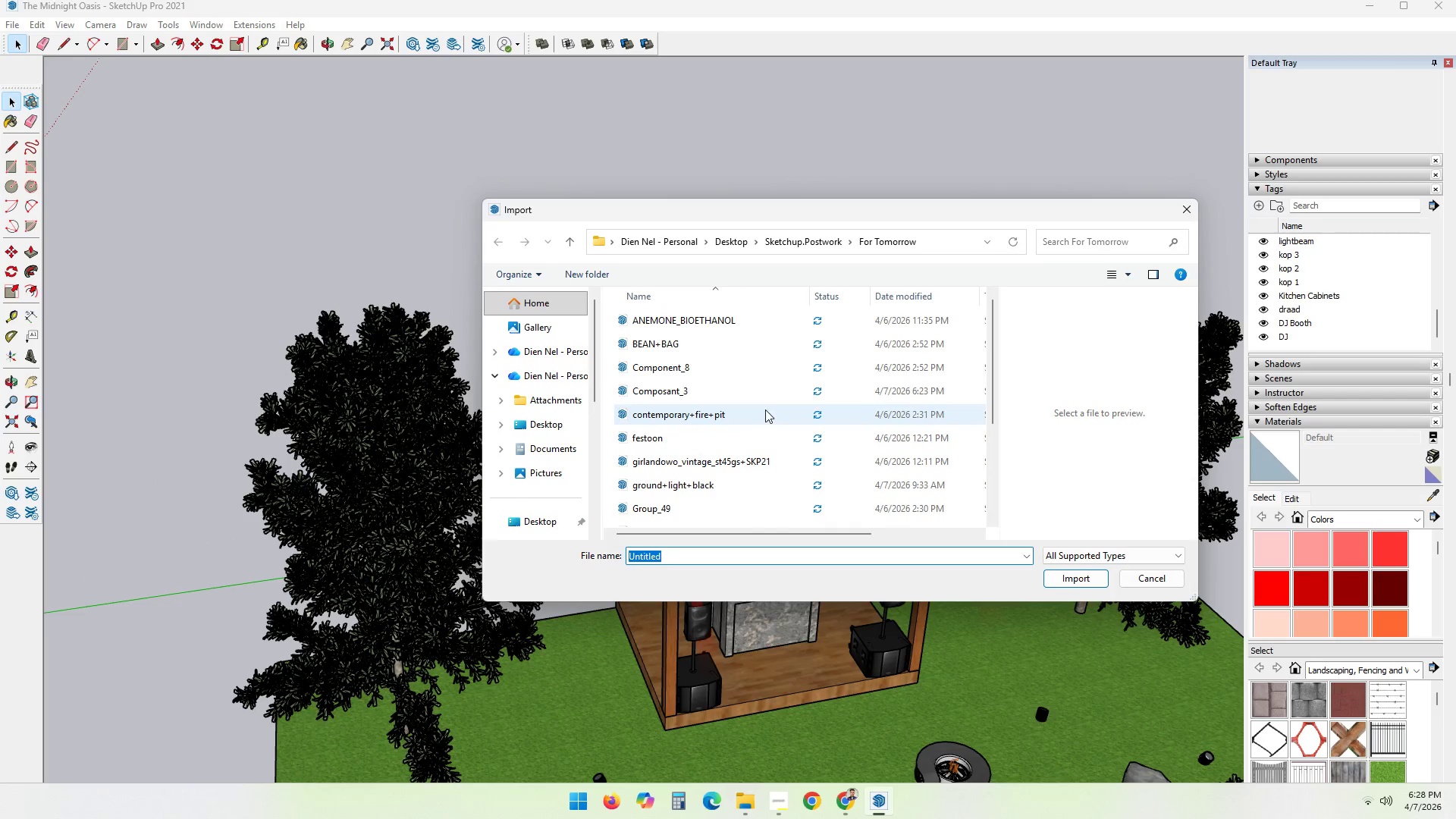 
mouse_move([854, 797])
 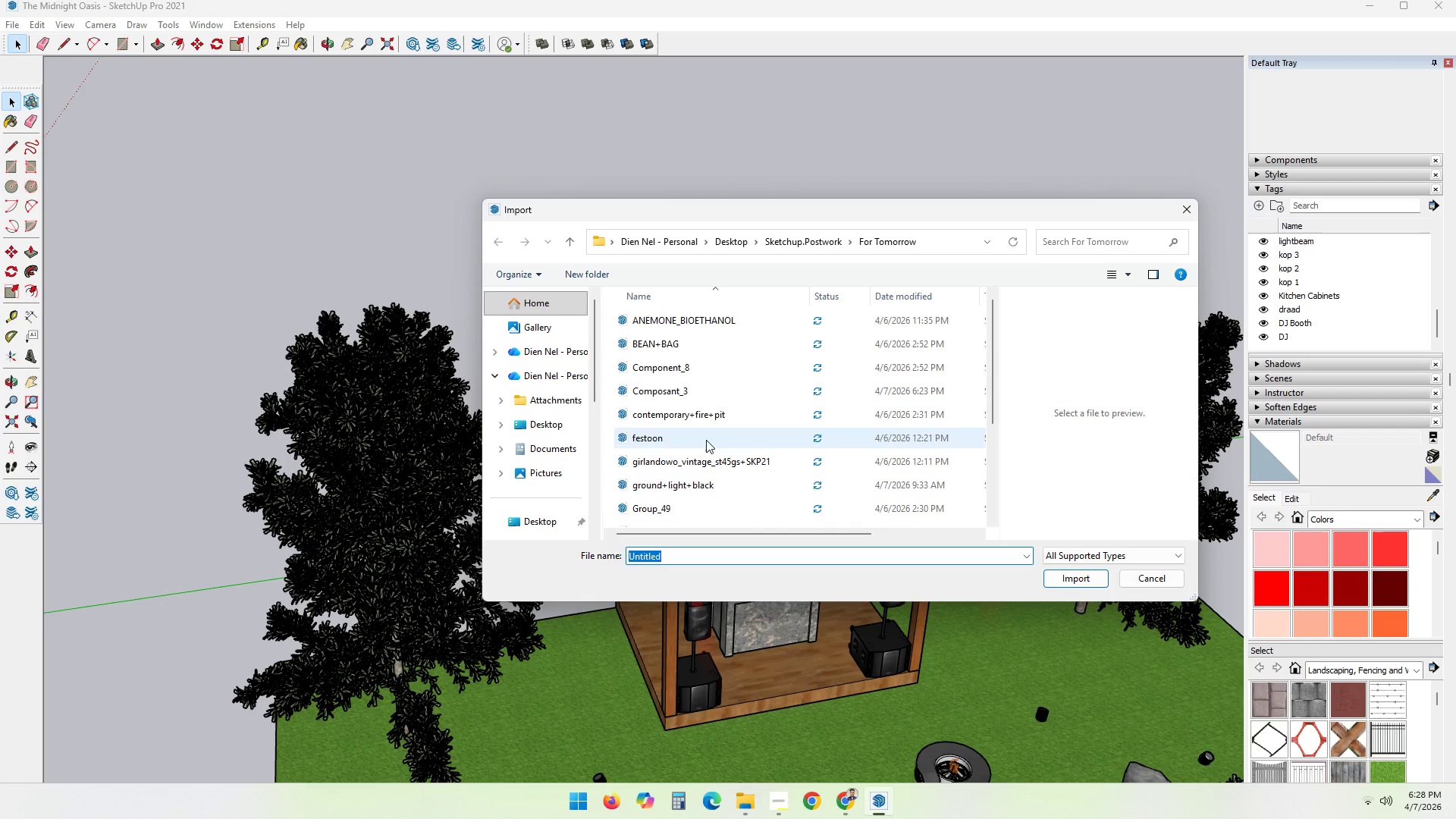 
left_click([689, 439])
 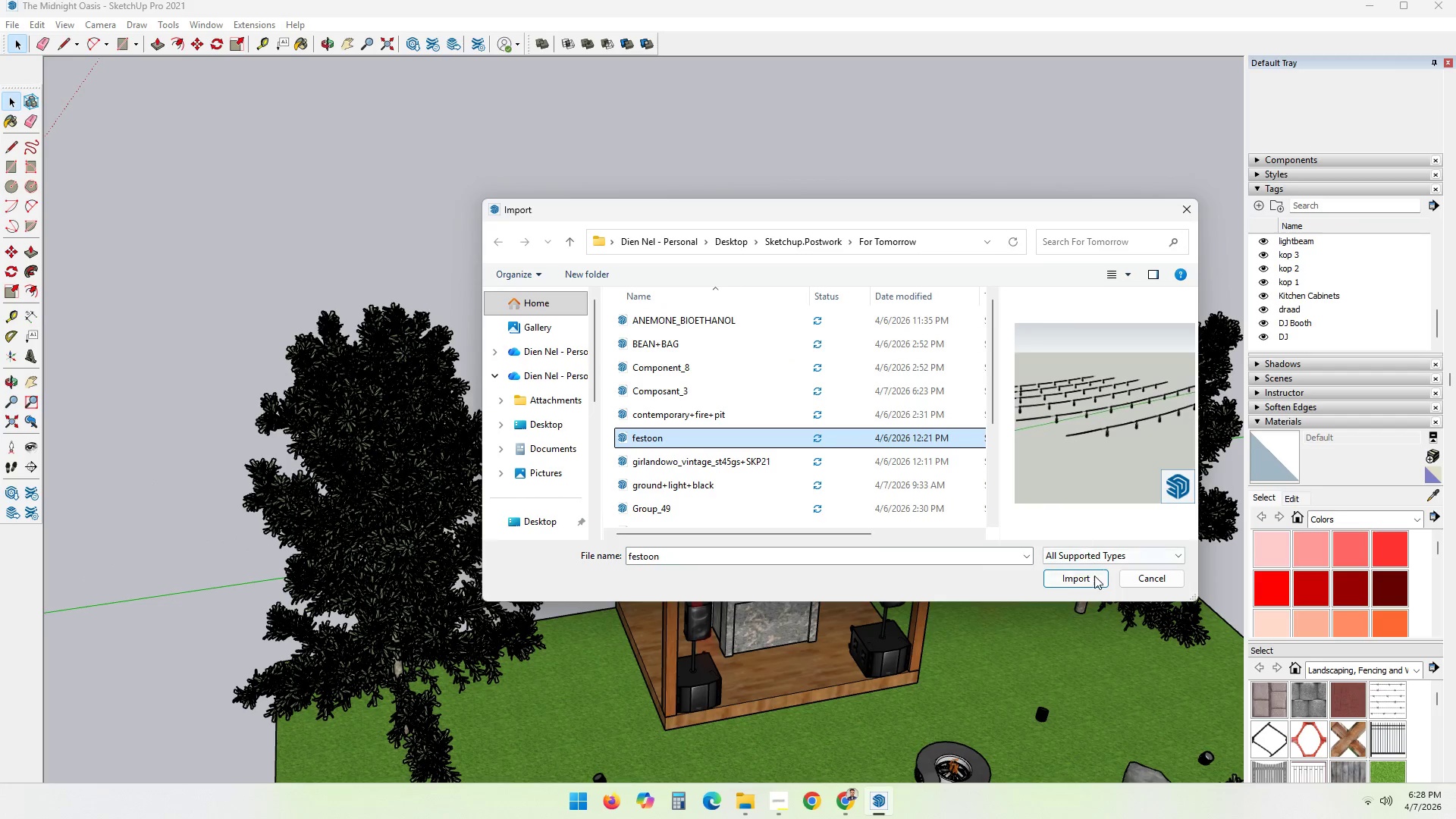 
left_click([1082, 580])
 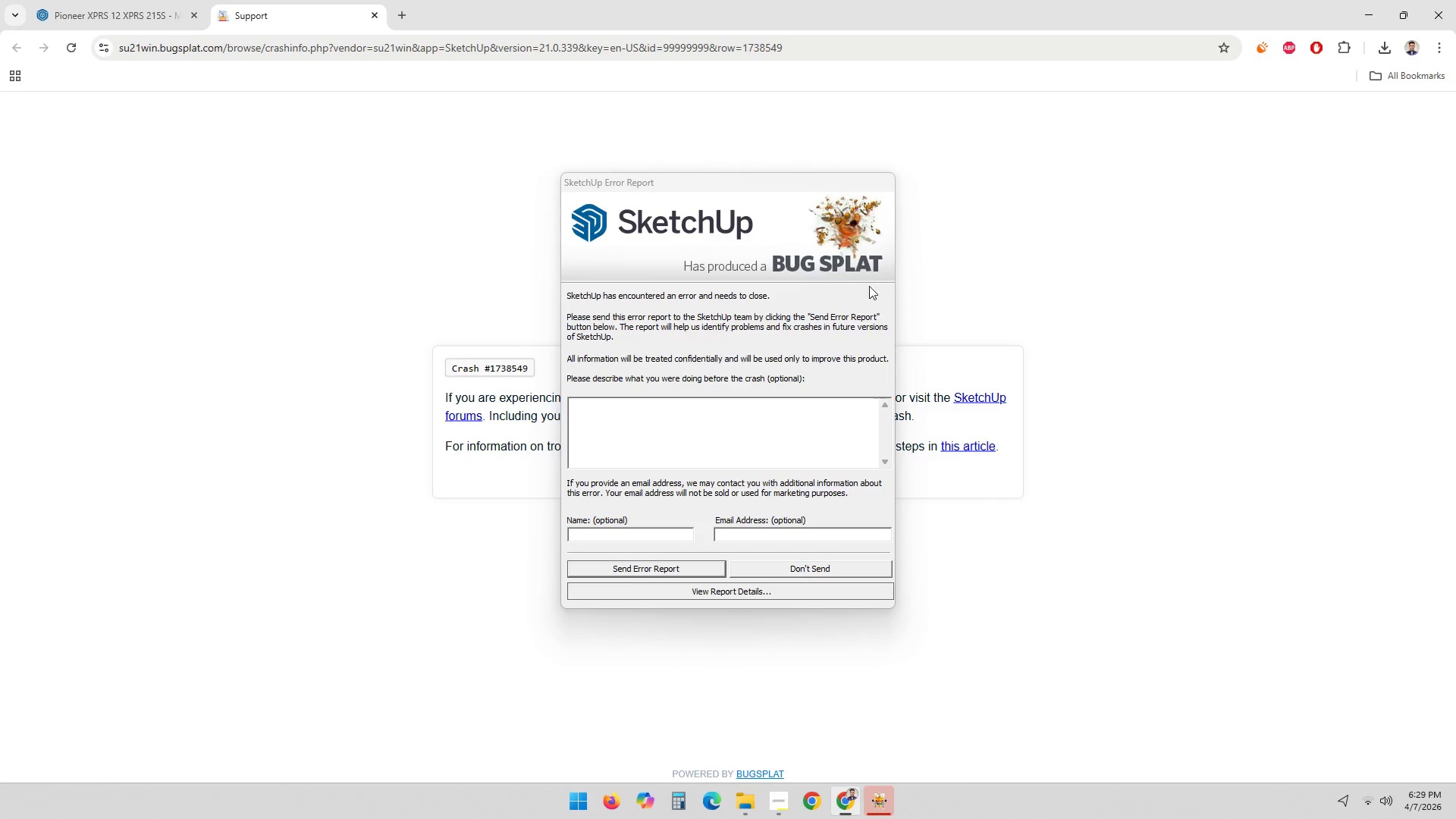 
wait(7.17)
 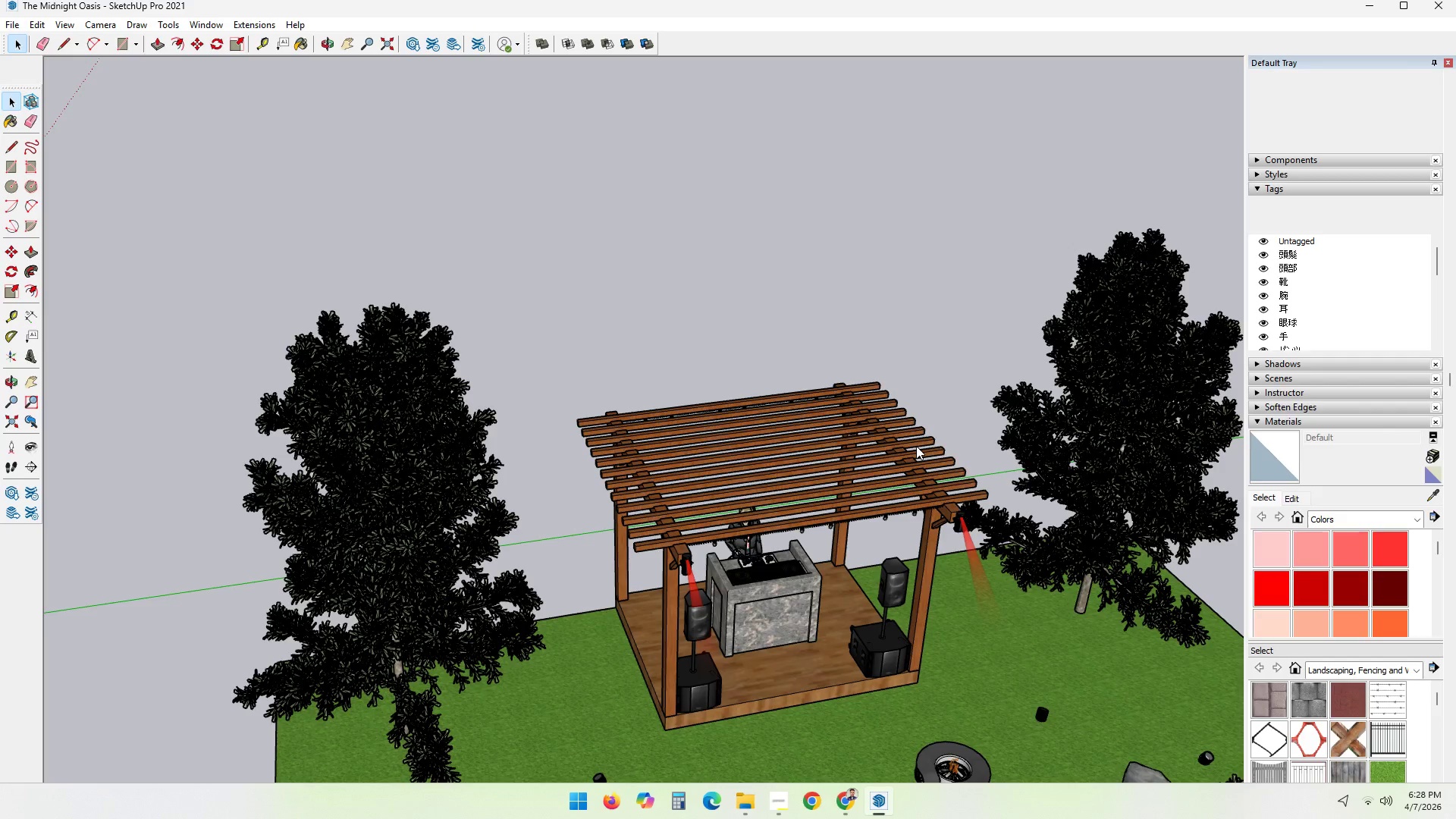 
left_click([833, 570])
 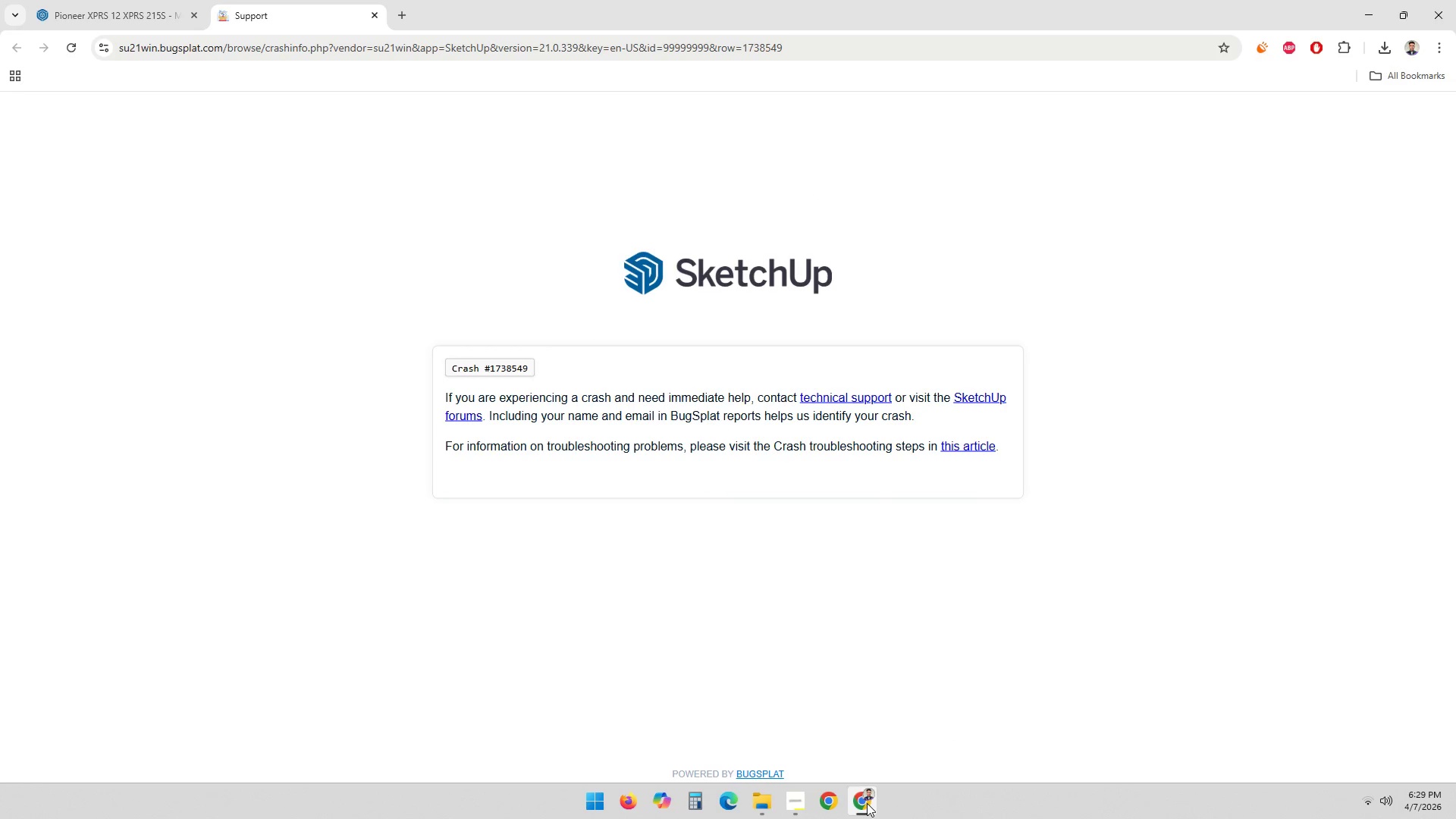 
key(Meta+D)
 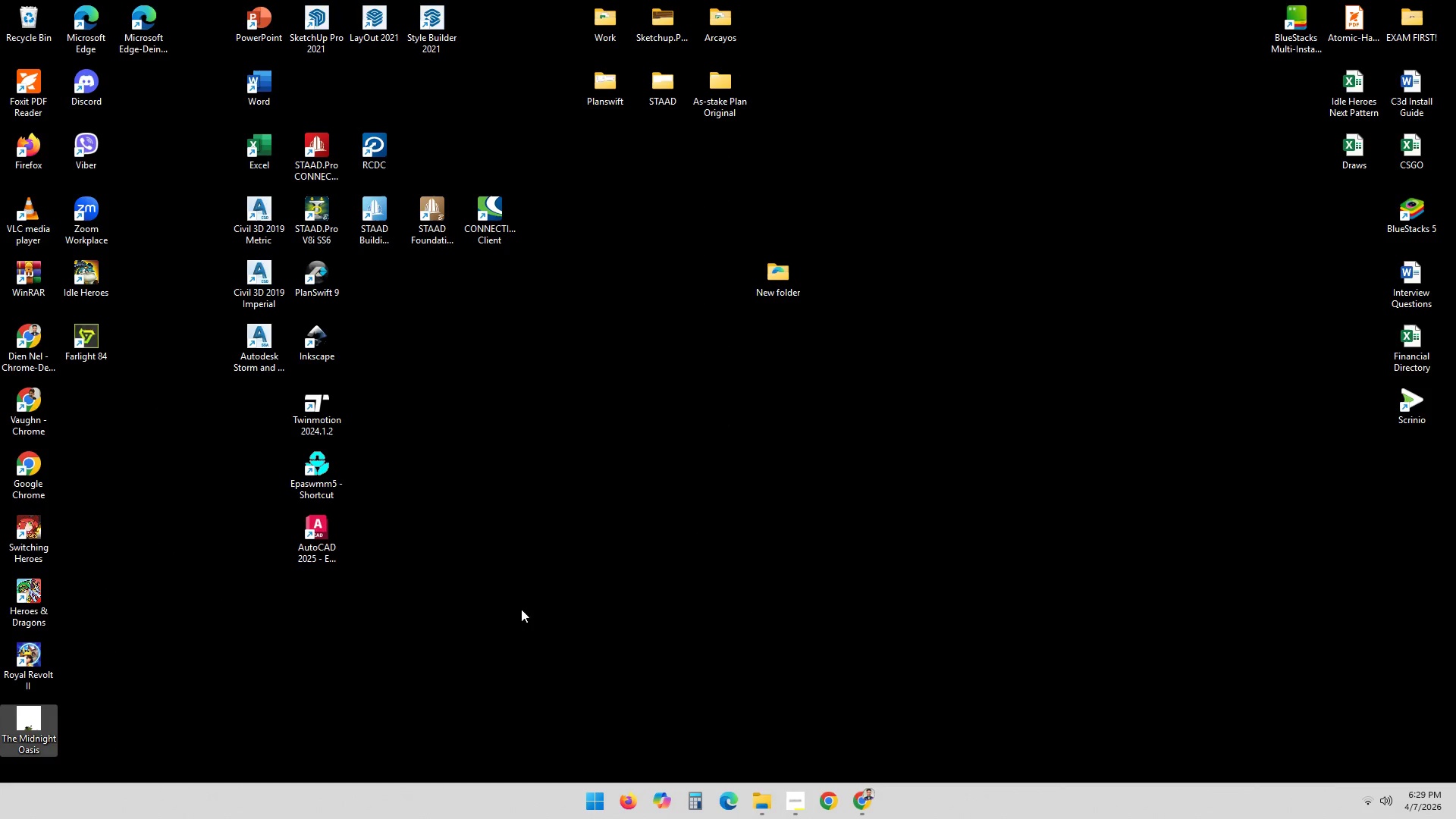 
left_click([479, 631])
 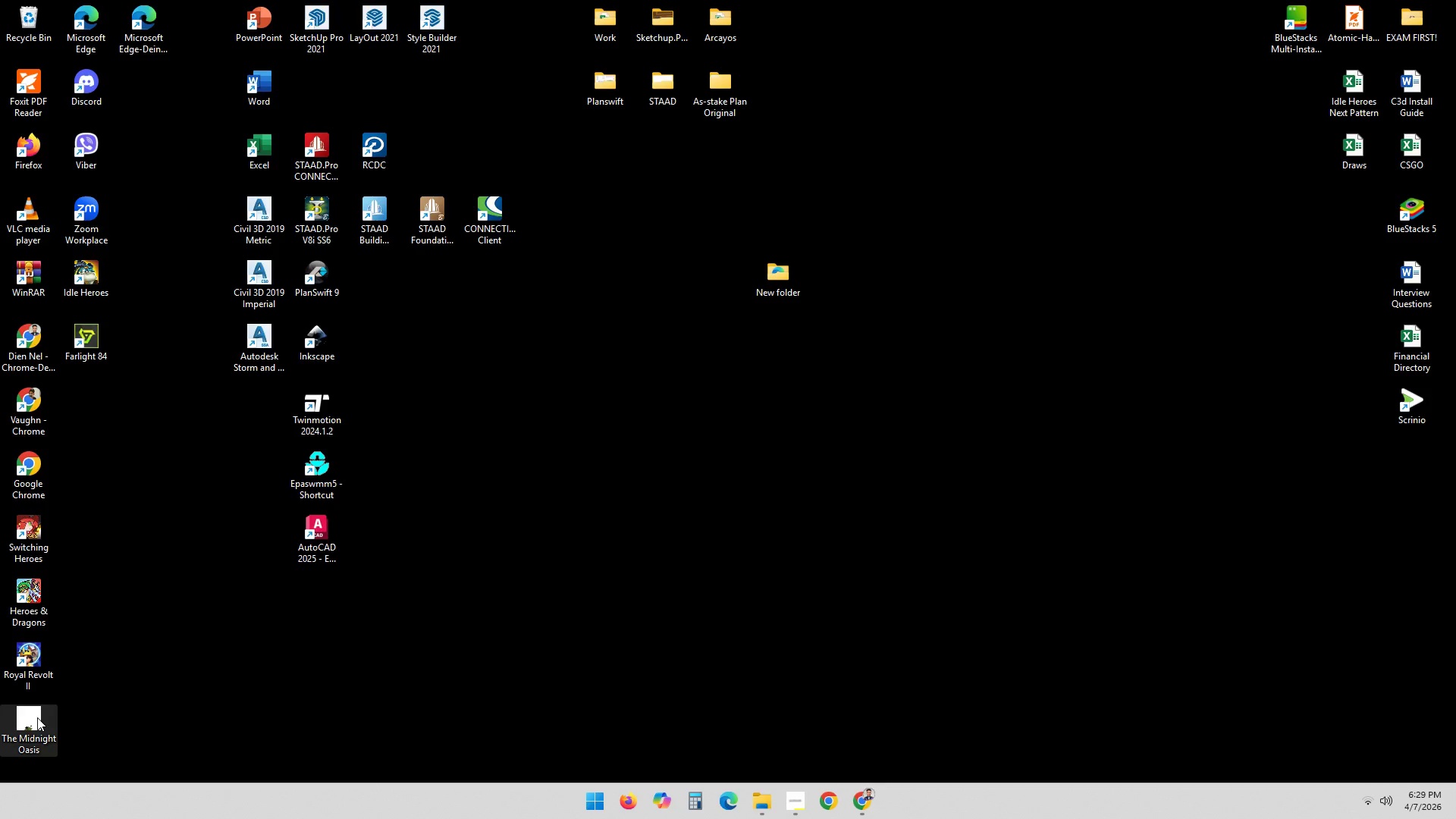 
double_click([36, 717])
 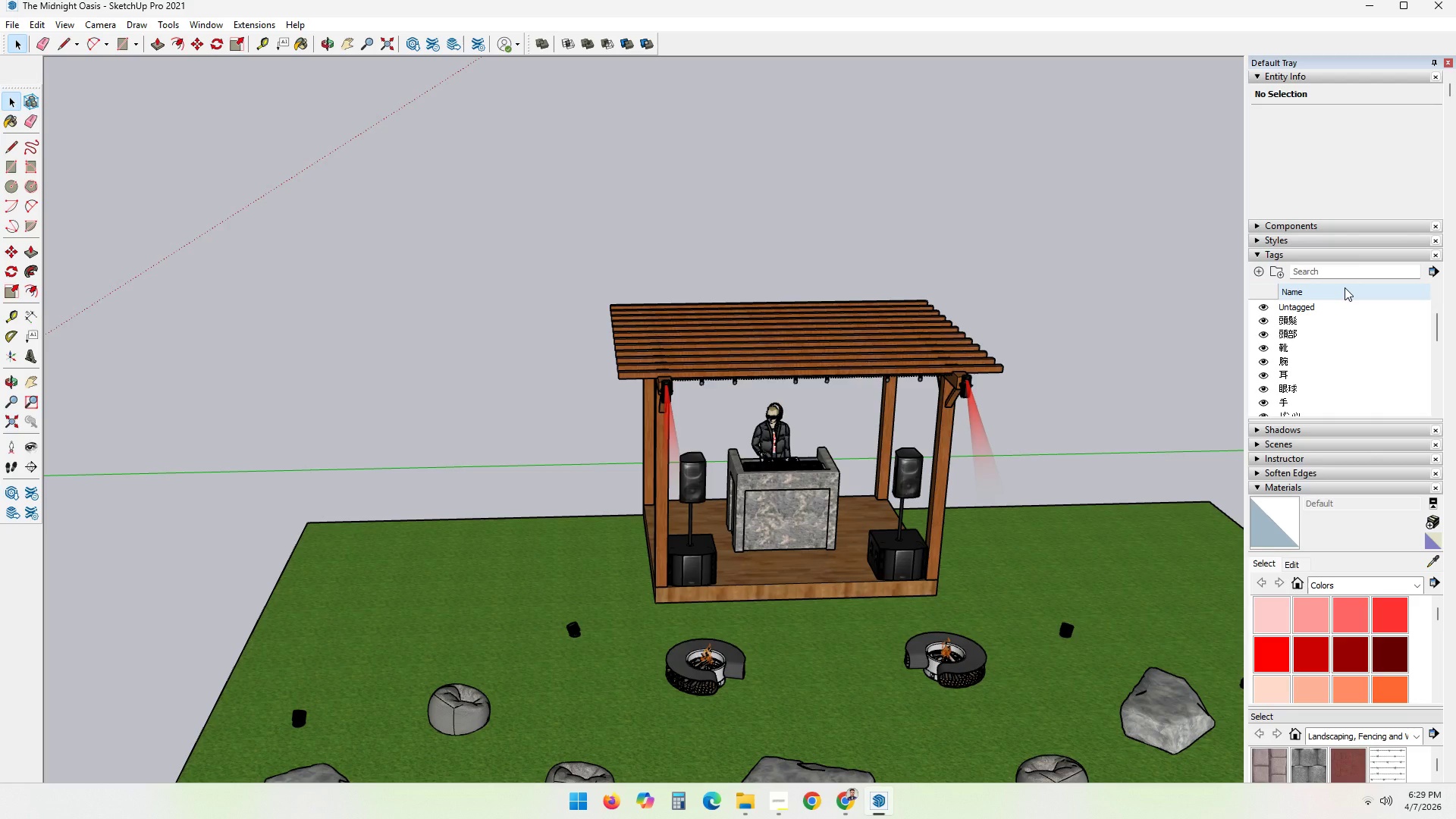 
wait(46.42)
 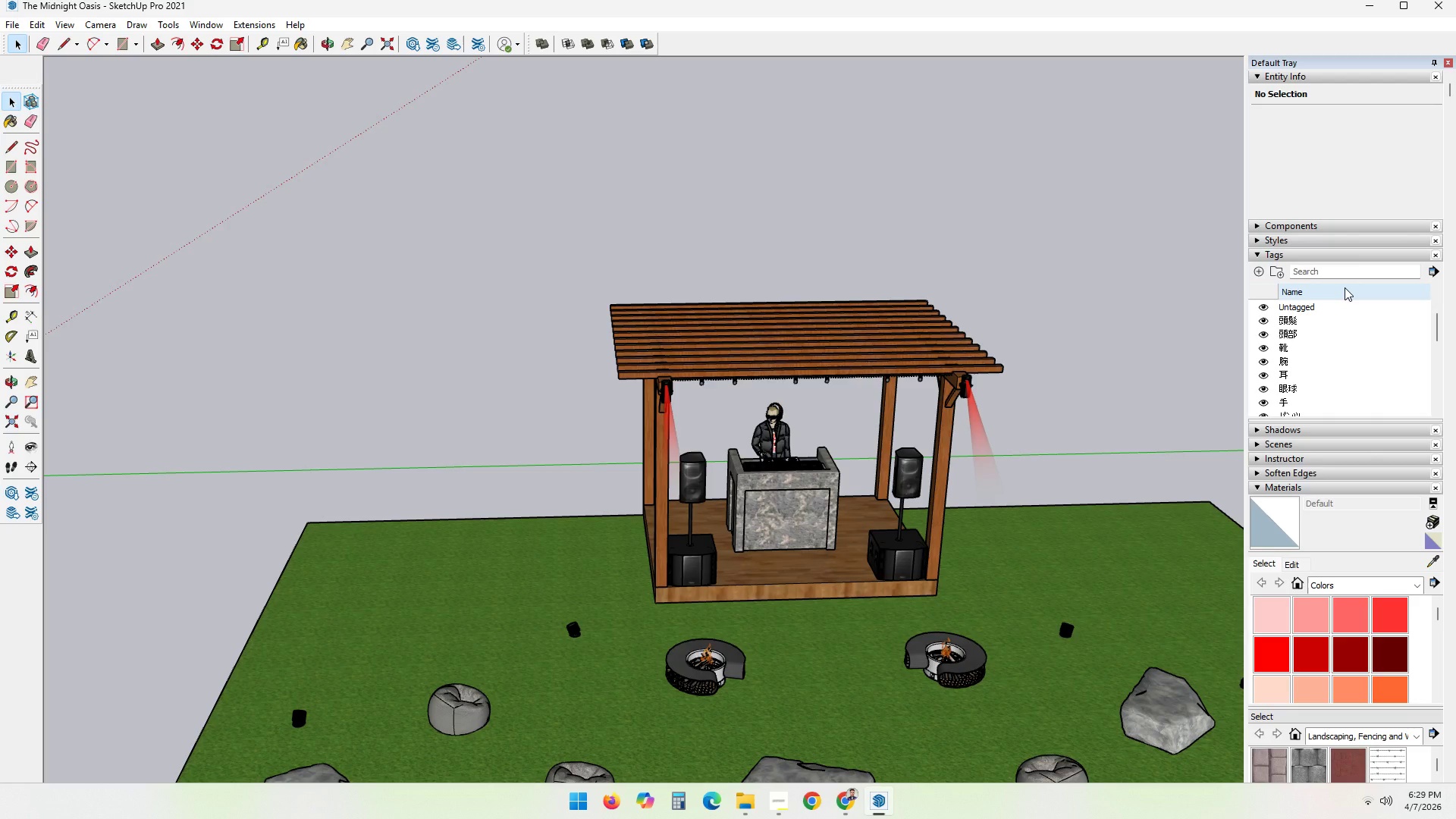 
scroll: coordinate [746, 412], scroll_direction: down, amount: 4.0
 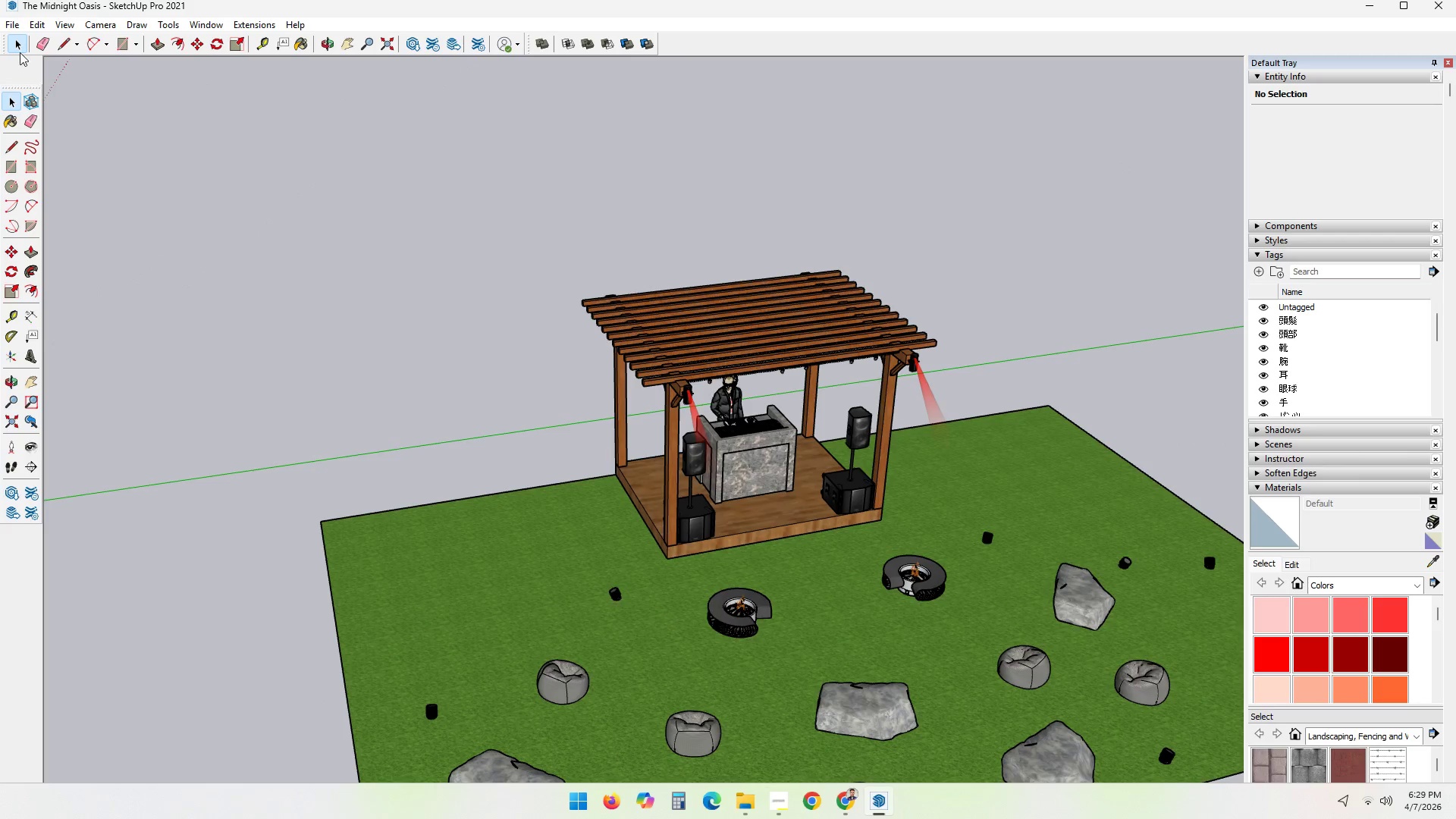 
left_click([9, 23])
 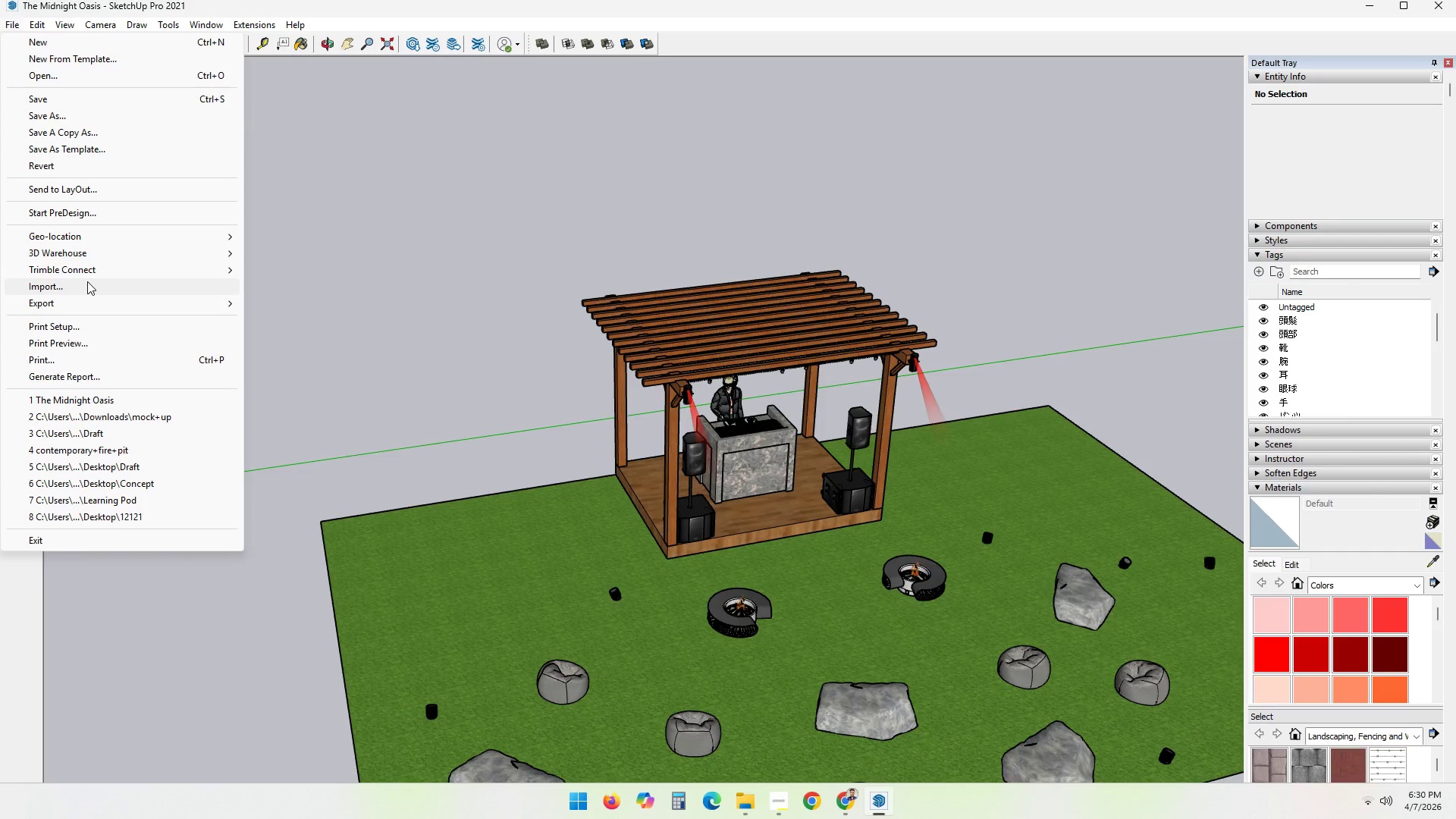 
left_click([546, 186])
 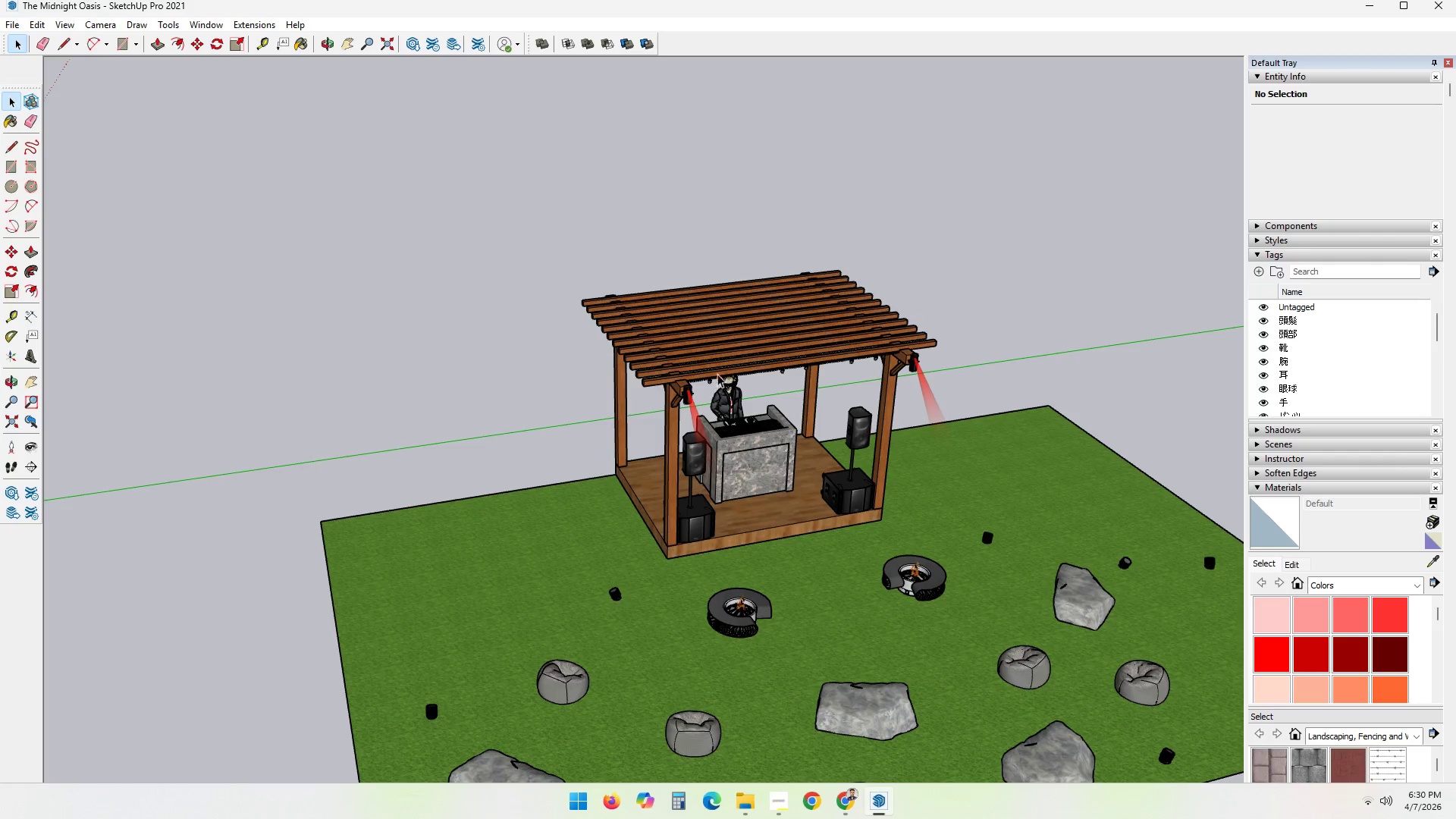 
key(Meta+MetaLeft)
 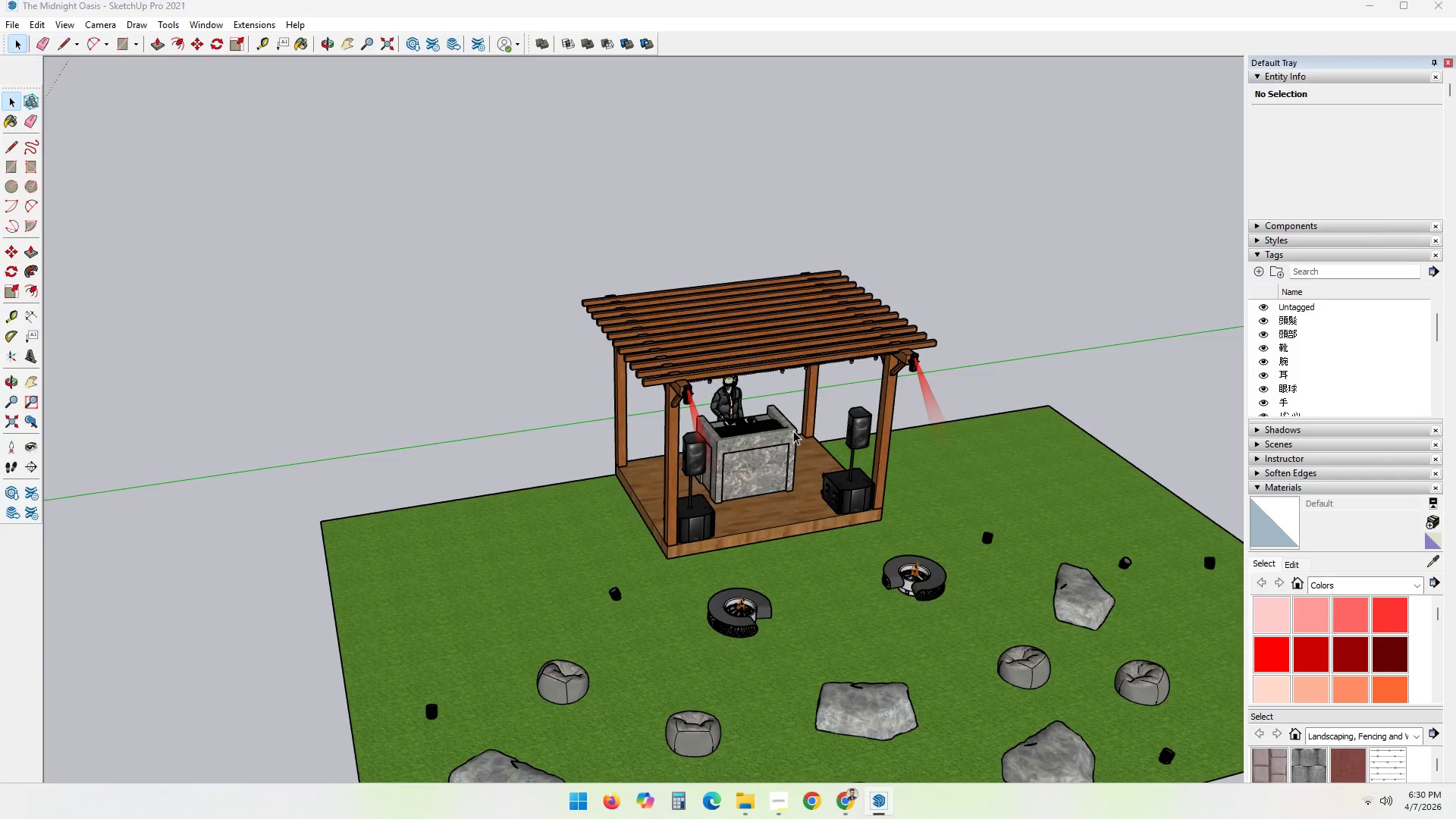 
key(Meta+D)
 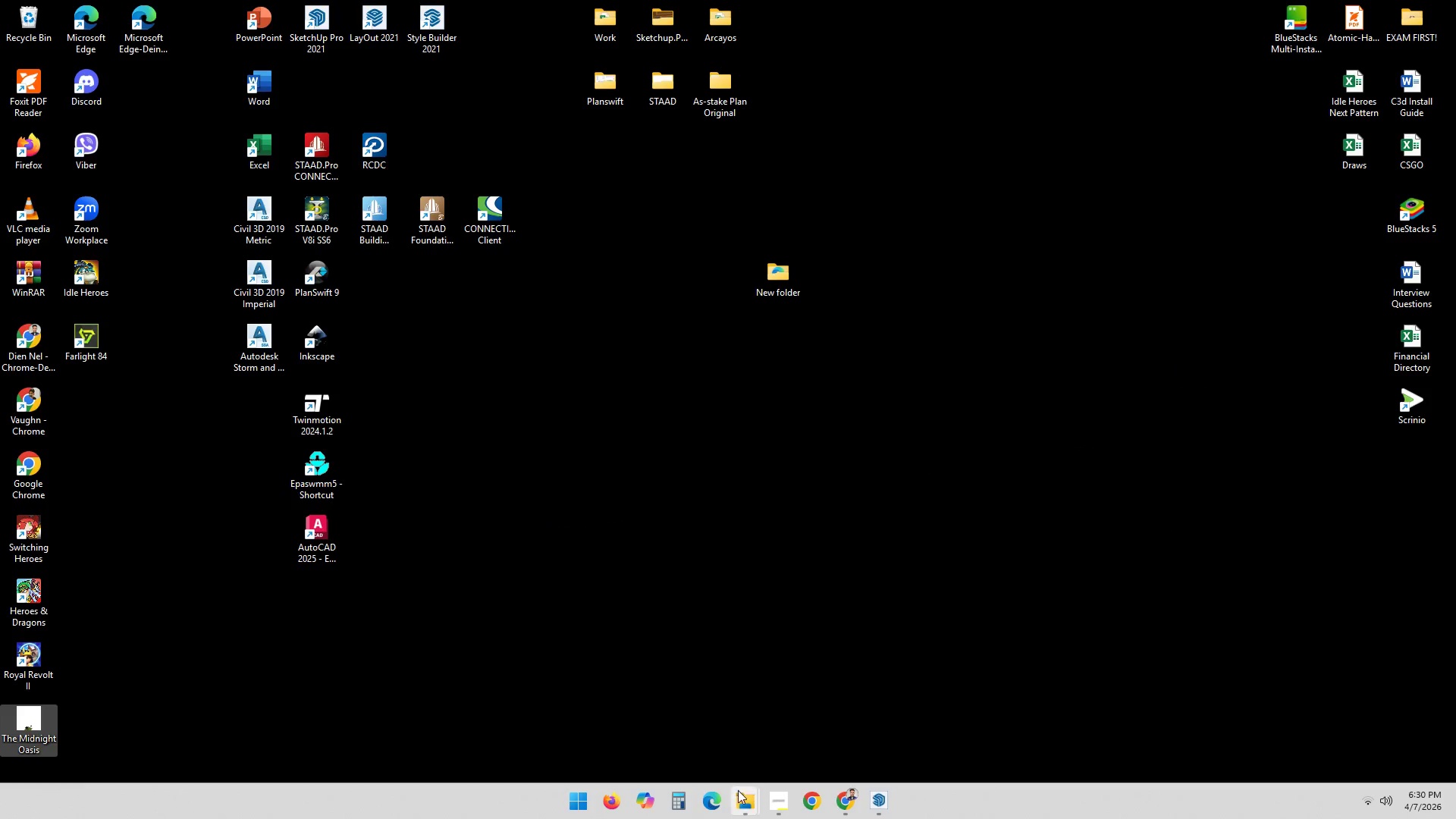 
left_click([739, 801])
 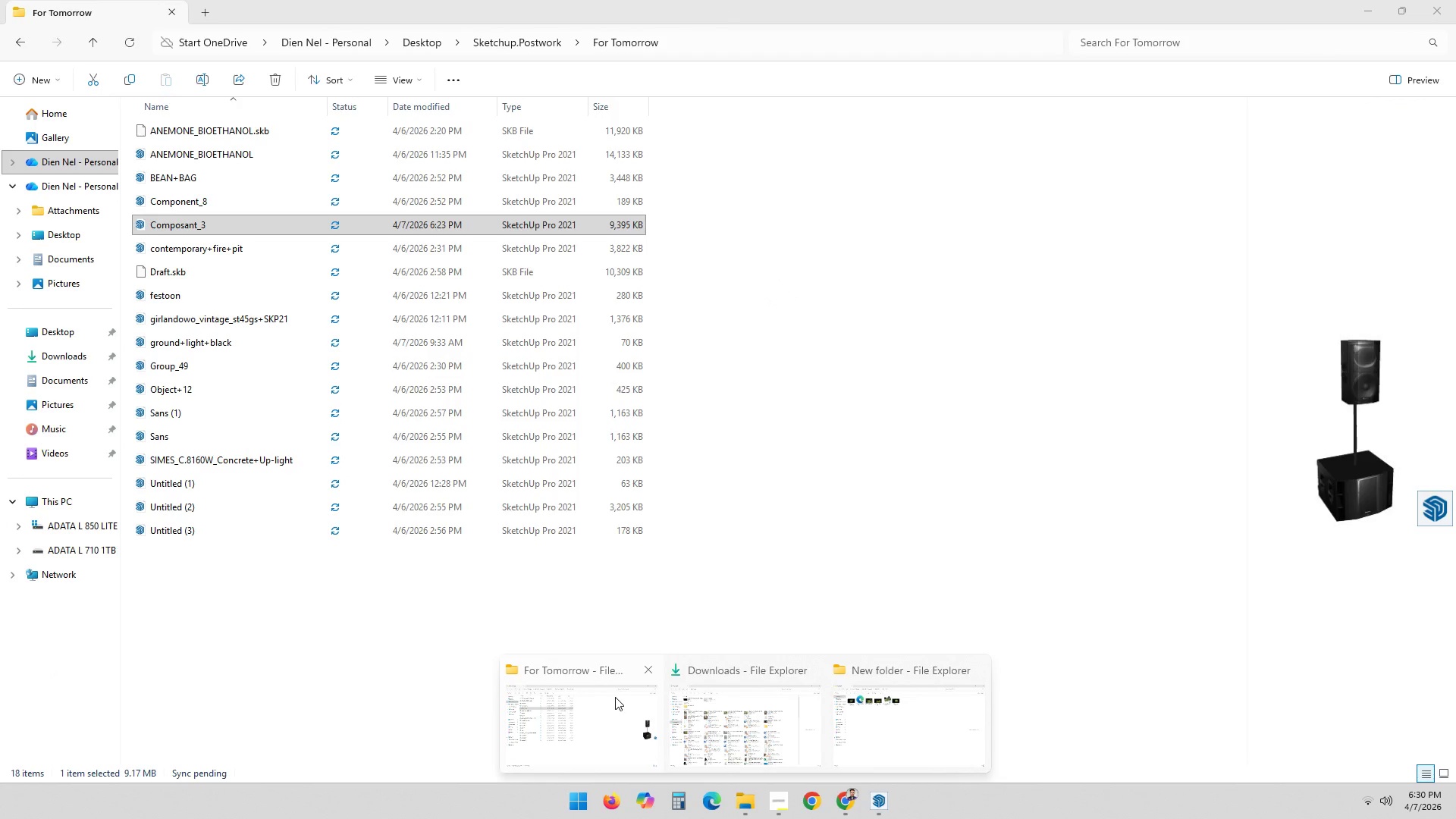 
left_click([614, 697])
 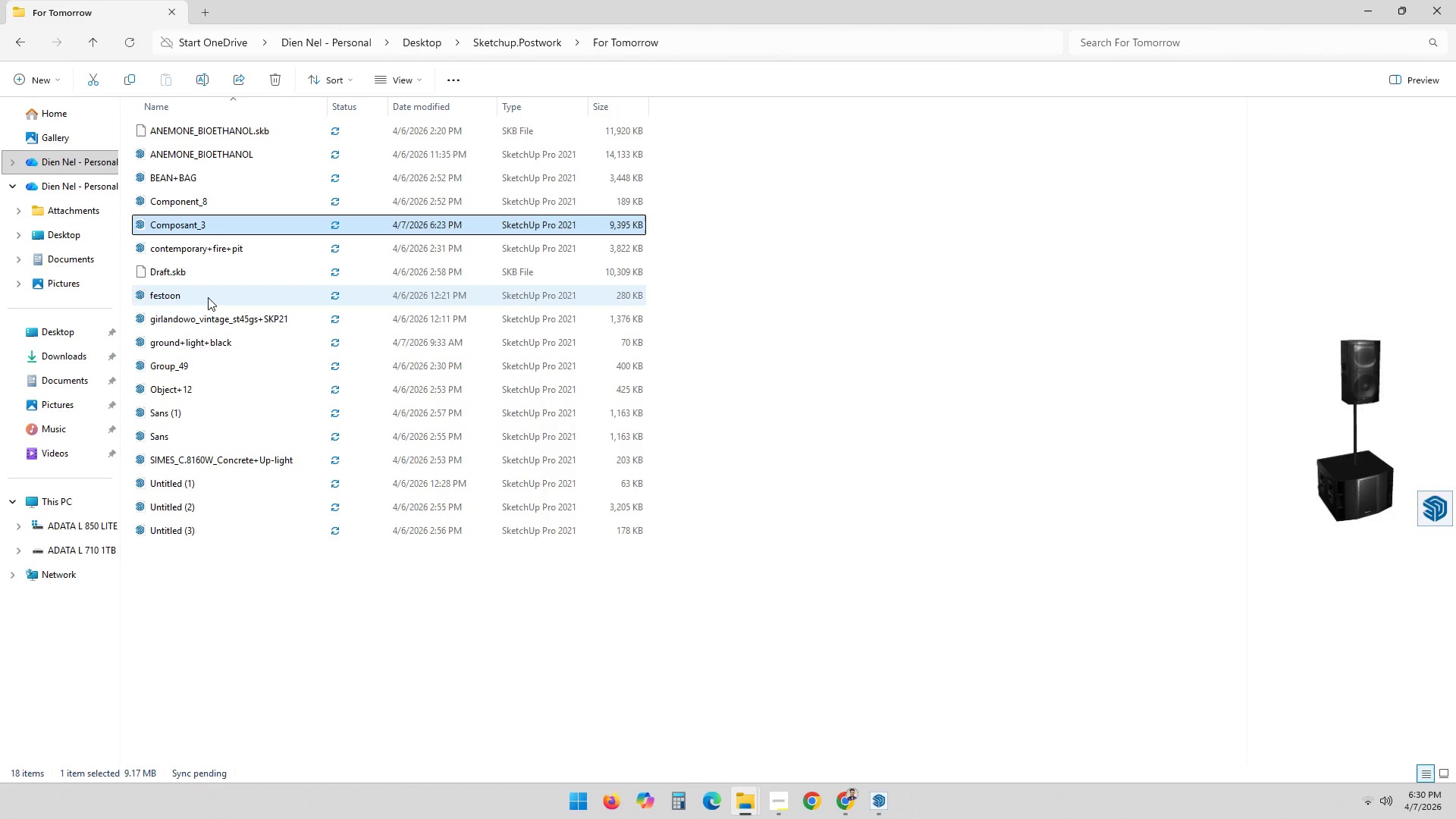 
double_click([196, 292])
 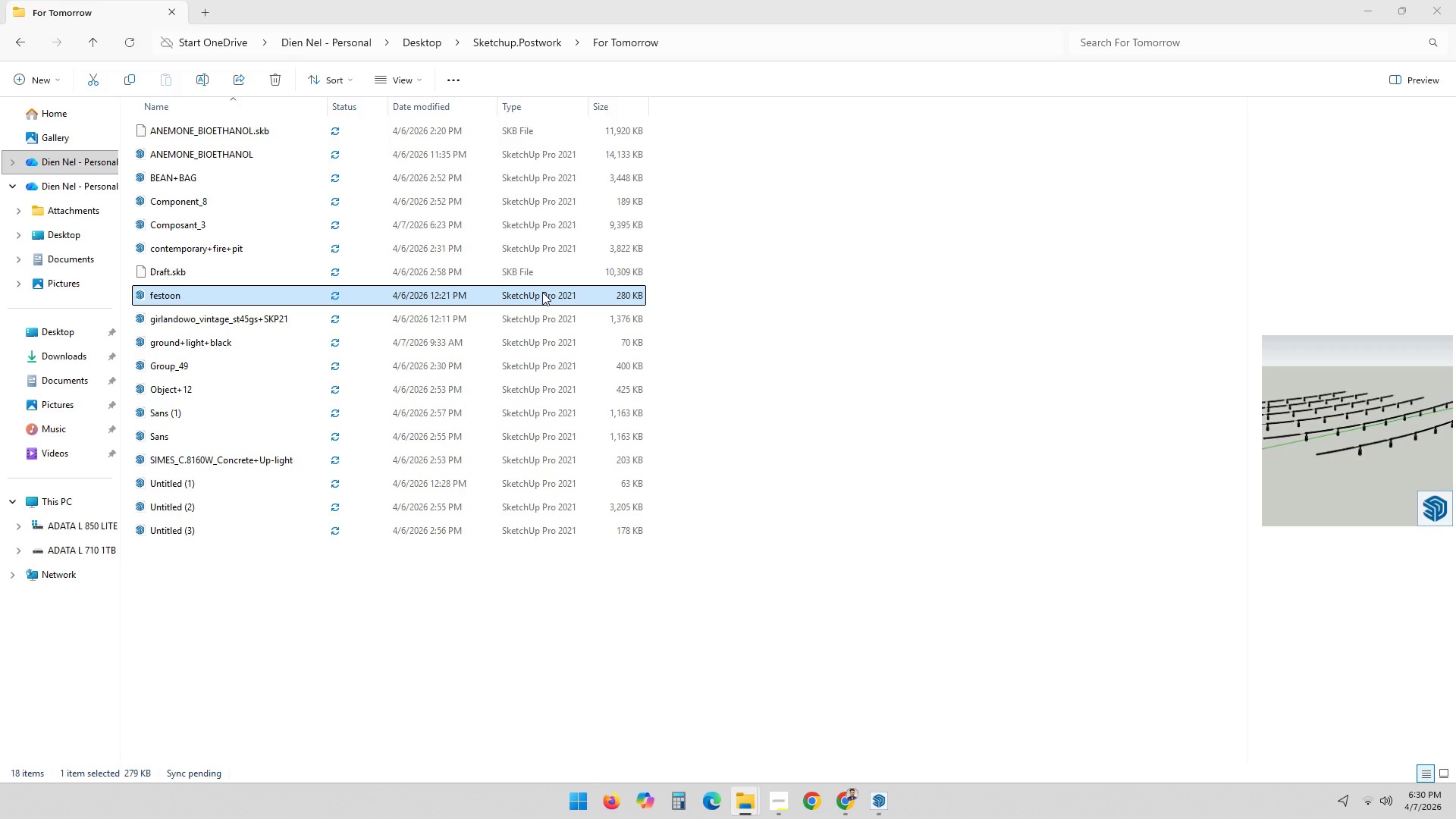 
wait(6.81)
 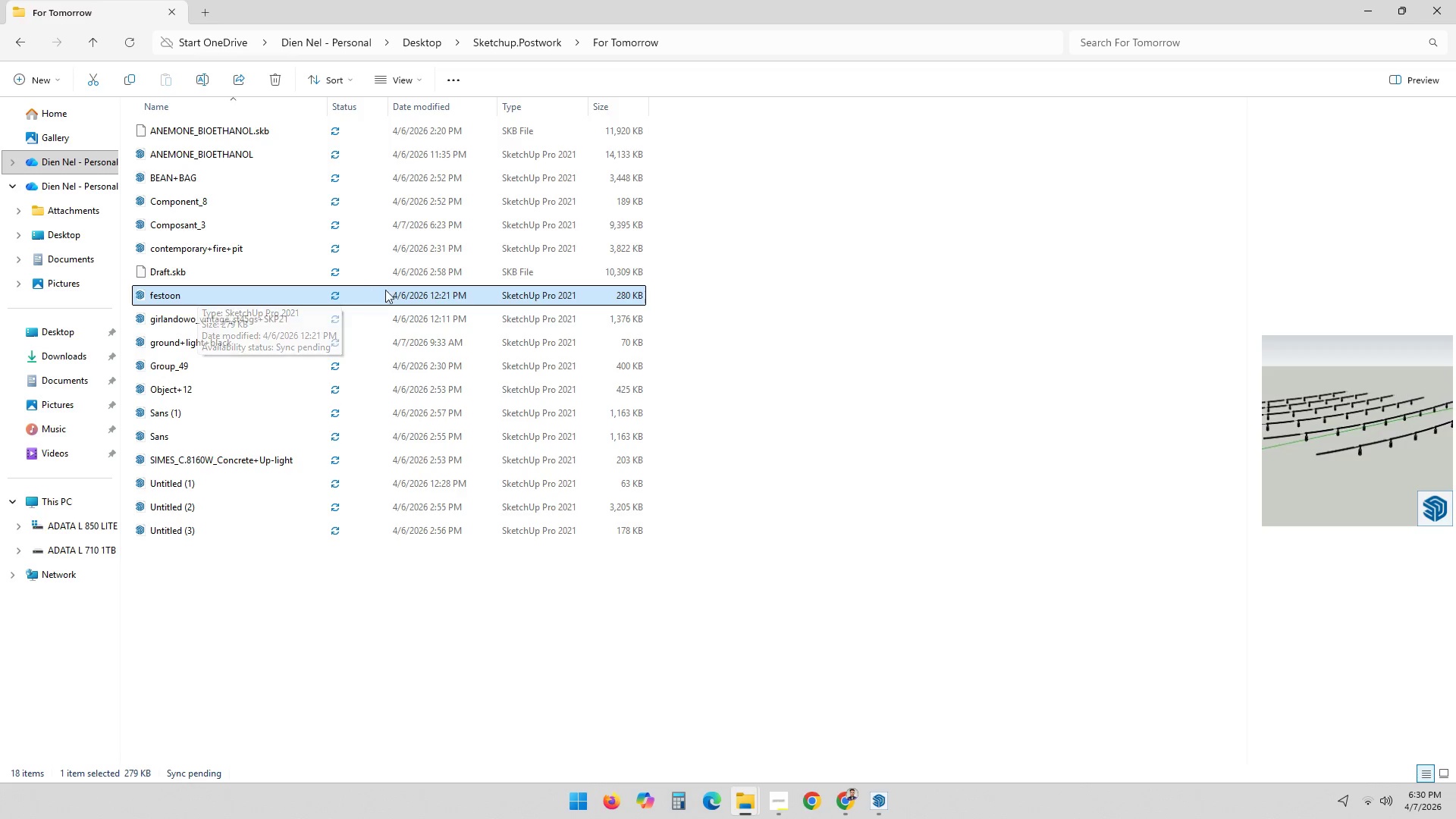 
left_click_drag(start_coordinate=[842, 456], to_coordinate=[841, 460])
 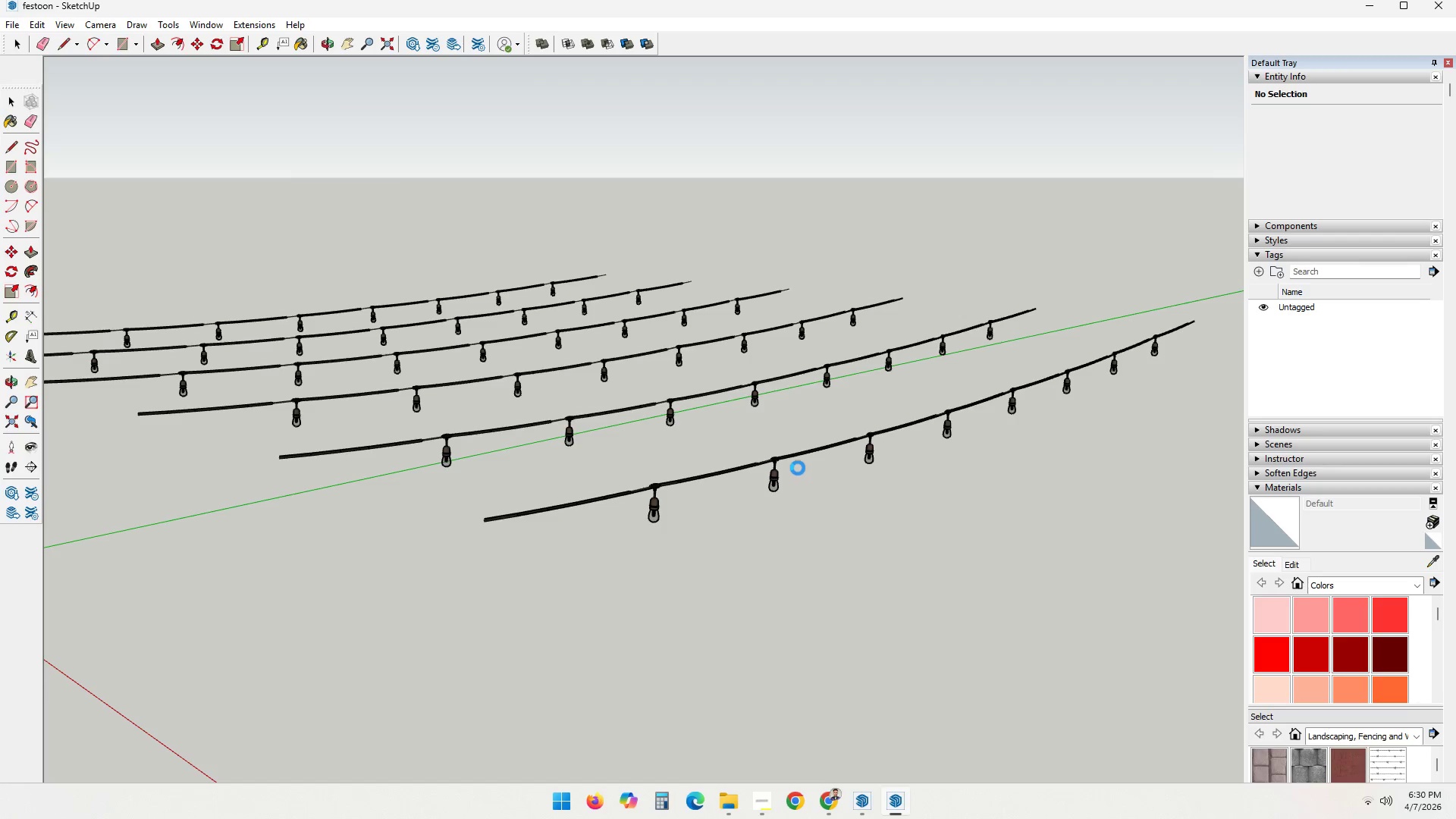 
left_click([805, 453])
 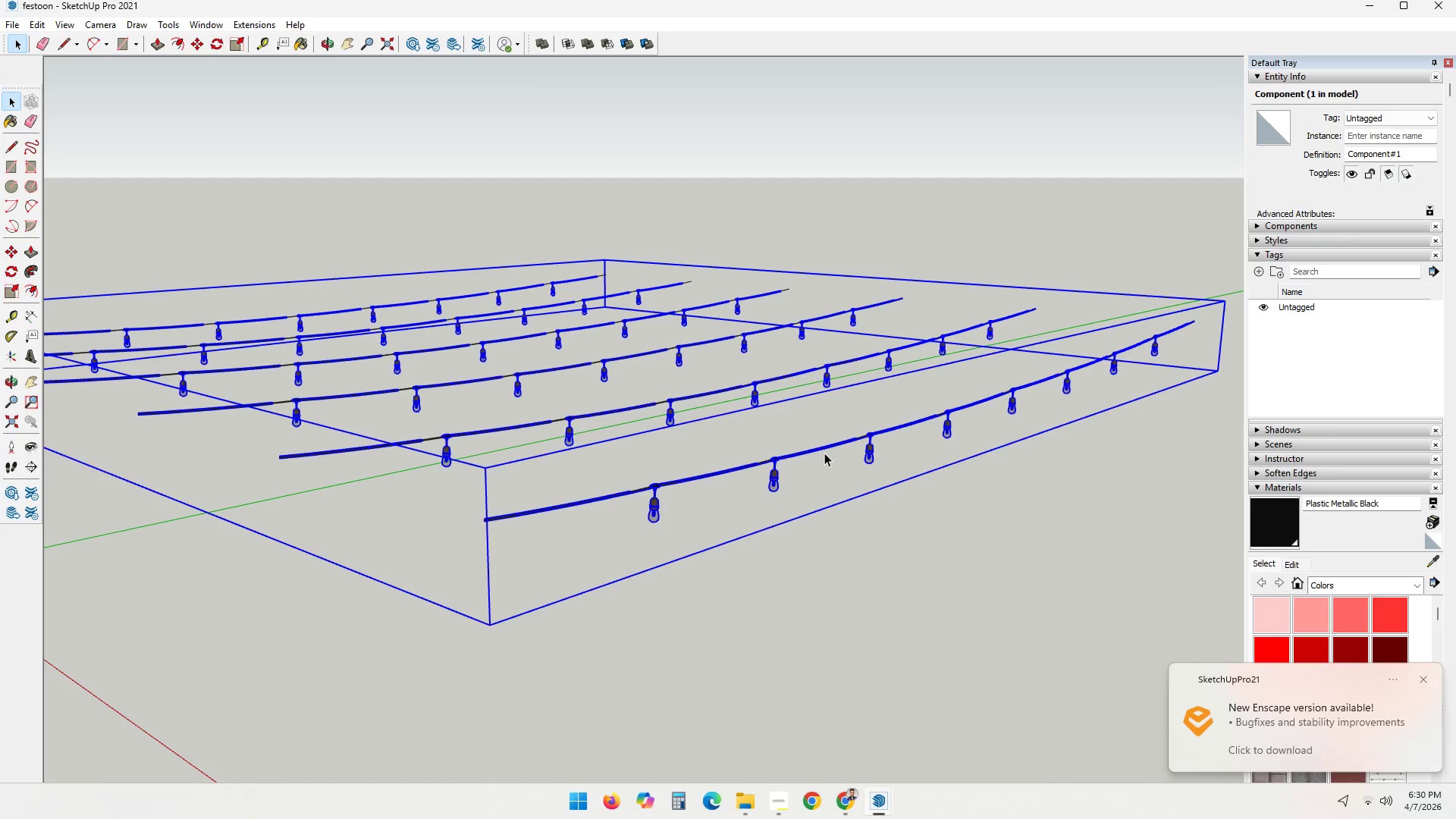 
double_click([832, 454])
 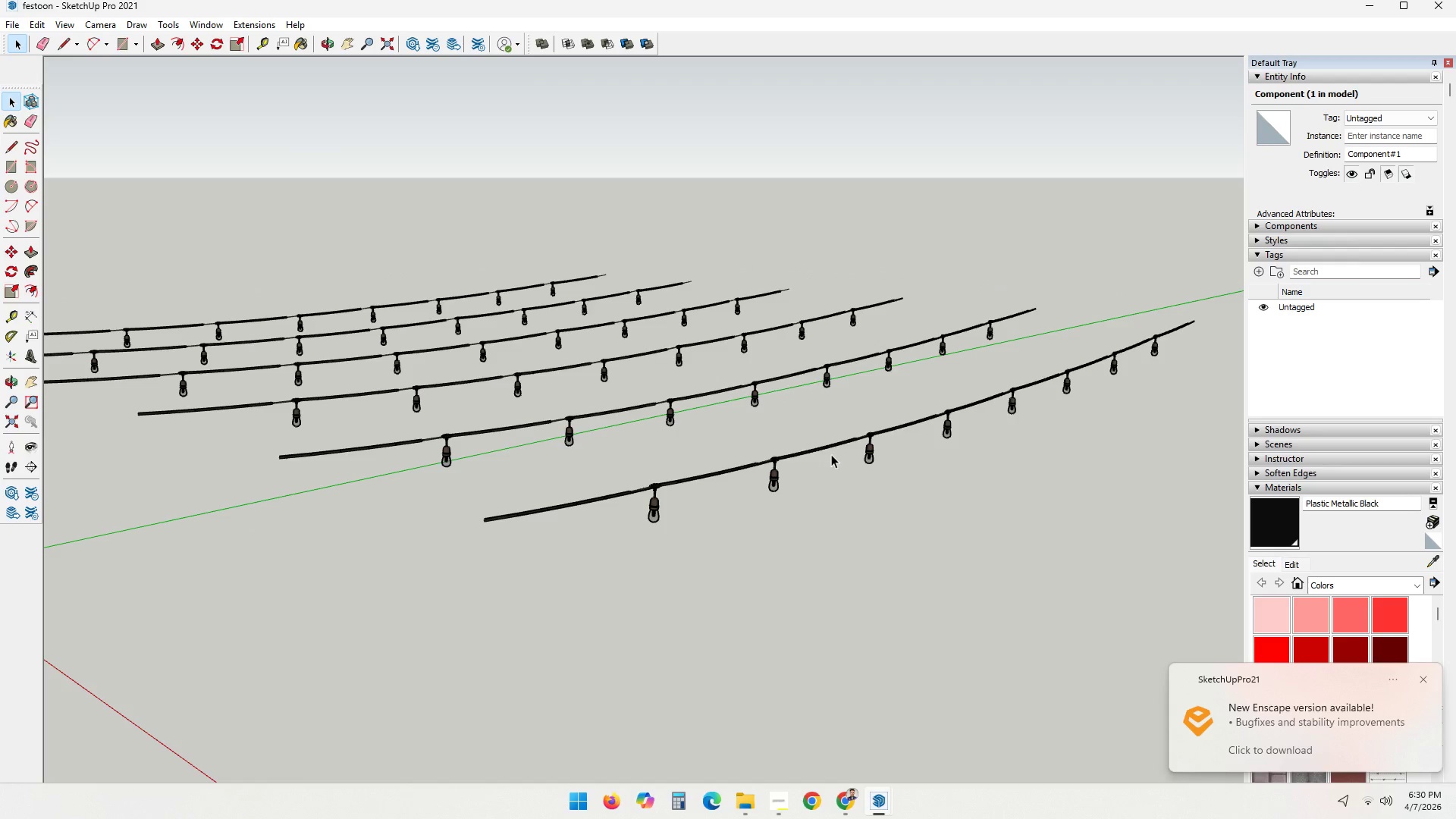 
triple_click([830, 453])
 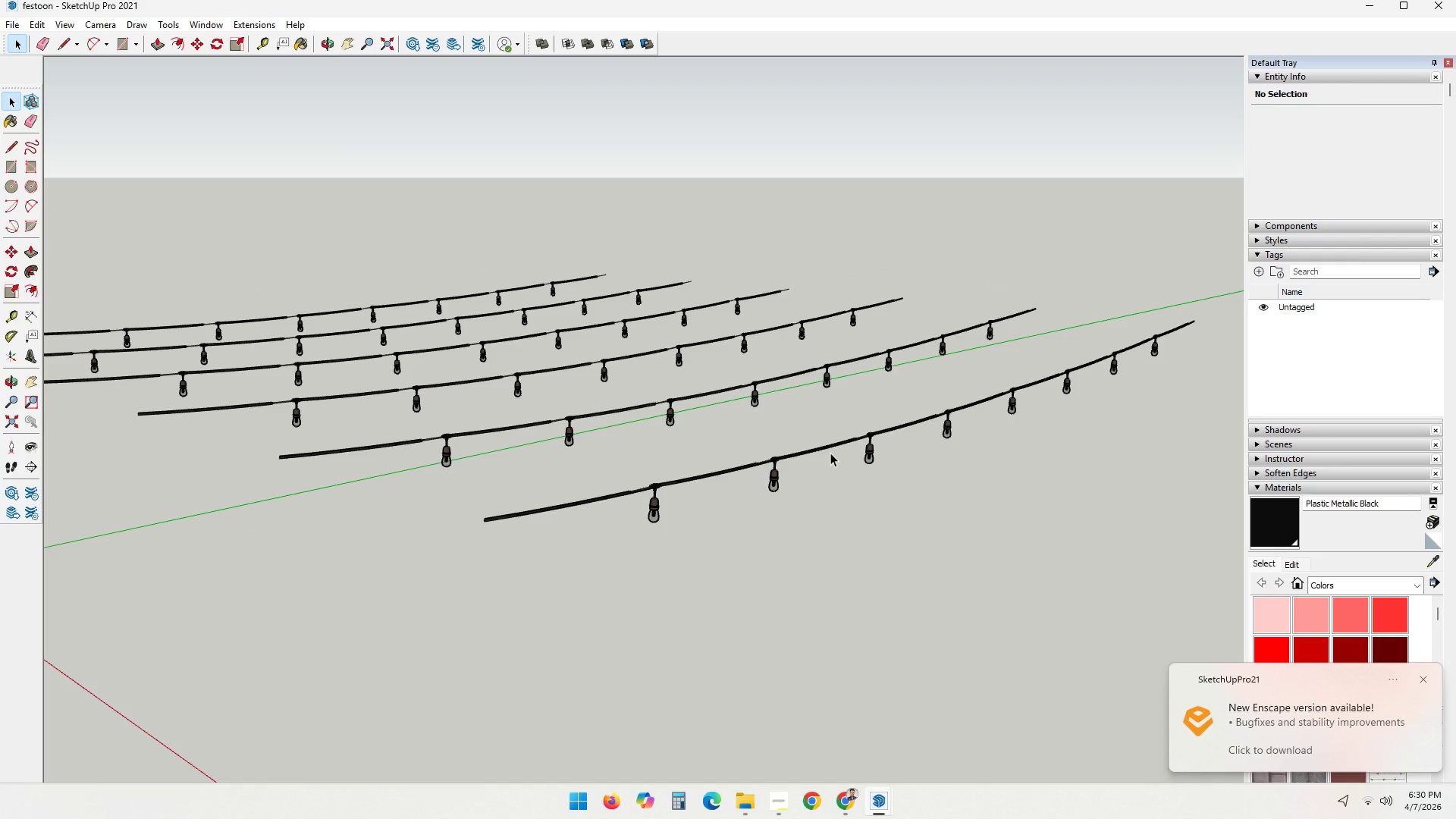 
triple_click([830, 453])
 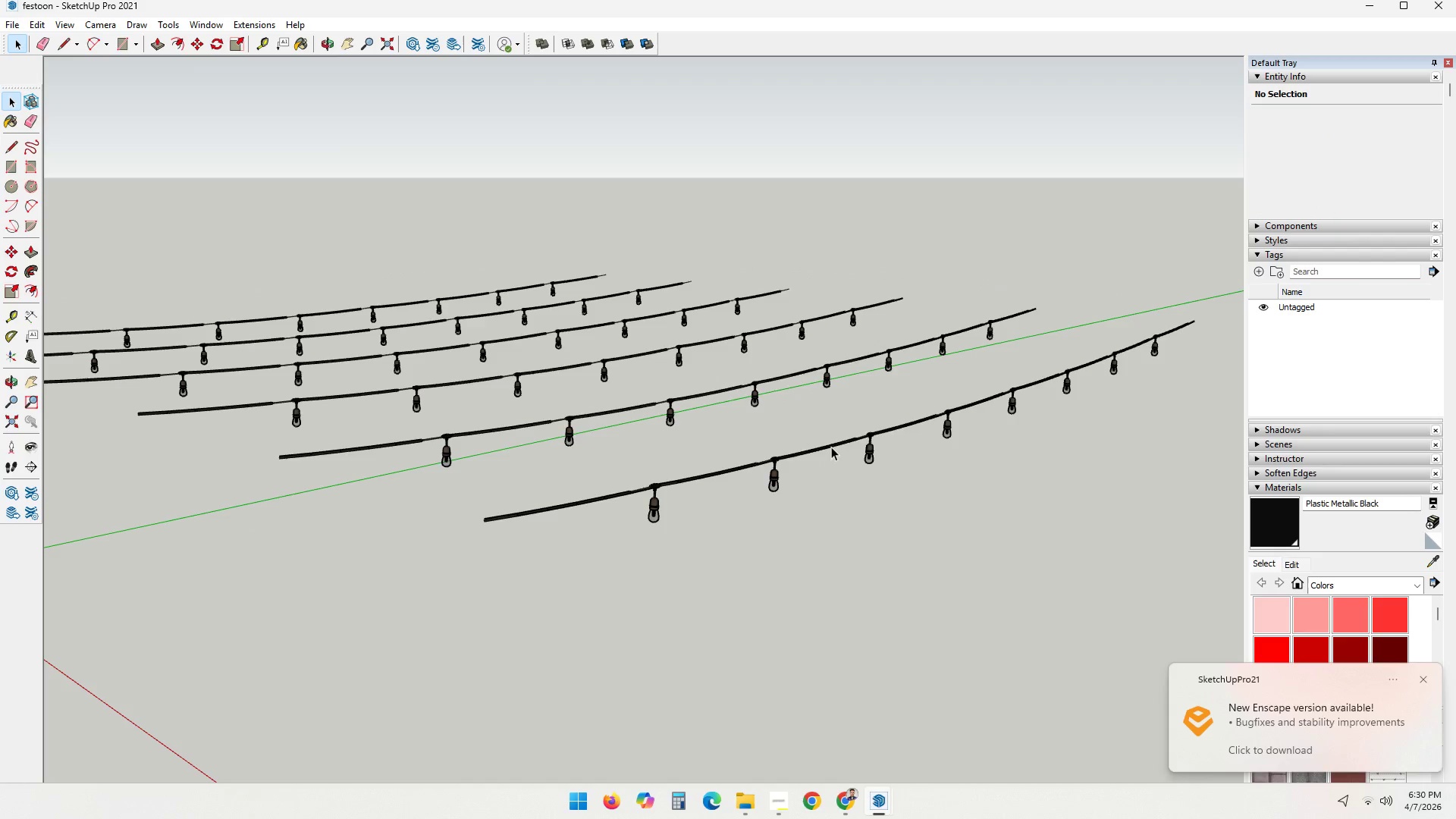 
triple_click([831, 445])
 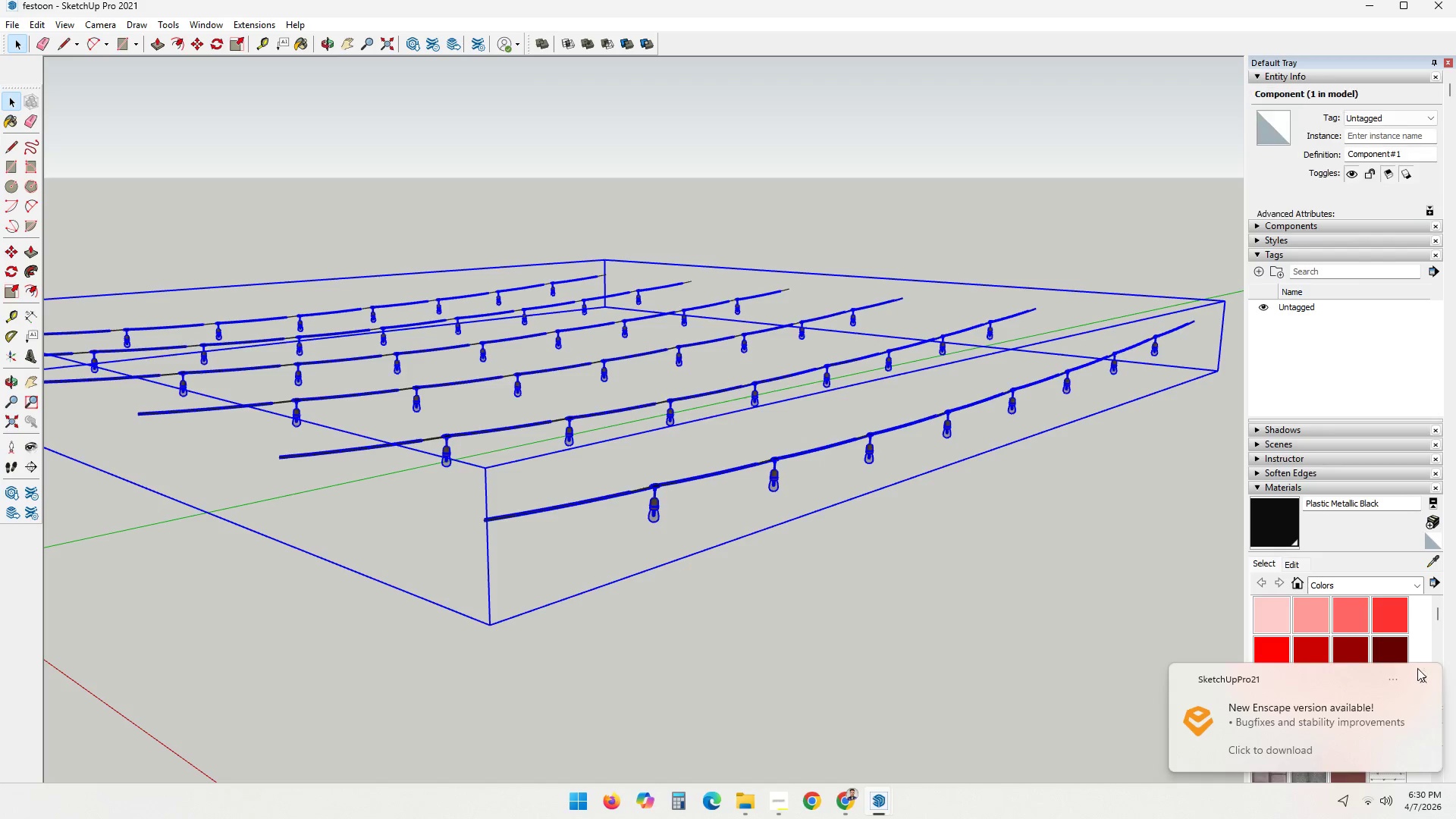 
left_click([1420, 676])
 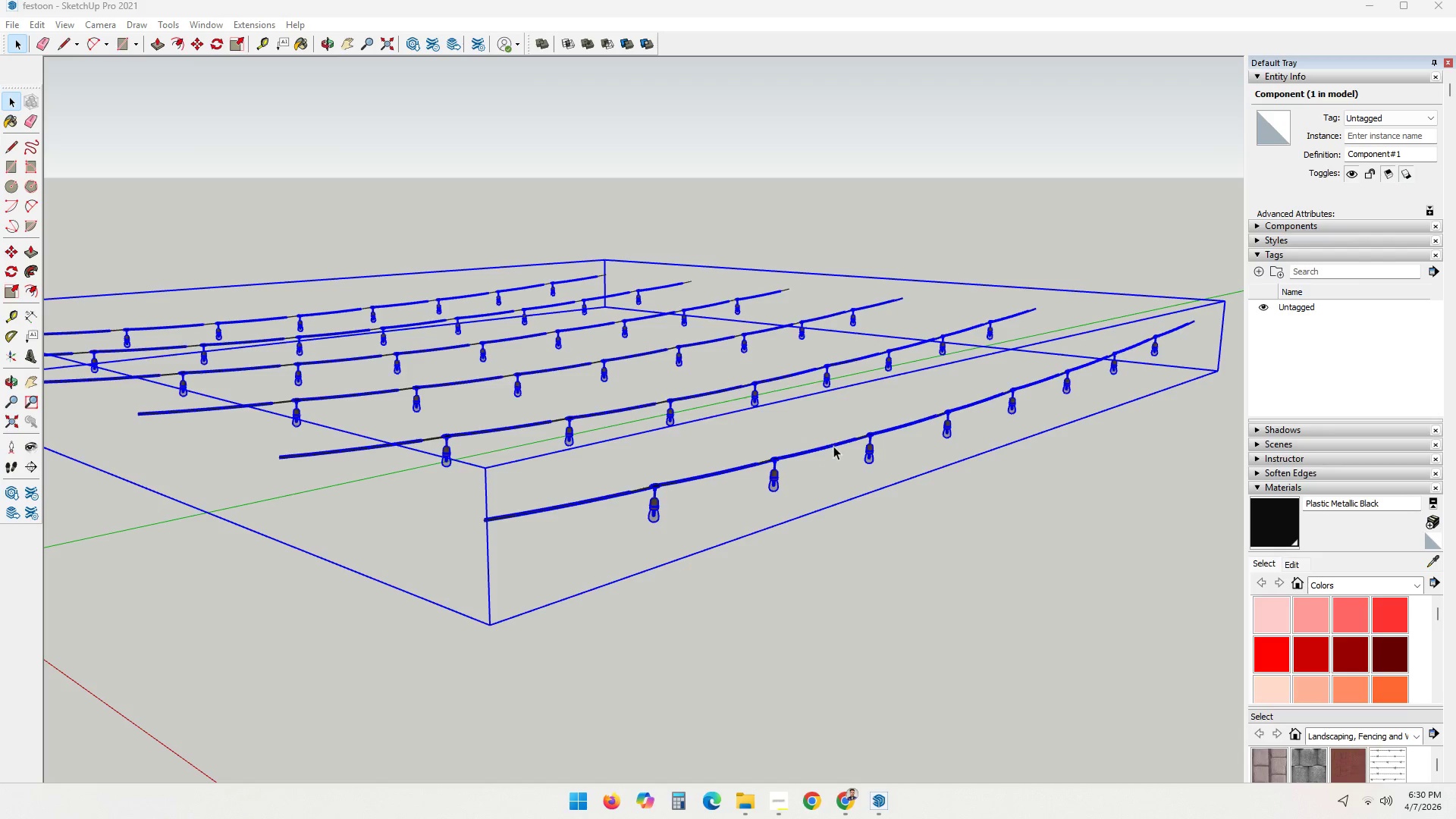 
double_click([833, 447])
 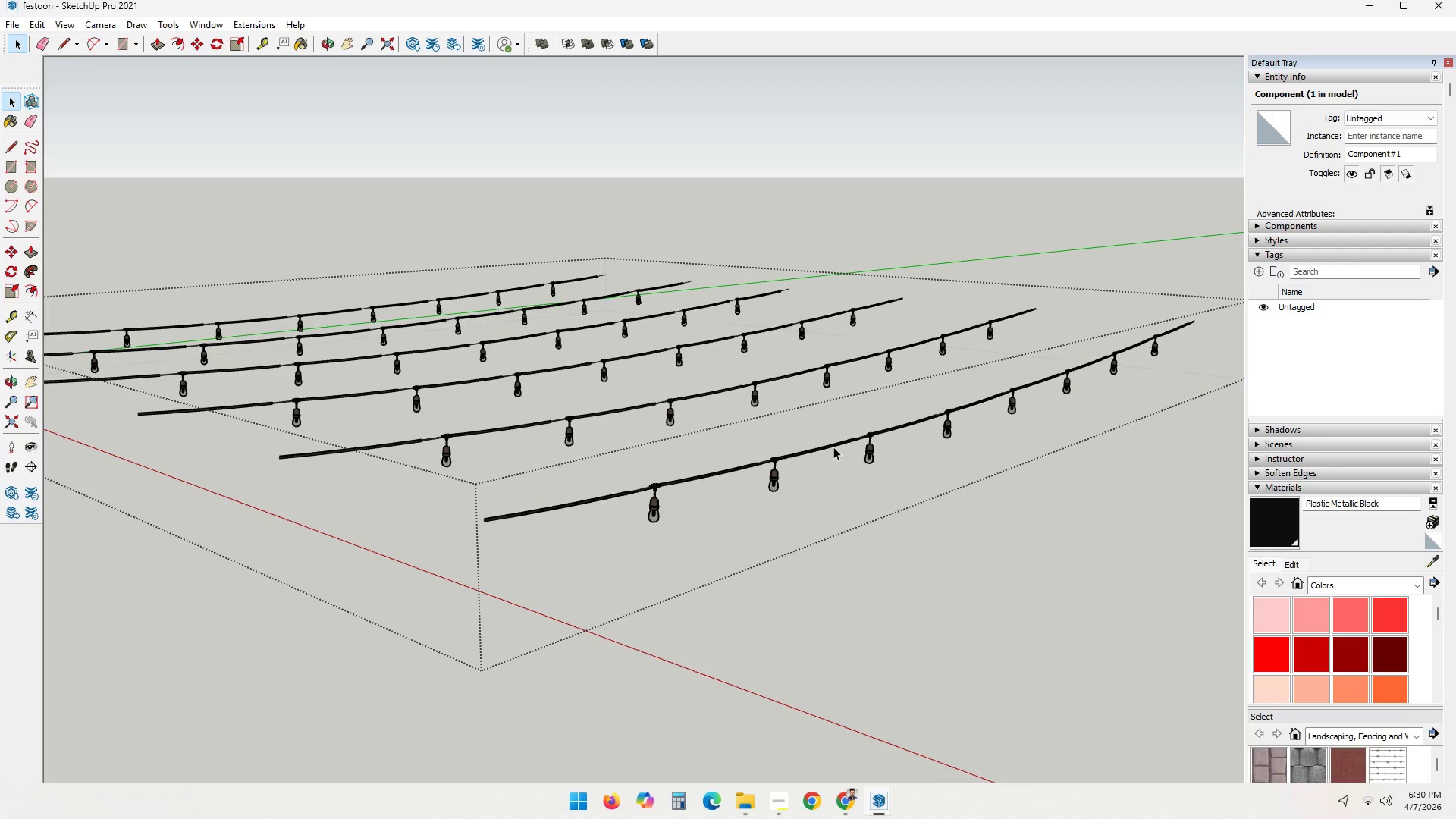 
triple_click([833, 444])
 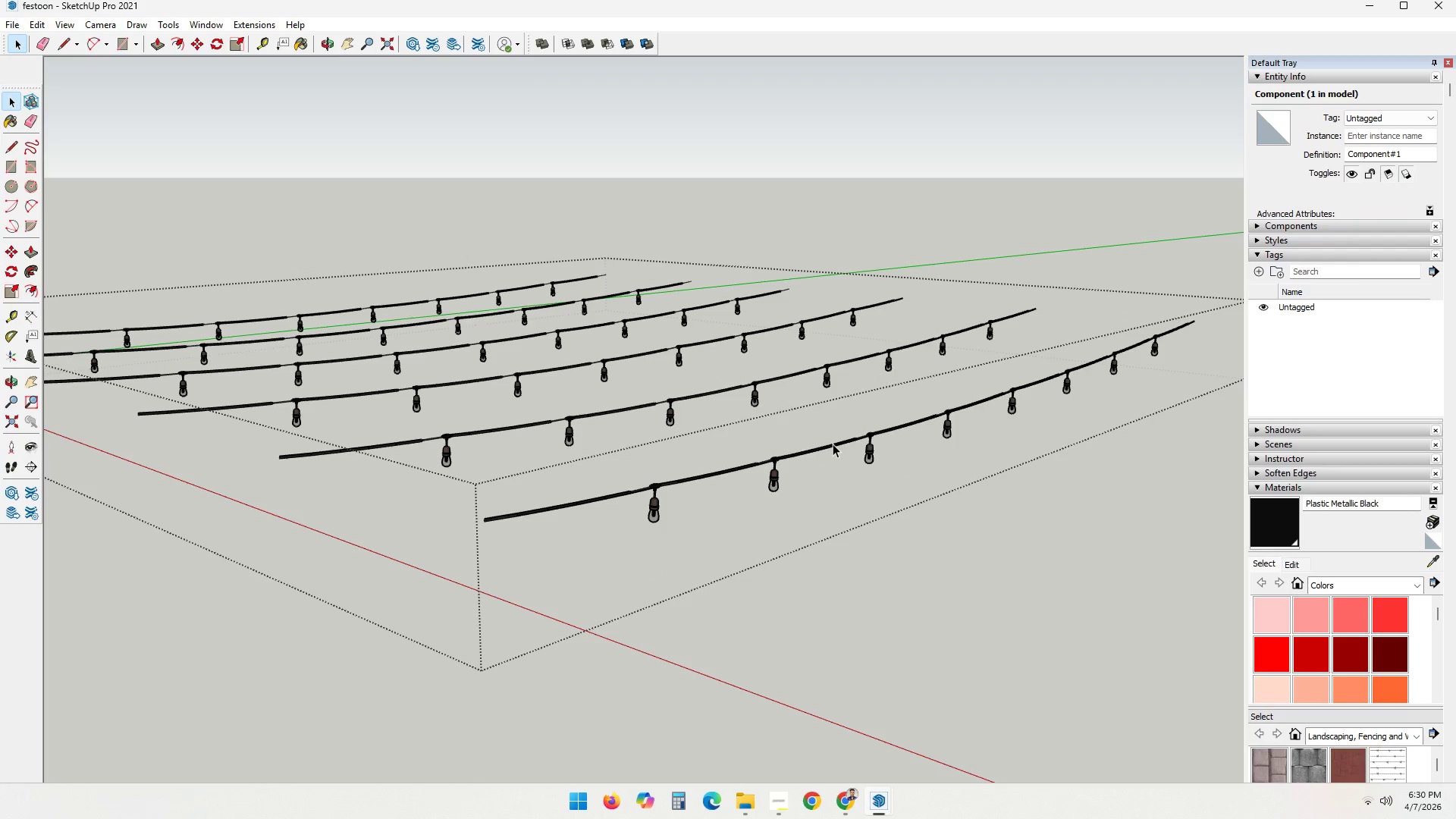 
triple_click([833, 444])
 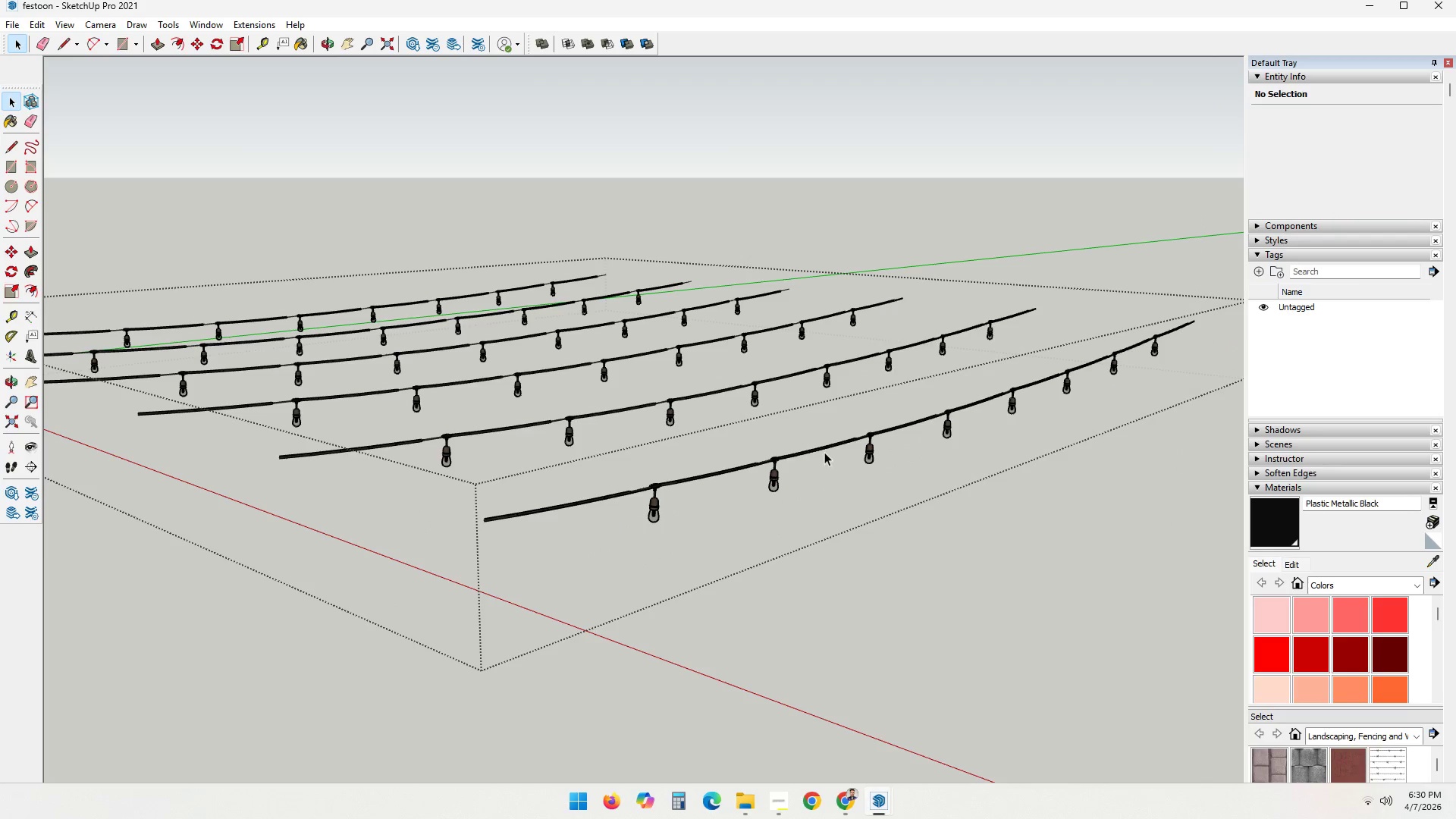 
double_click([824, 450])
 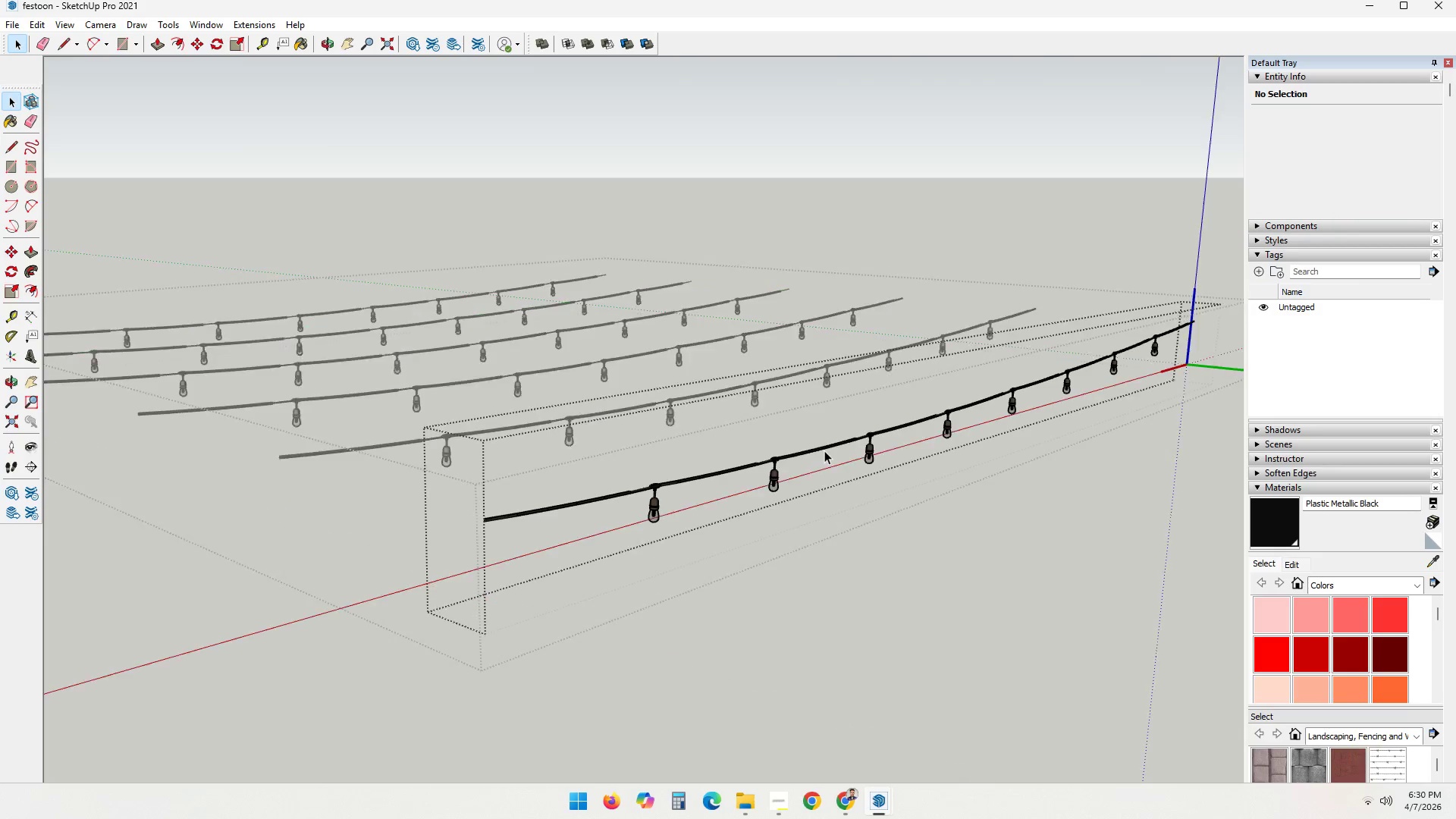 
triple_click([824, 450])
 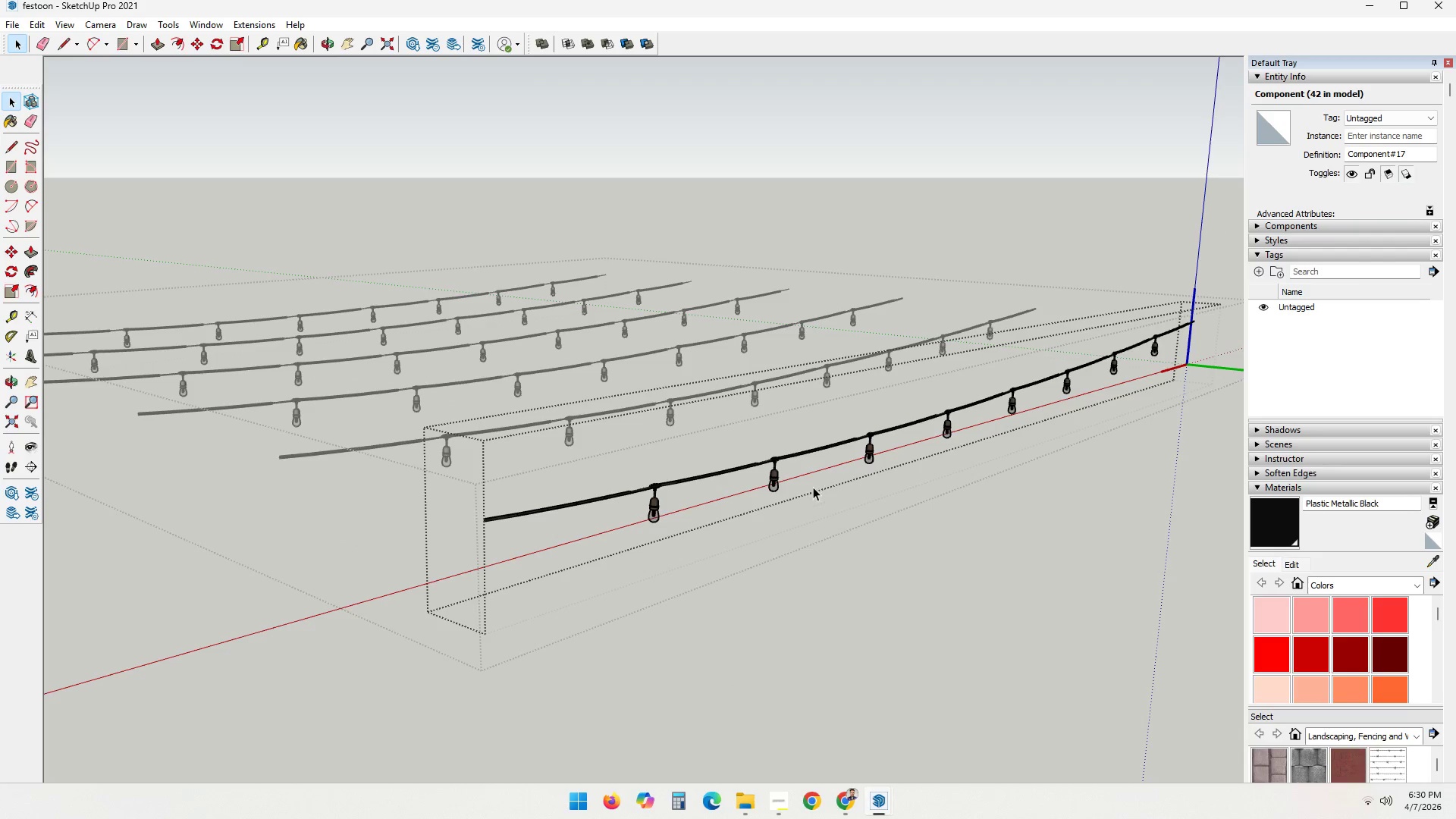 
left_click([791, 453])
 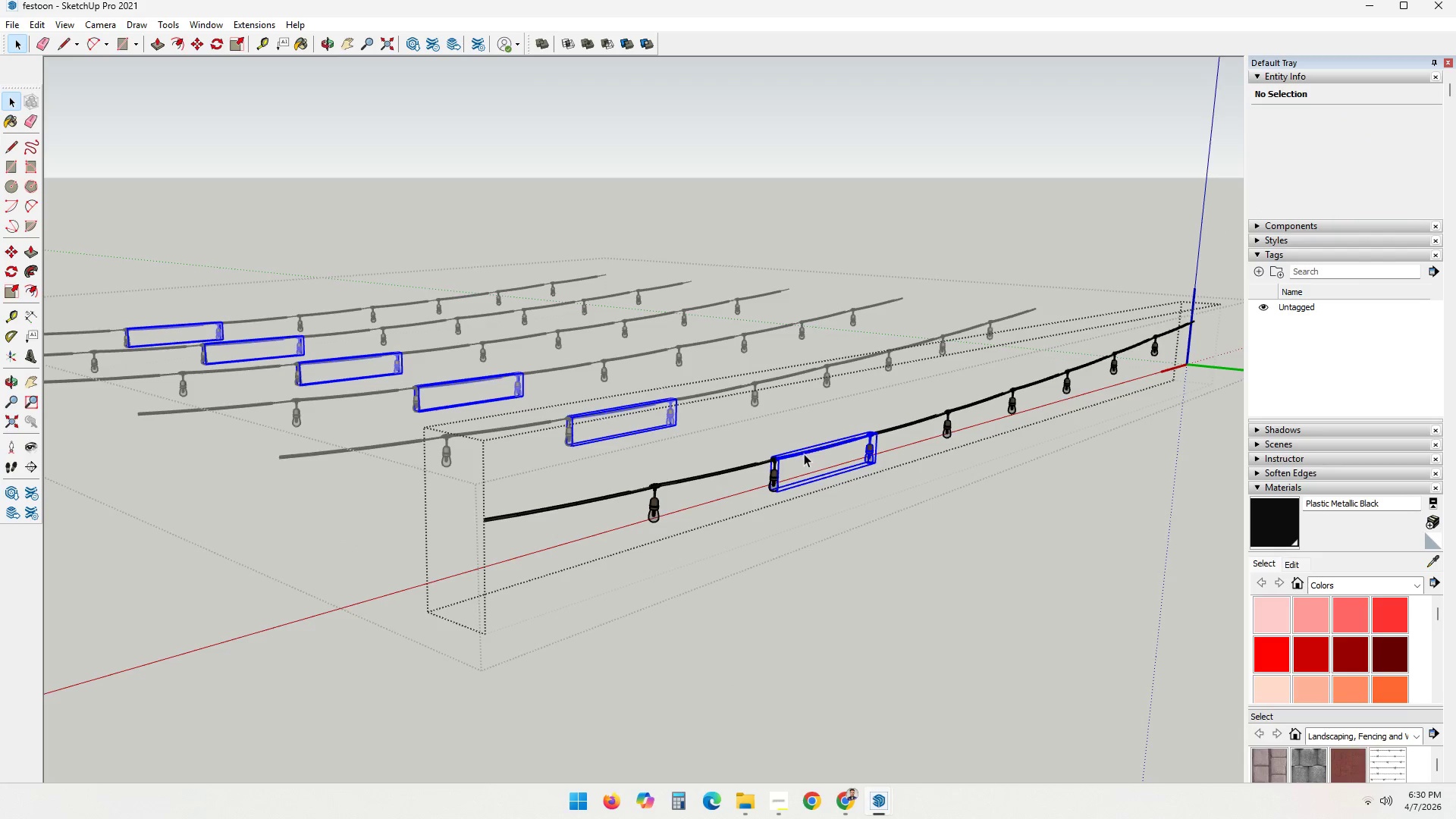 
left_click([789, 549])
 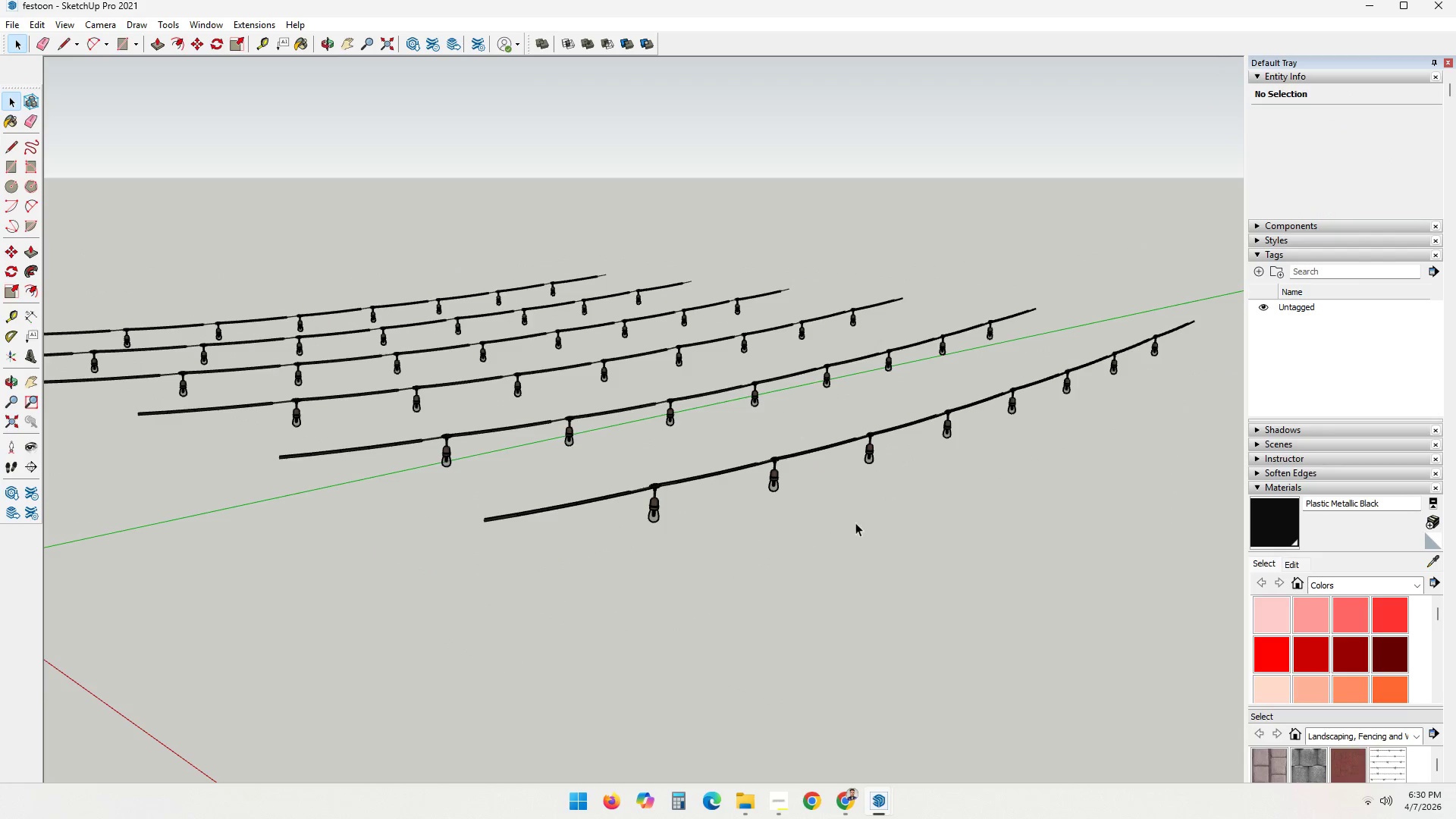 
double_click([811, 456])
 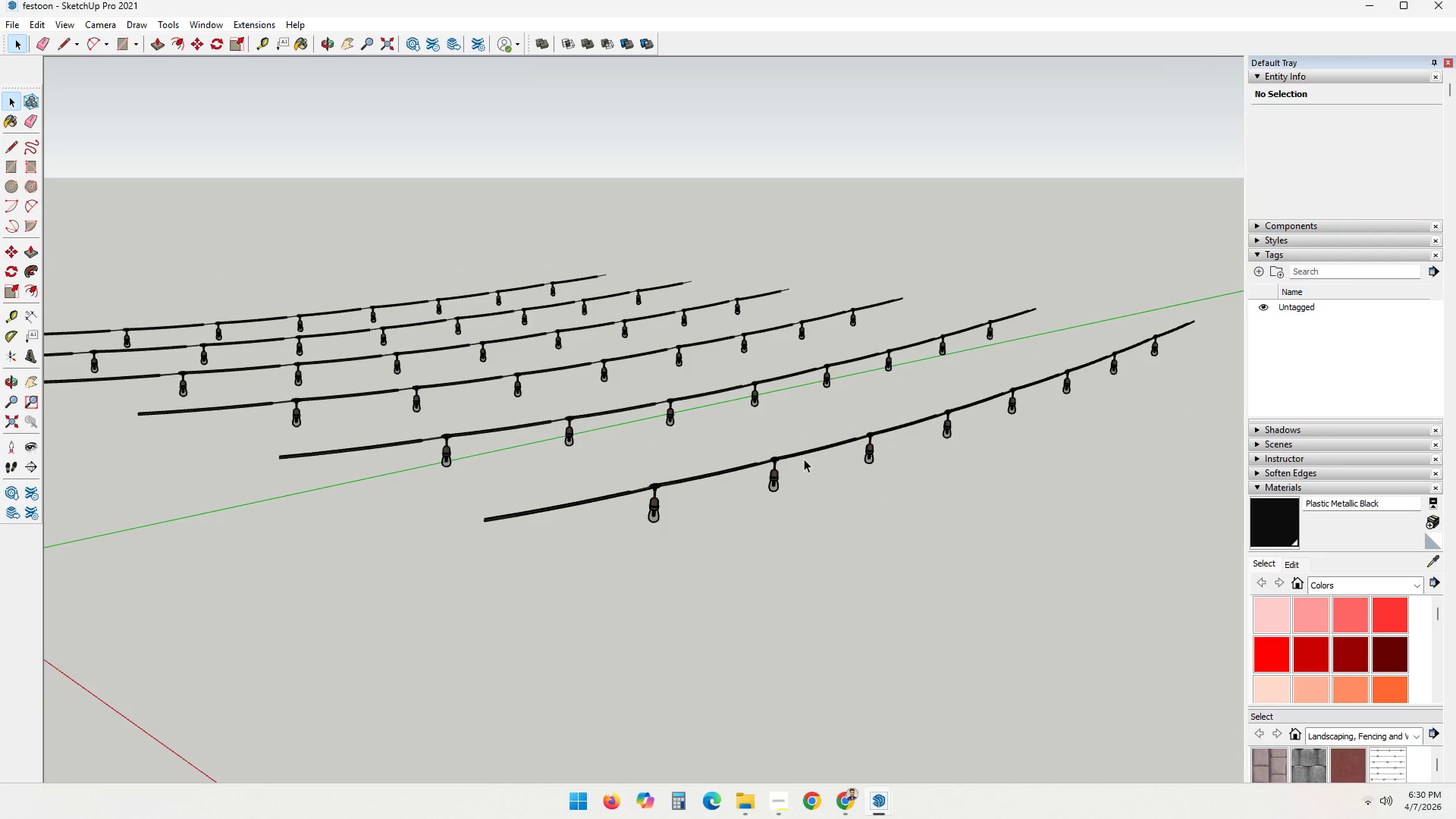 
triple_click([759, 448])
 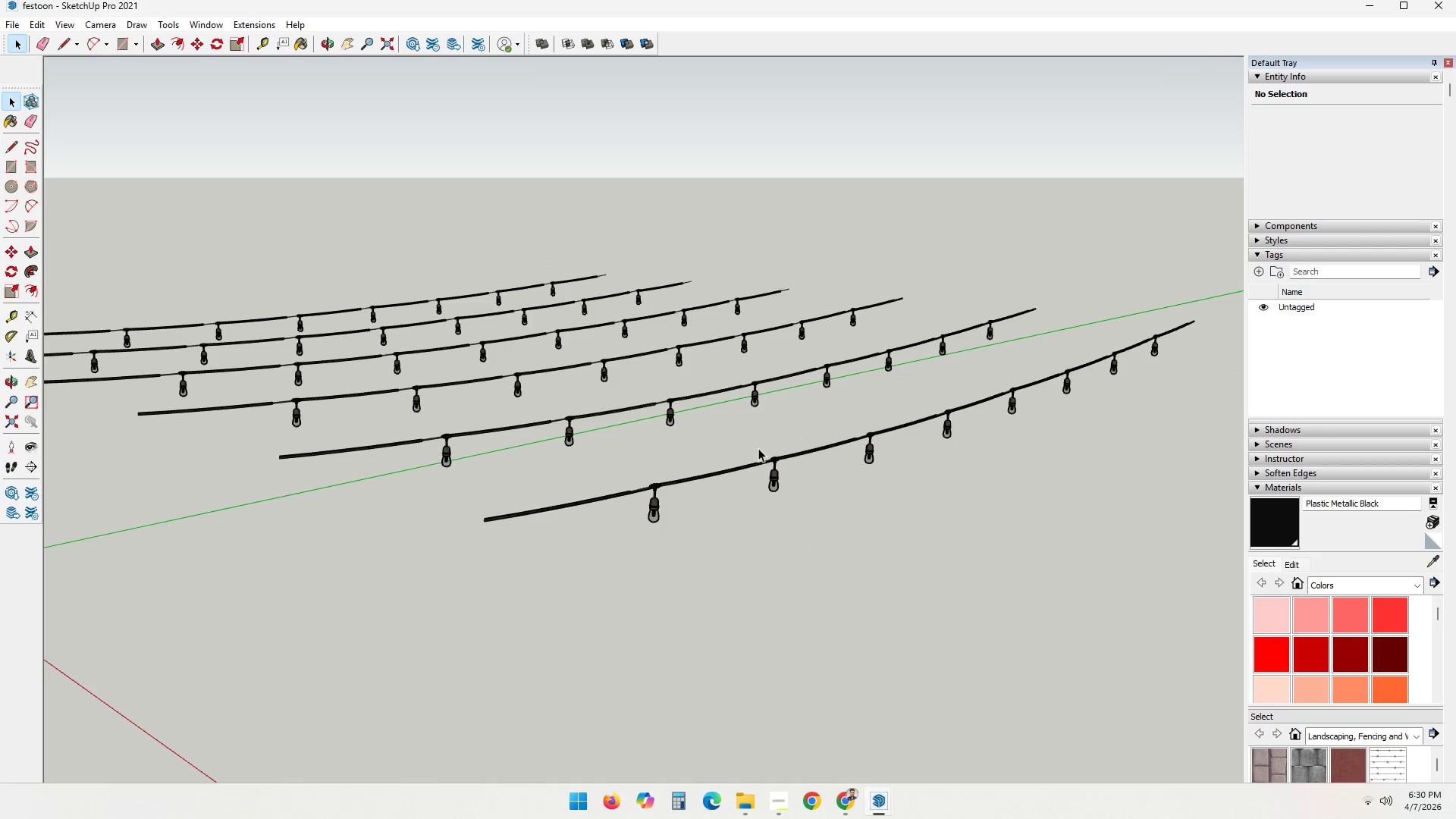 
triple_click([745, 463])
 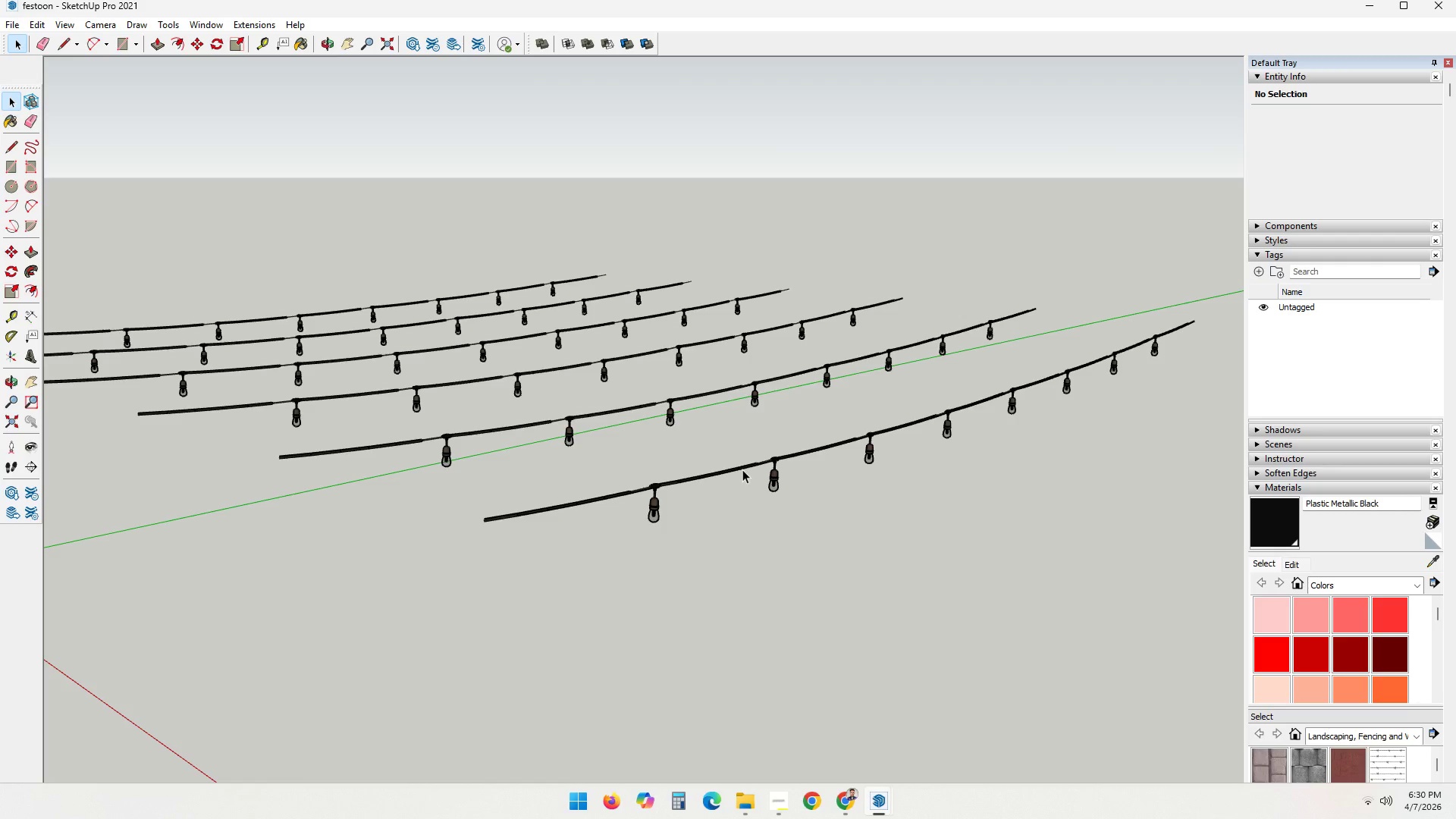 
triple_click([742, 469])
 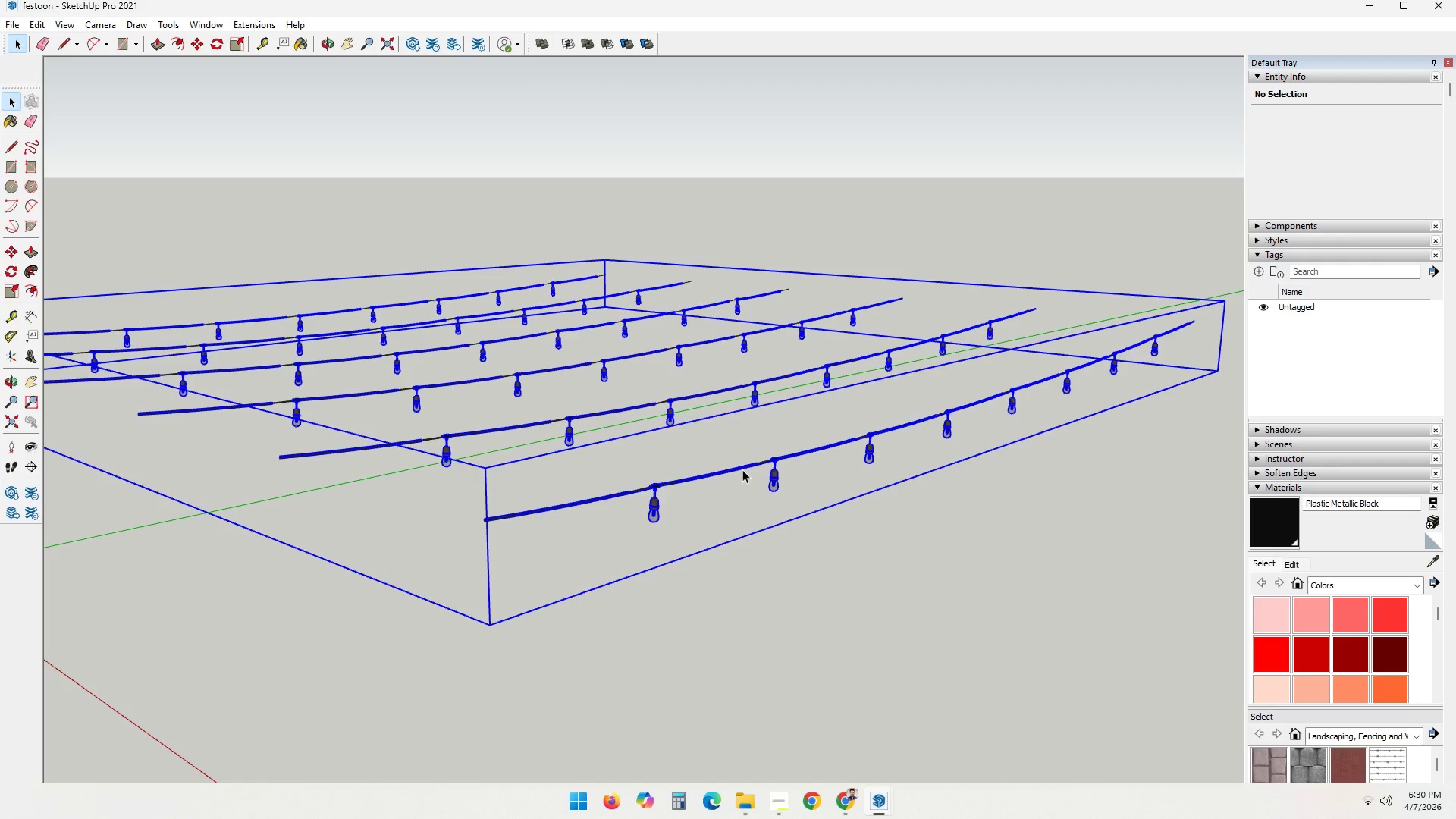 
double_click([742, 469])
 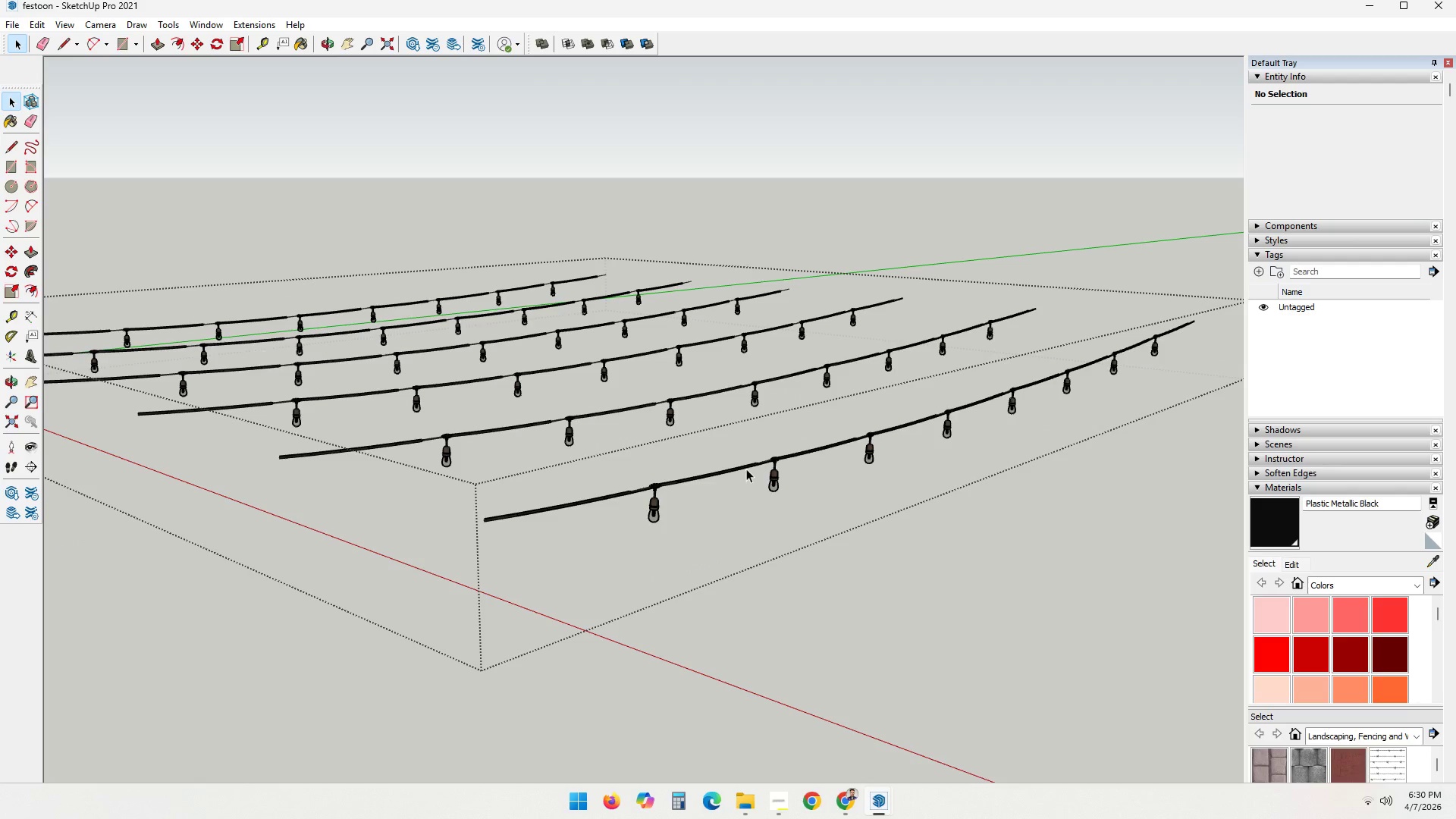 
left_click([745, 469])
 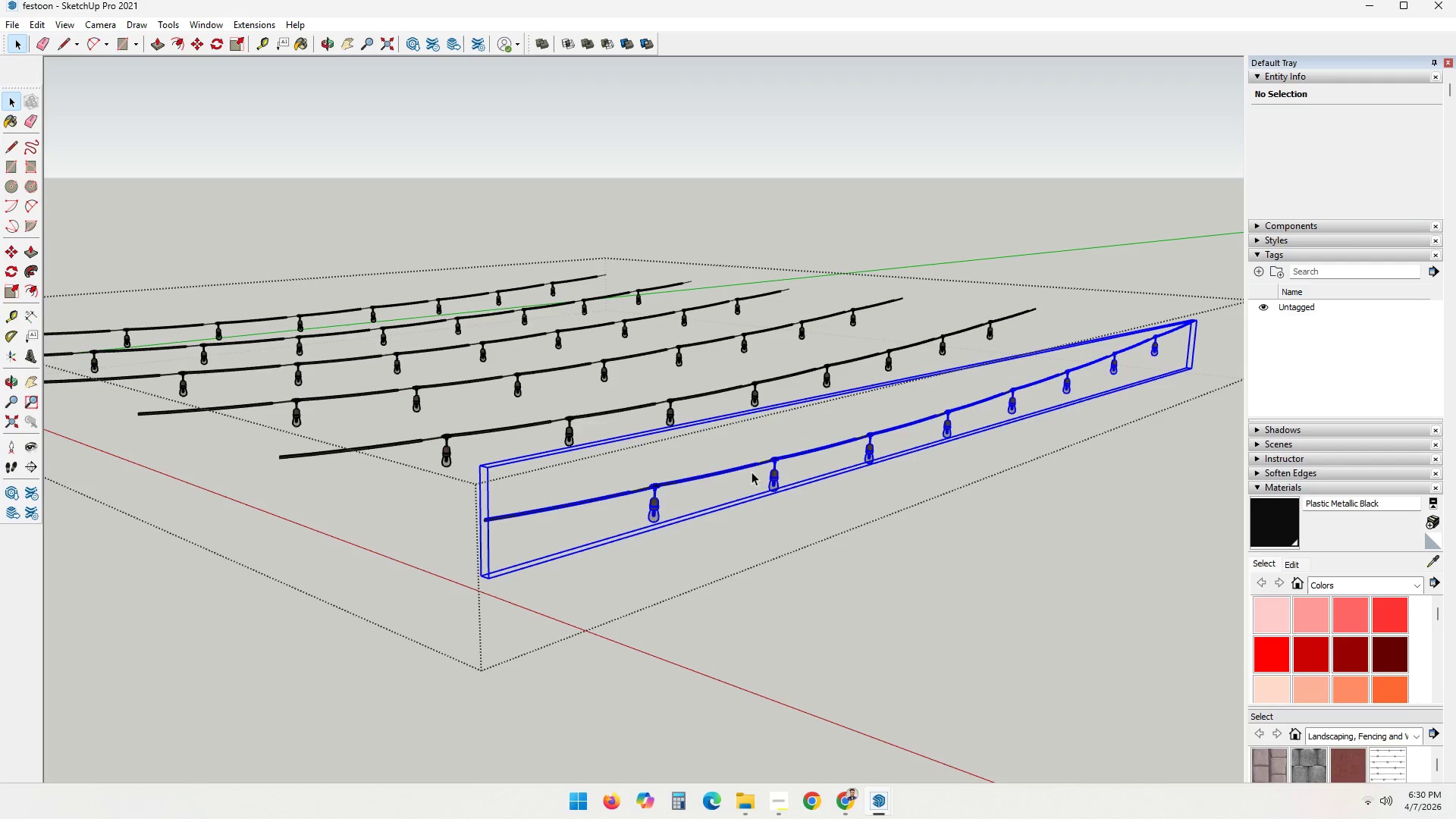 
key(Control+ControlLeft)
 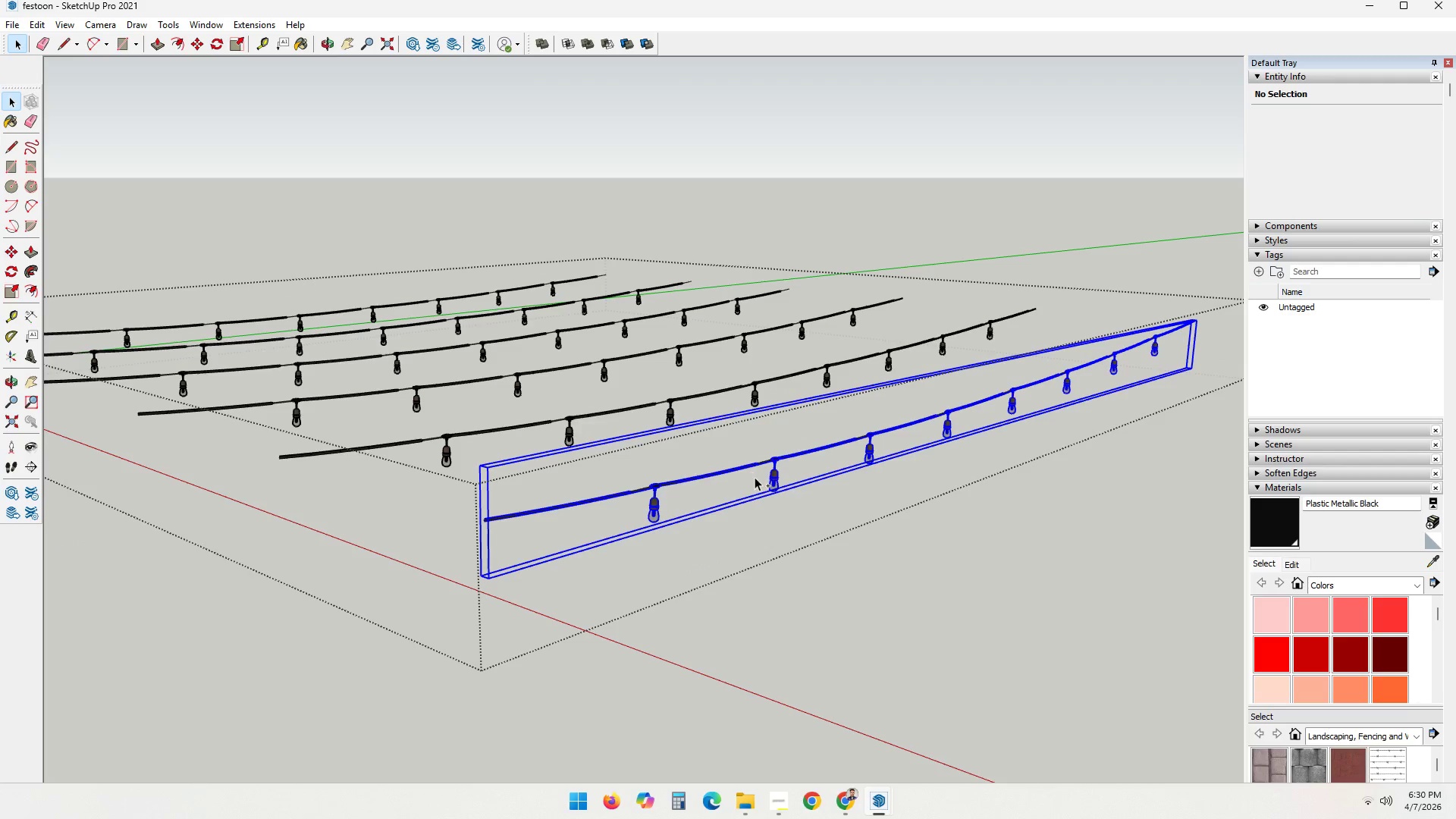 
key(Control+C)
 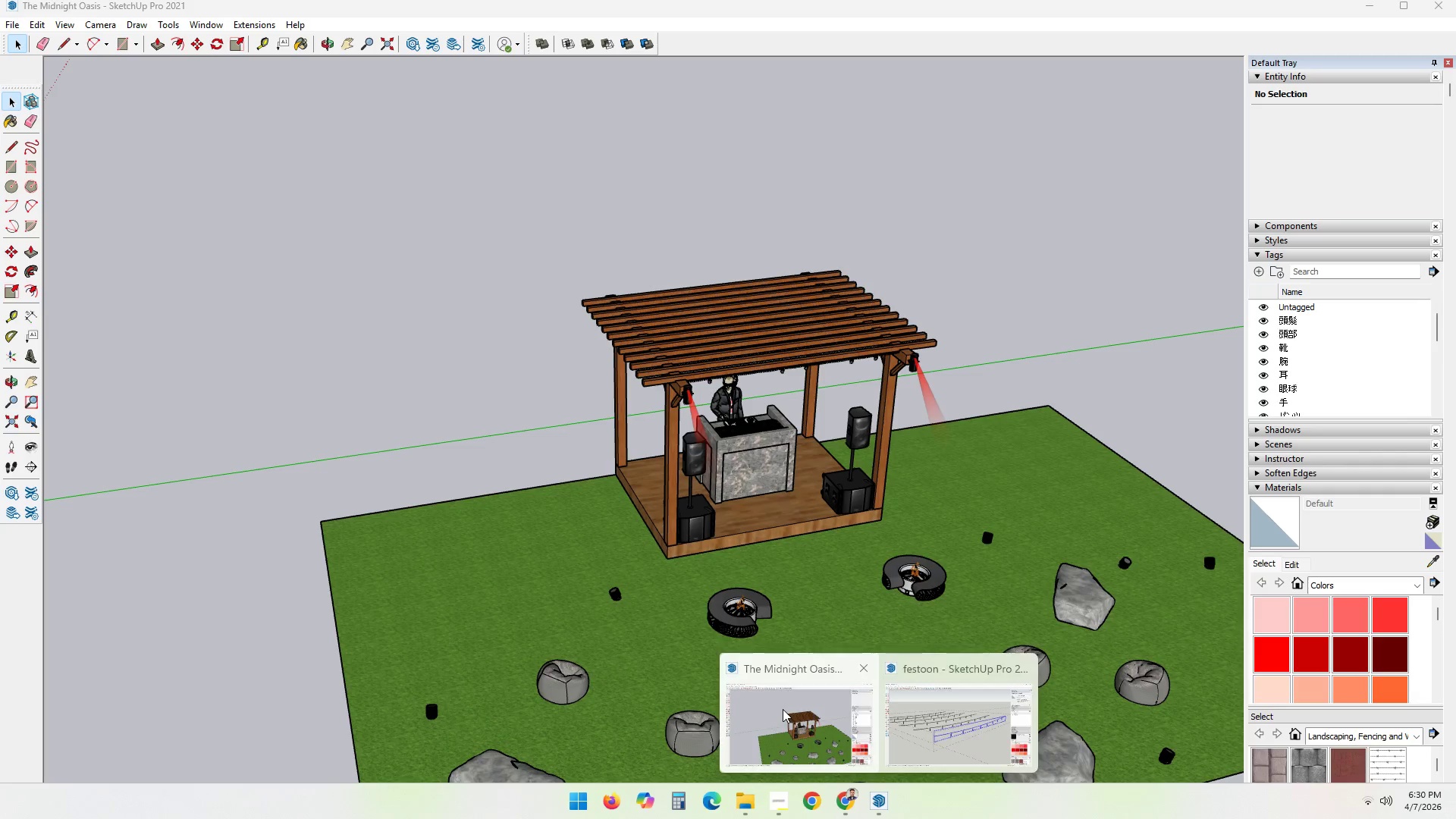 
key(Control+ControlLeft)
 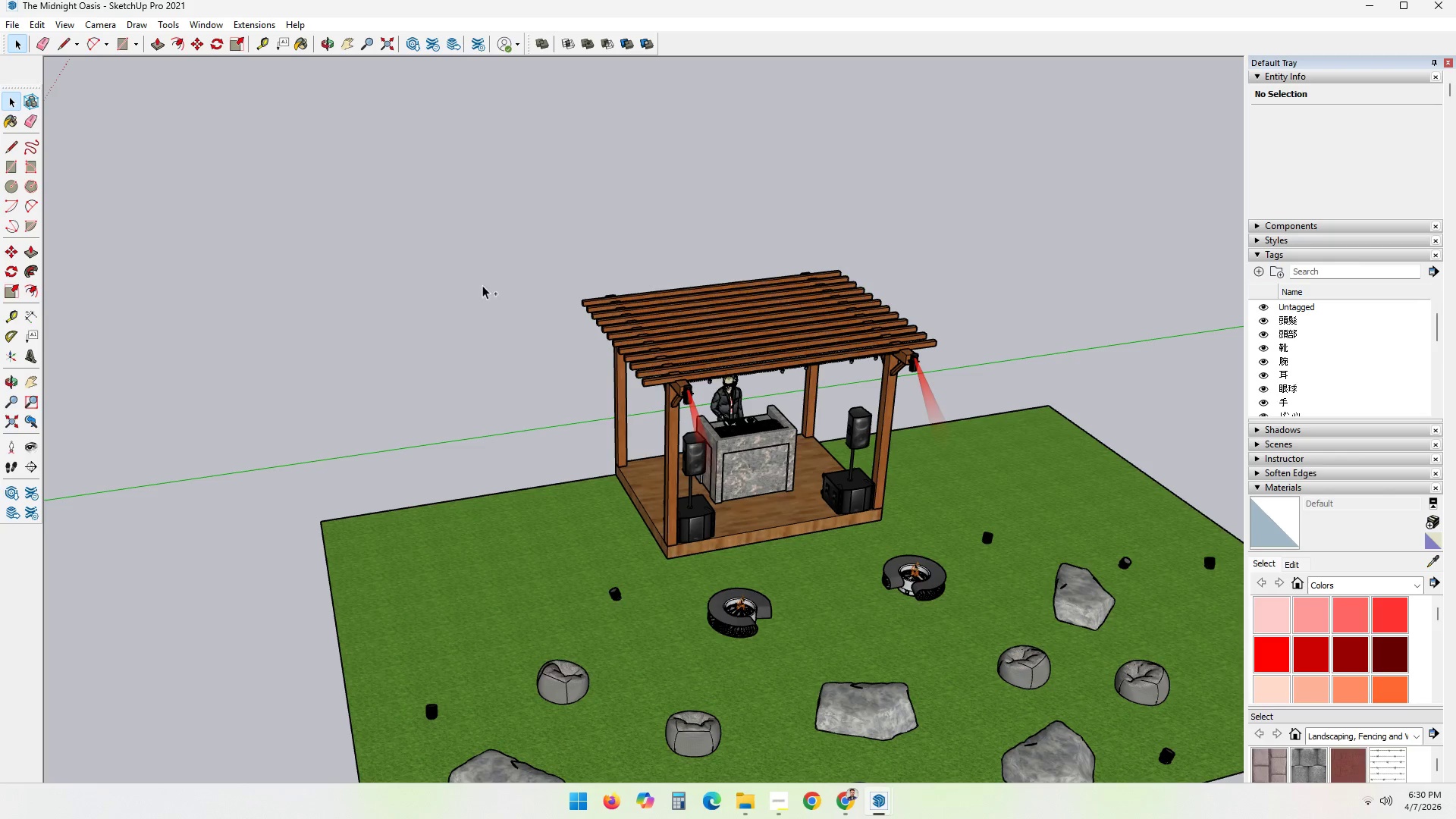 
key(Control+V)
 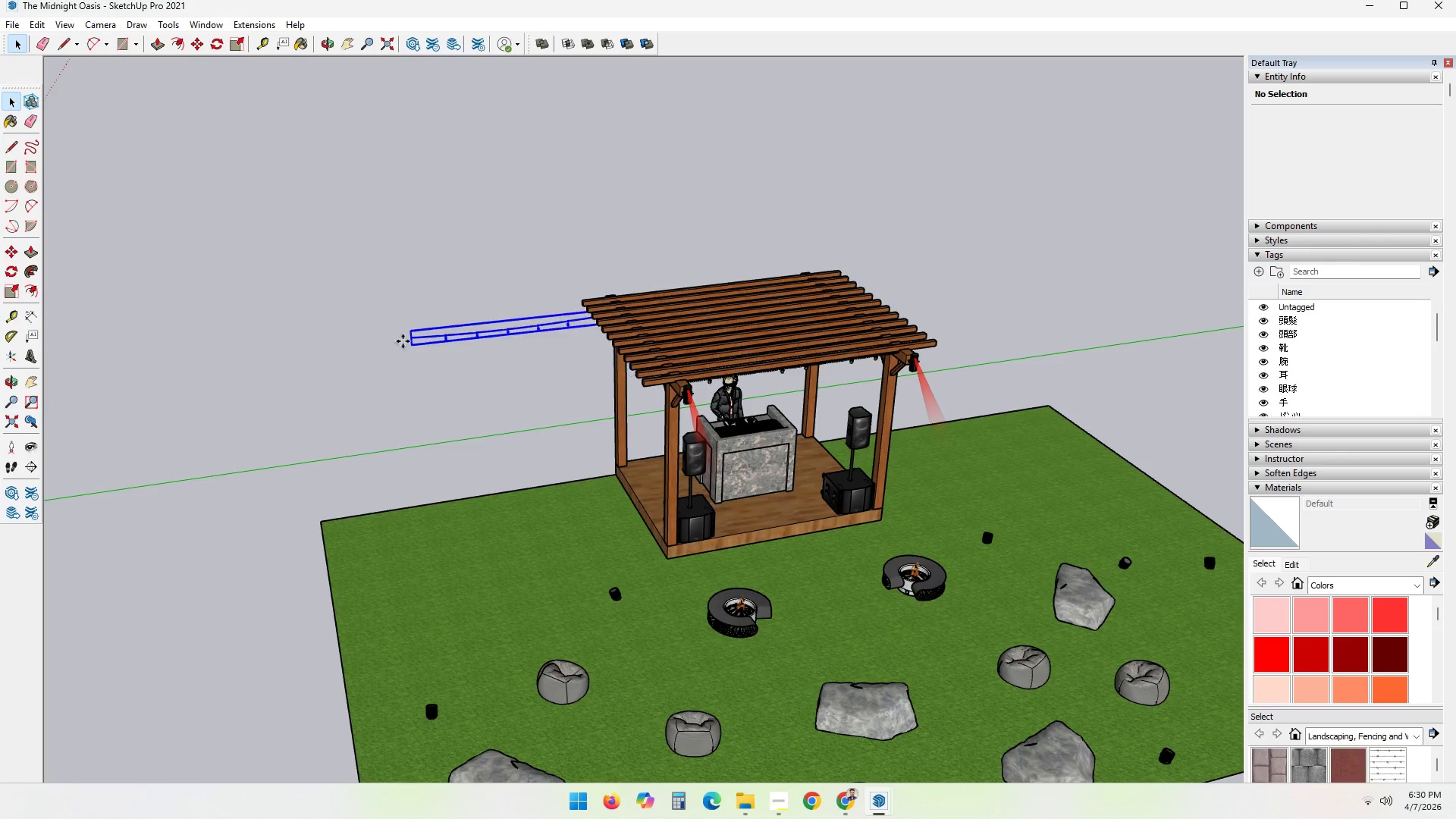 
left_click([374, 309])
 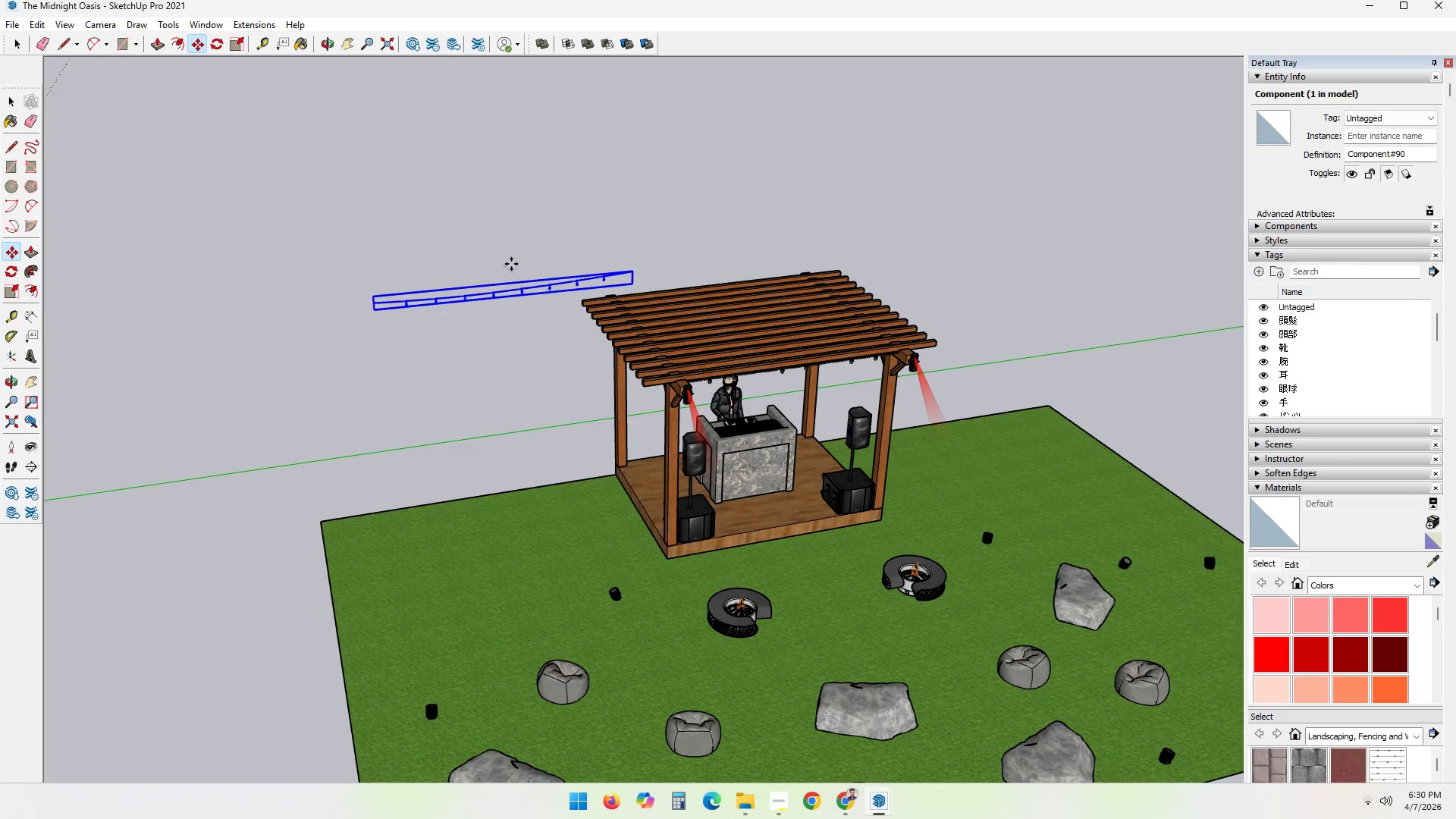 
scroll: coordinate [460, 281], scroll_direction: up, amount: 5.0
 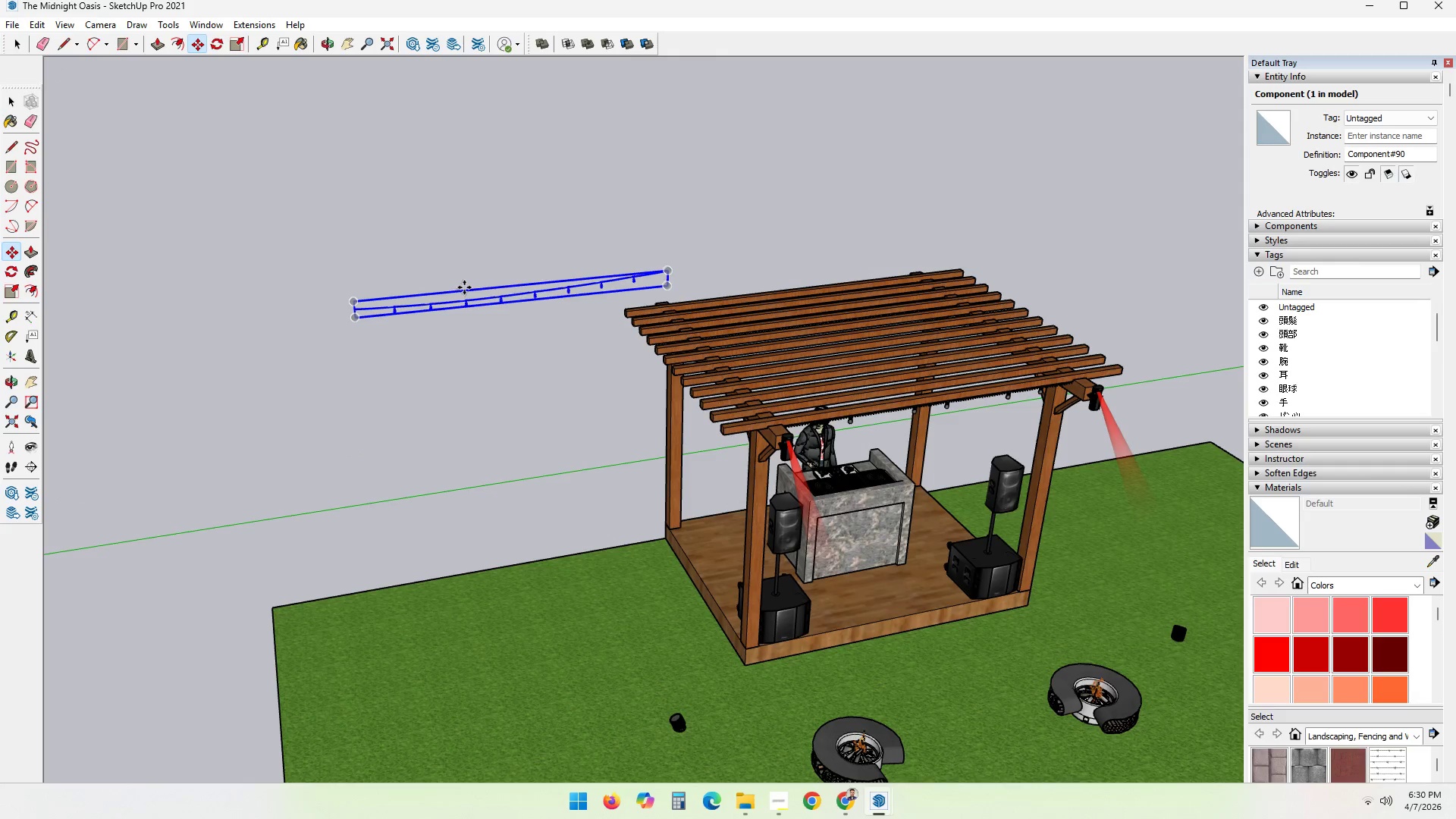 
key(Space)
 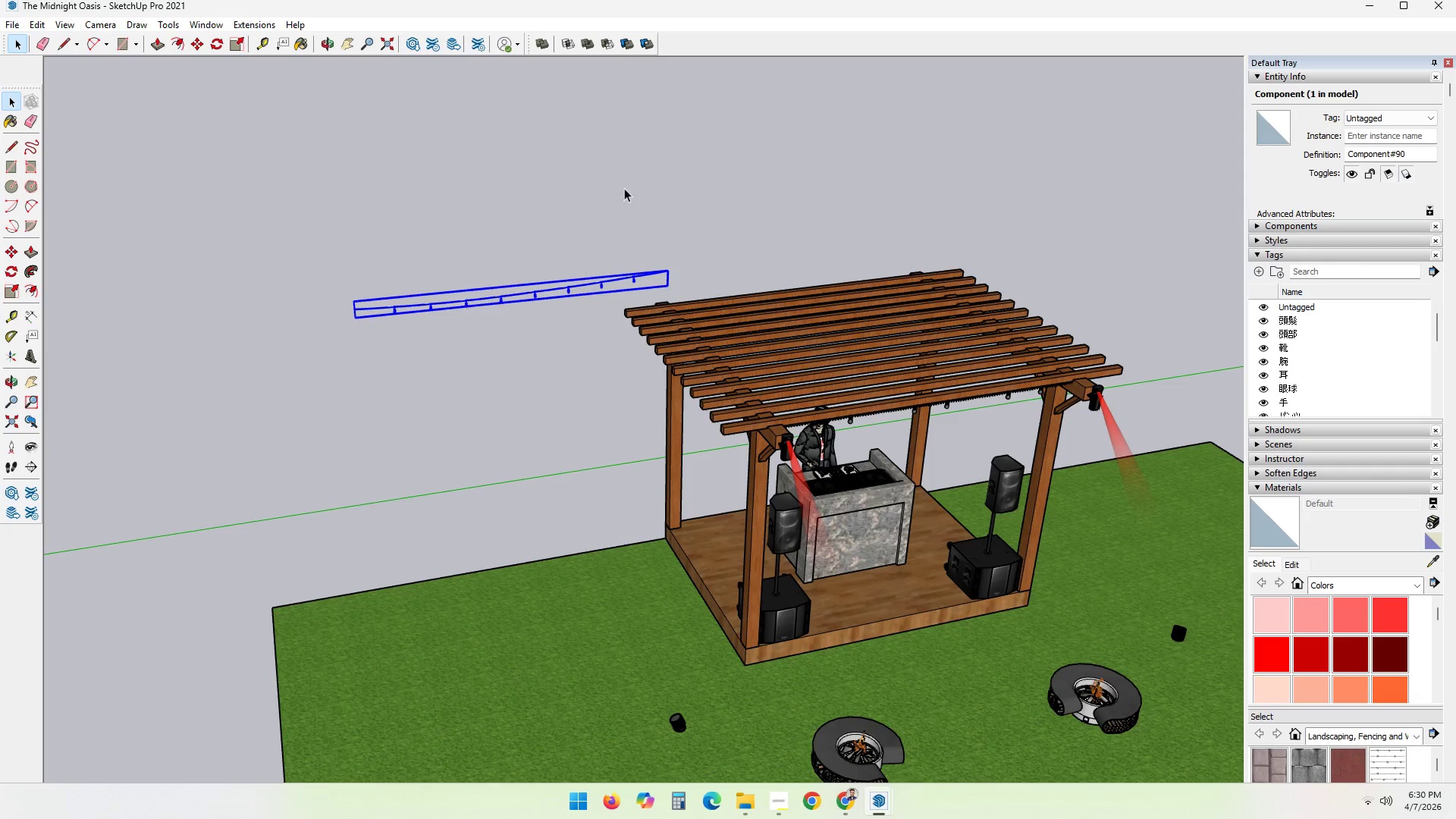 
left_click([687, 168])
 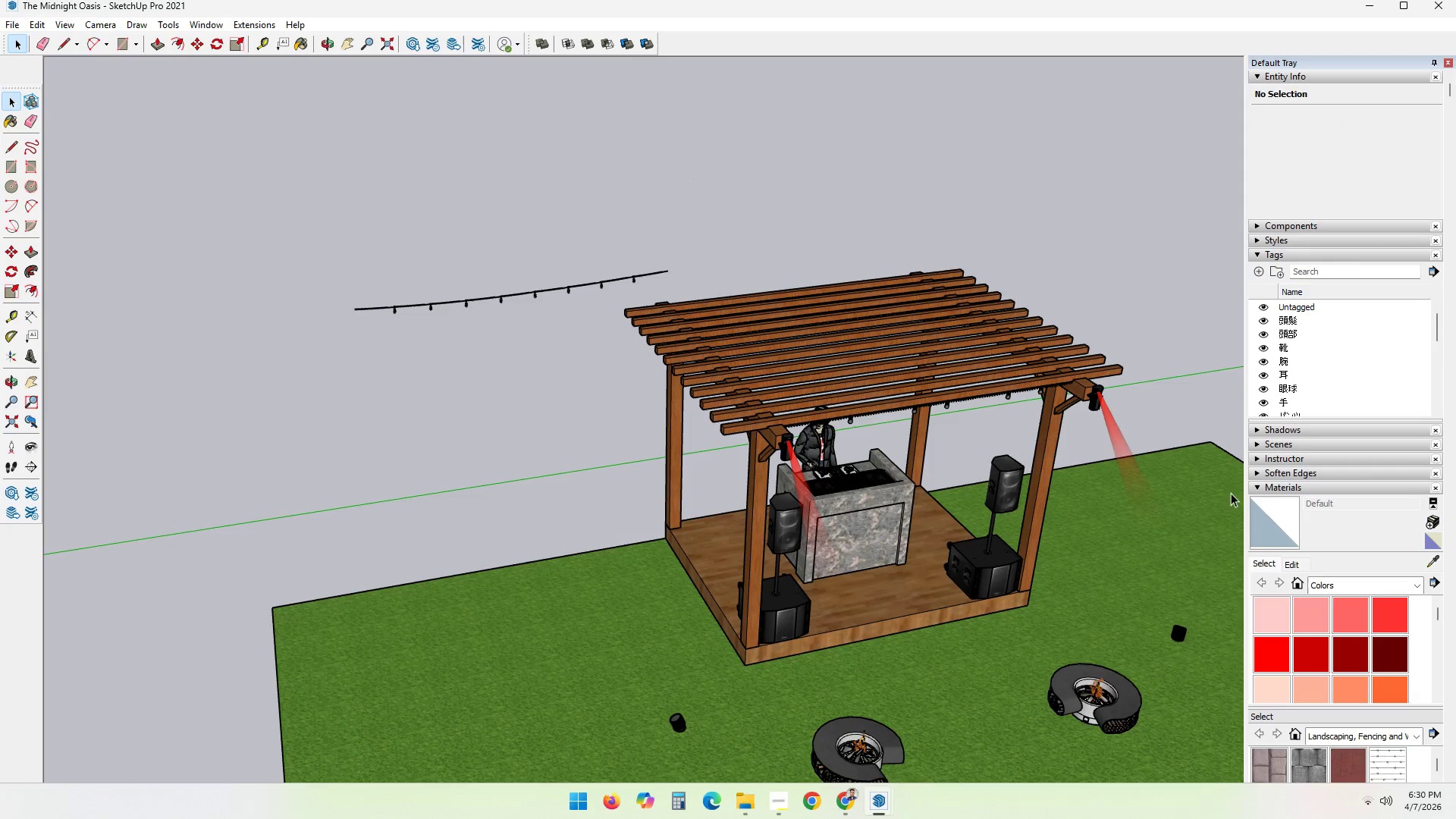 
scroll: coordinate [1301, 370], scroll_direction: down, amount: 5.0
 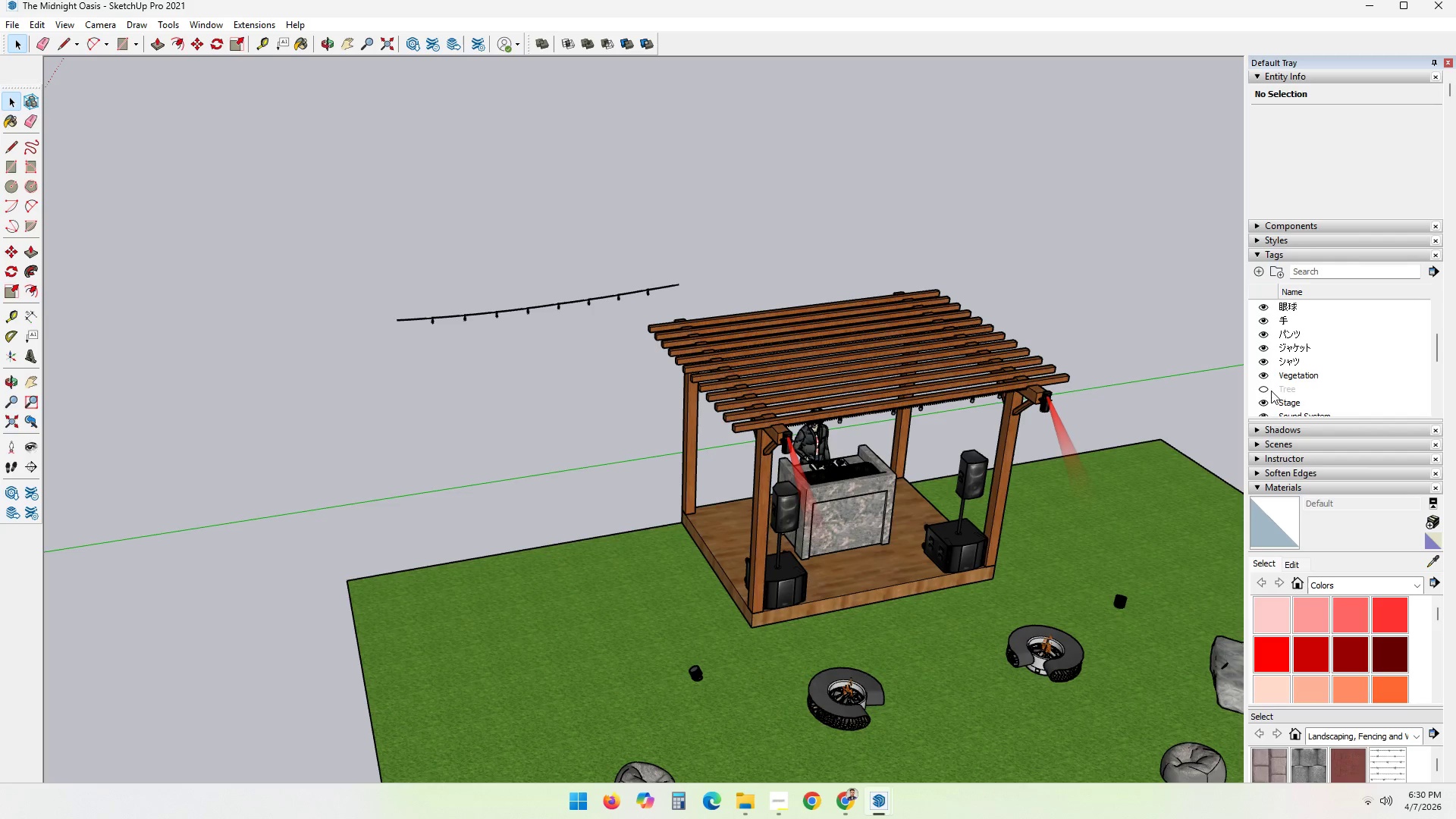 
left_click([1259, 392])
 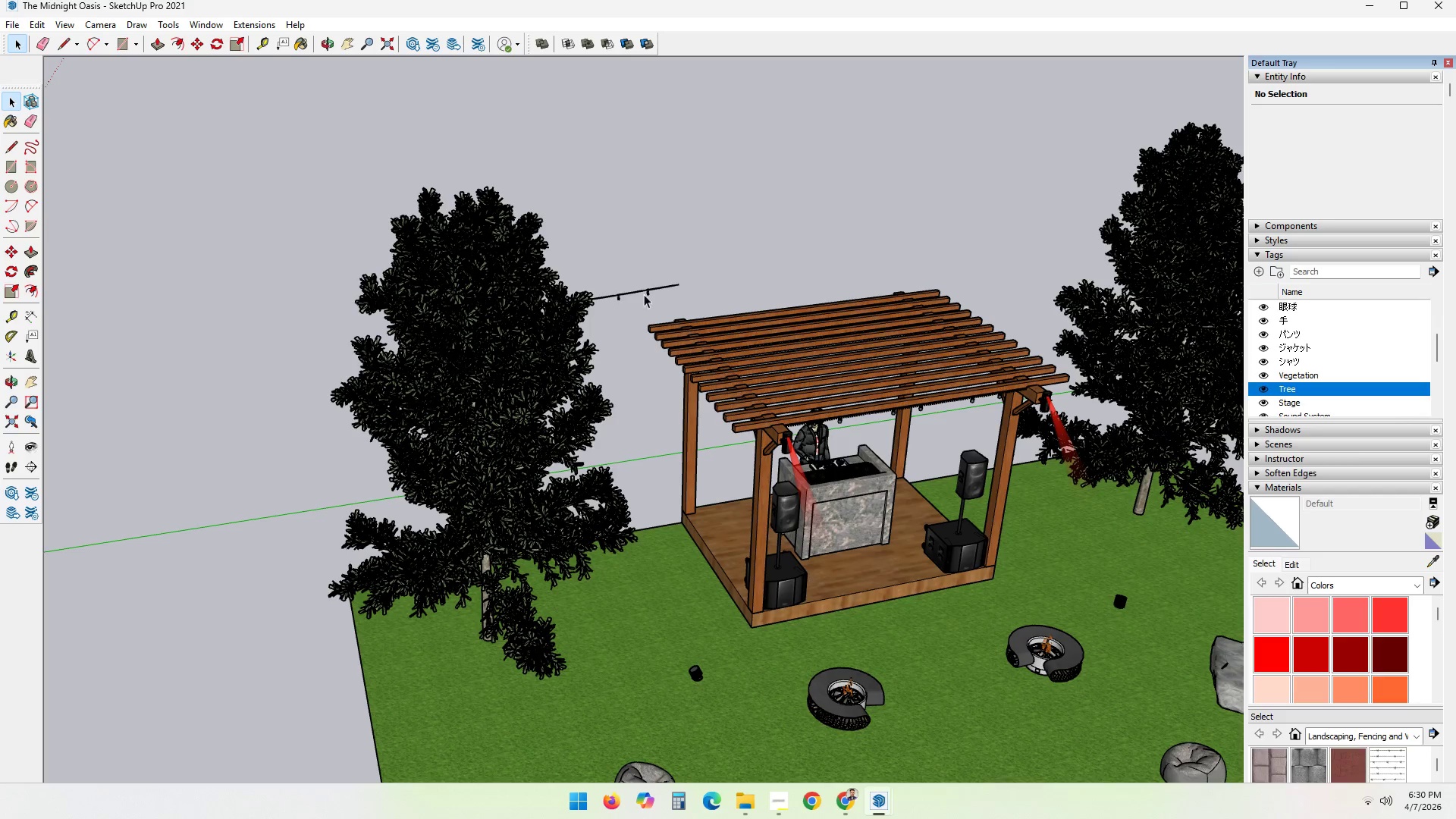 
left_click([647, 288])
 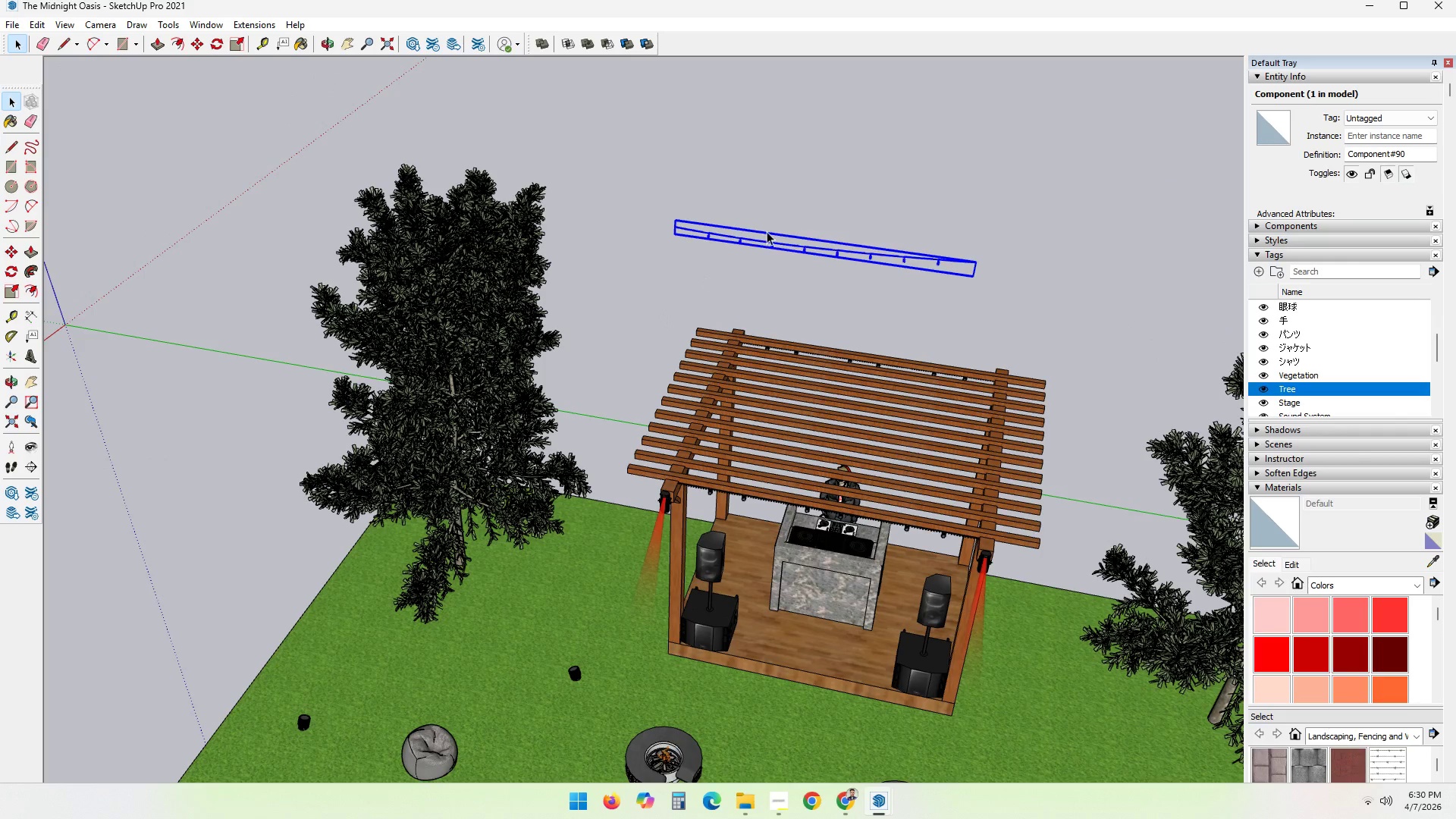 
key(M)
 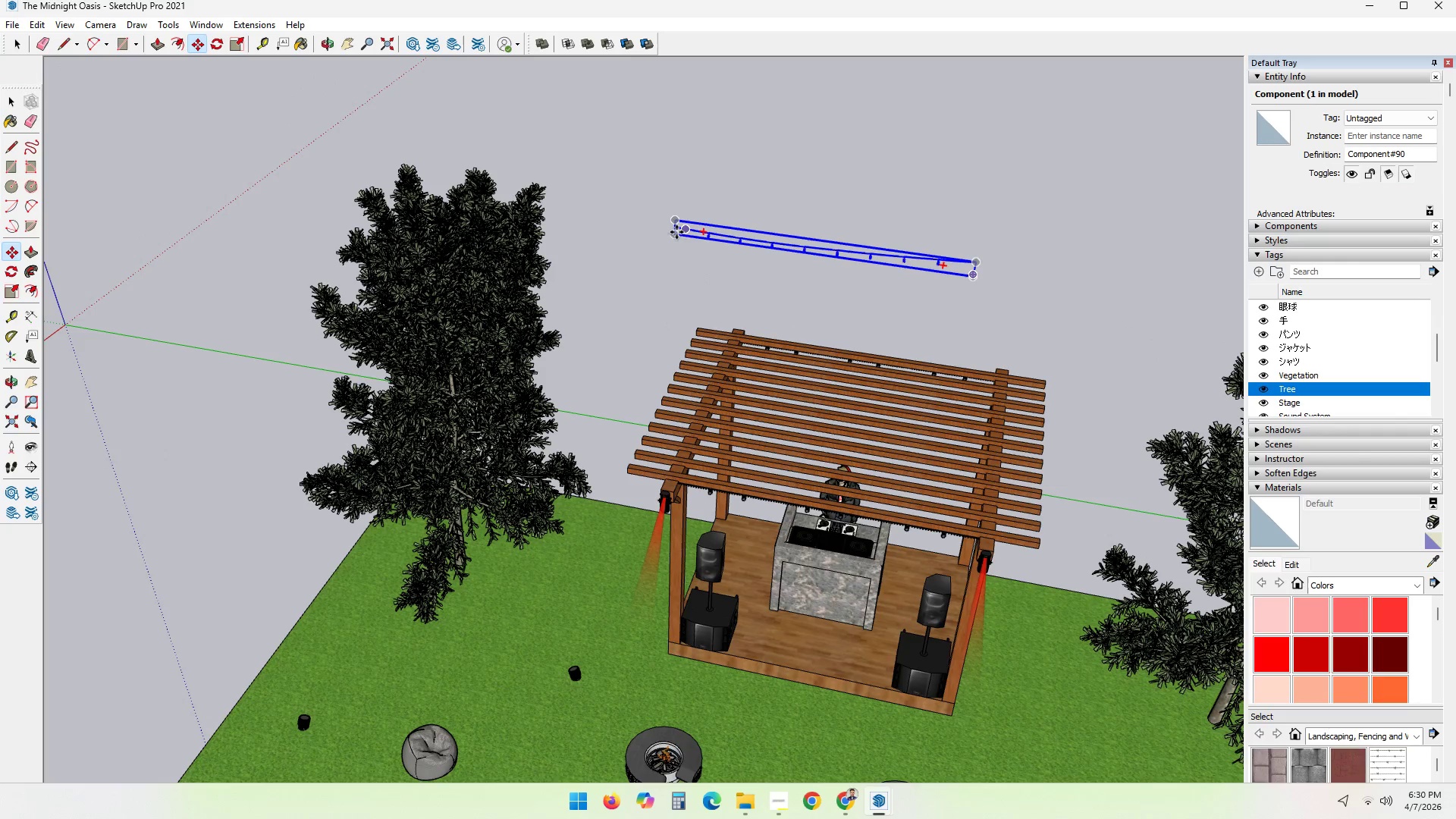 
scroll: coordinate [669, 239], scroll_direction: up, amount: 5.0
 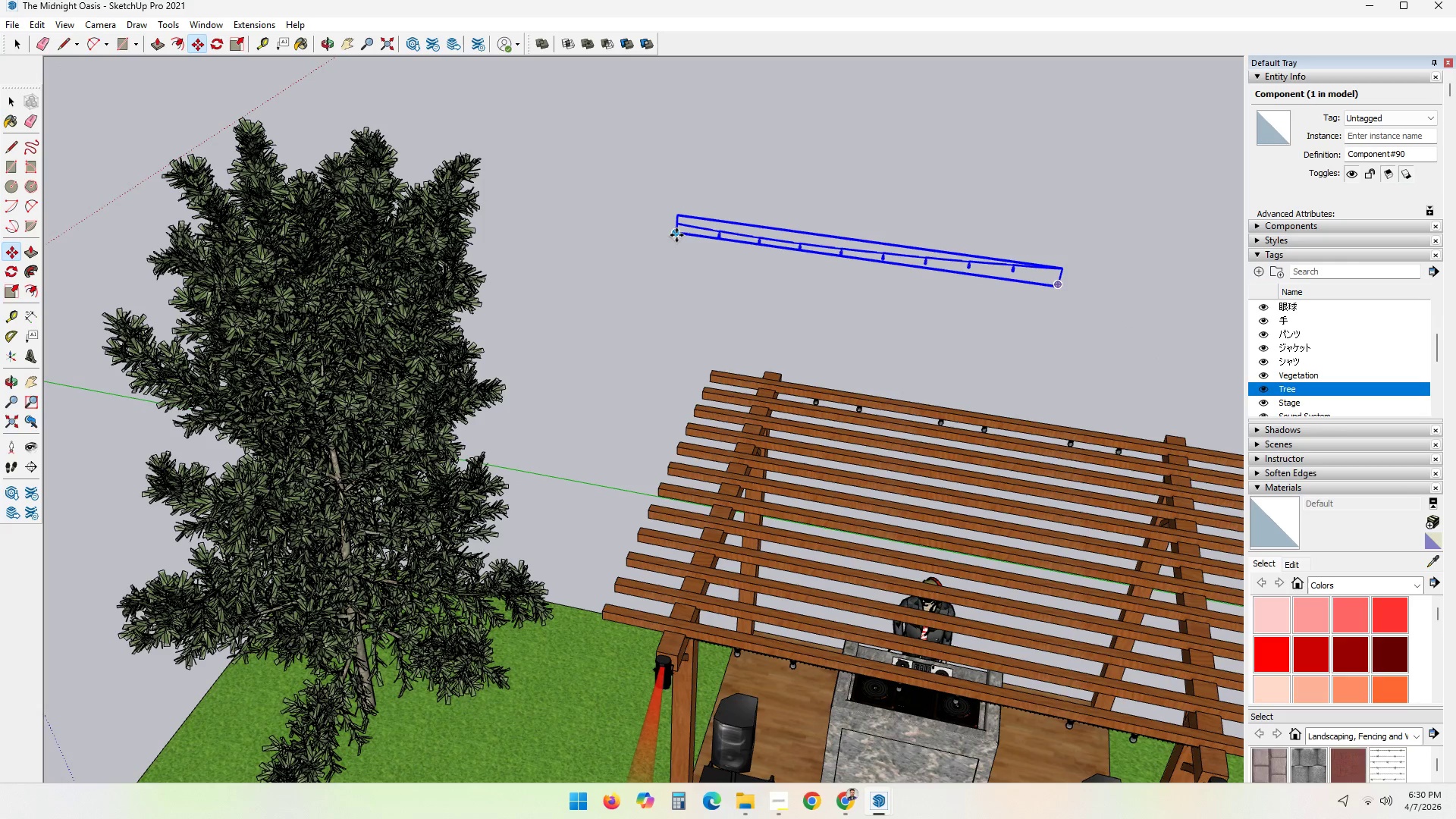 
left_click([676, 235])
 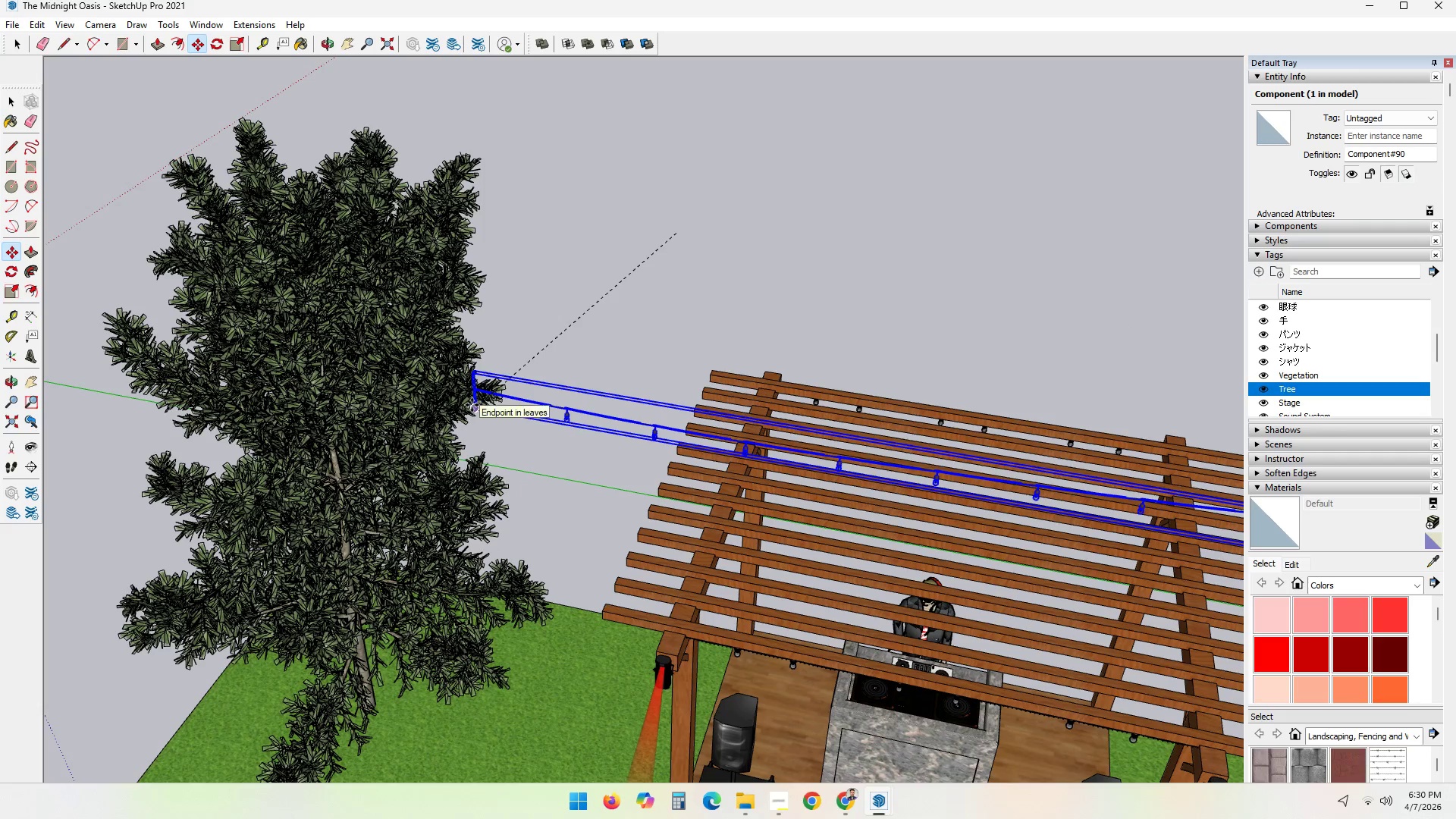 
left_click([469, 403])
 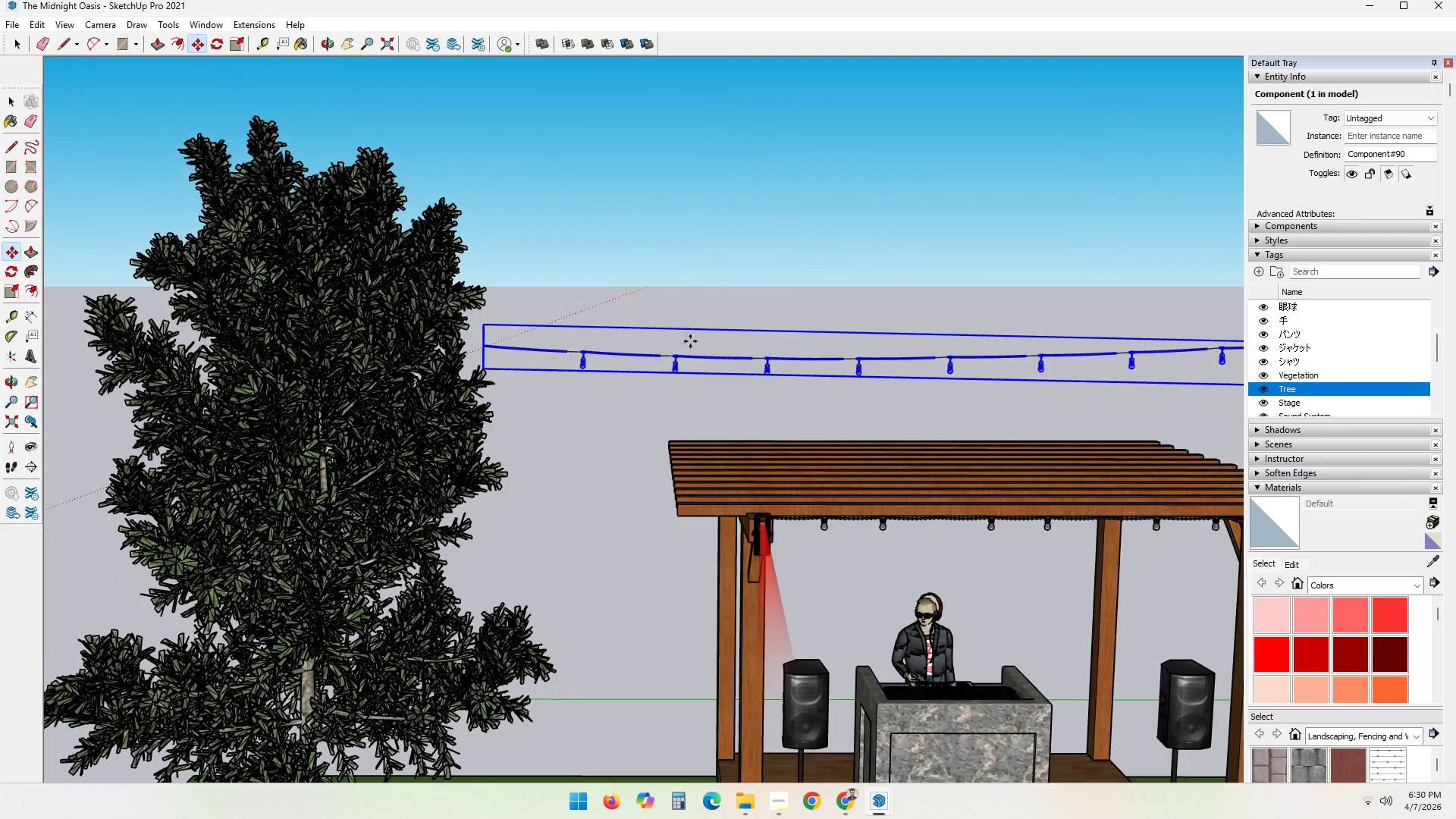 
key(Space)
 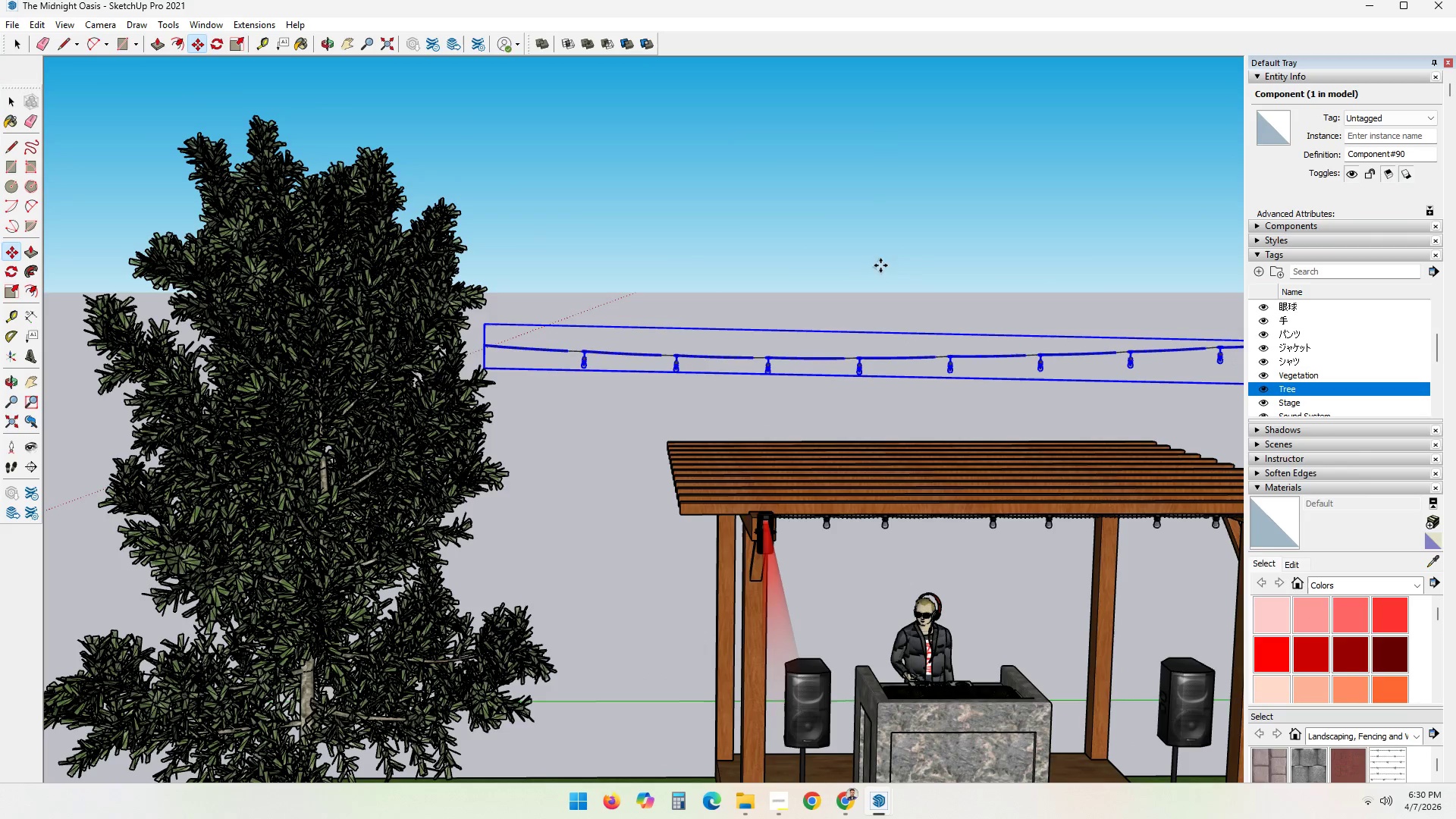 
left_click([880, 265])
 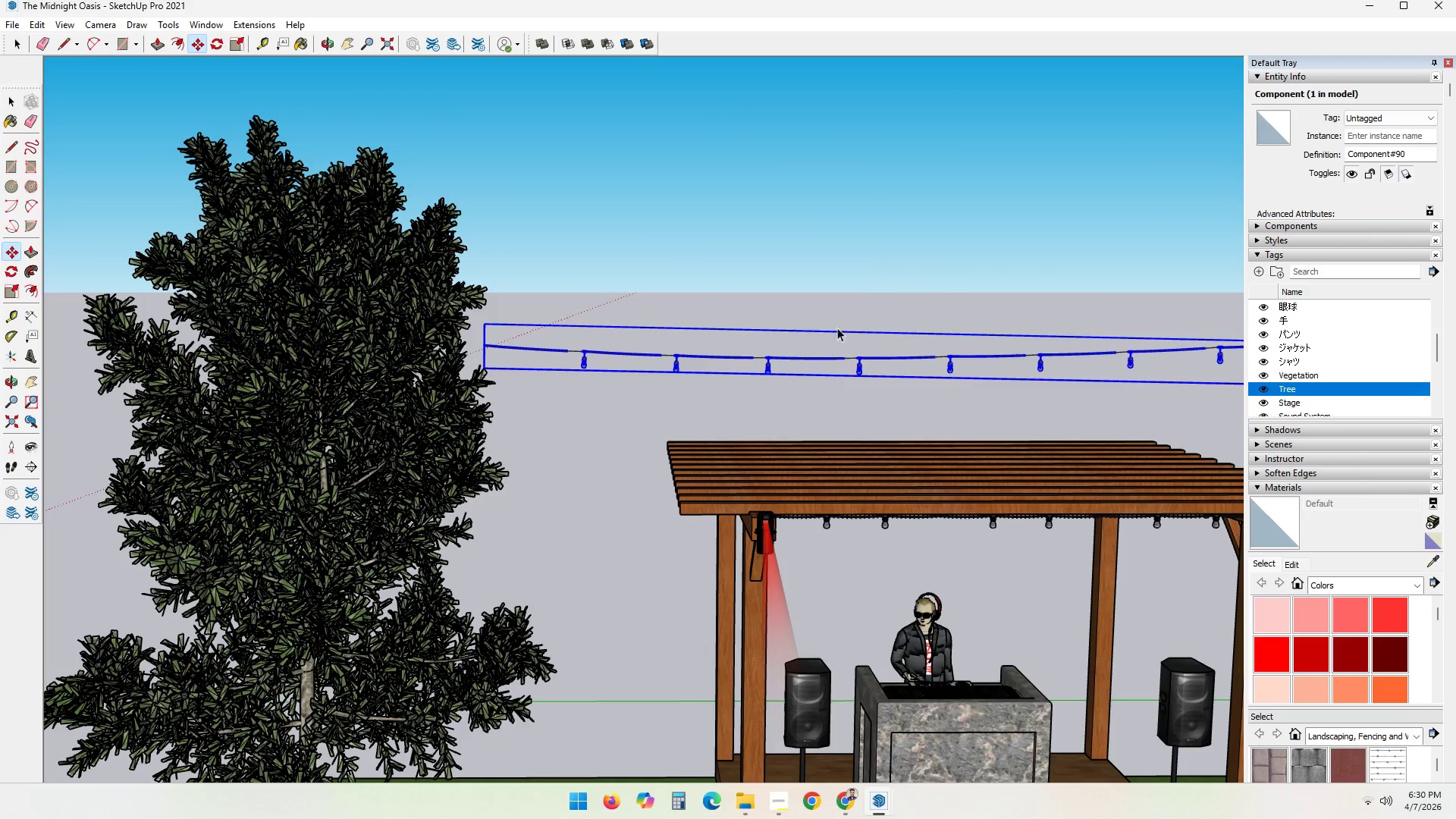 
scroll: coordinate [781, 376], scroll_direction: down, amount: 2.0
 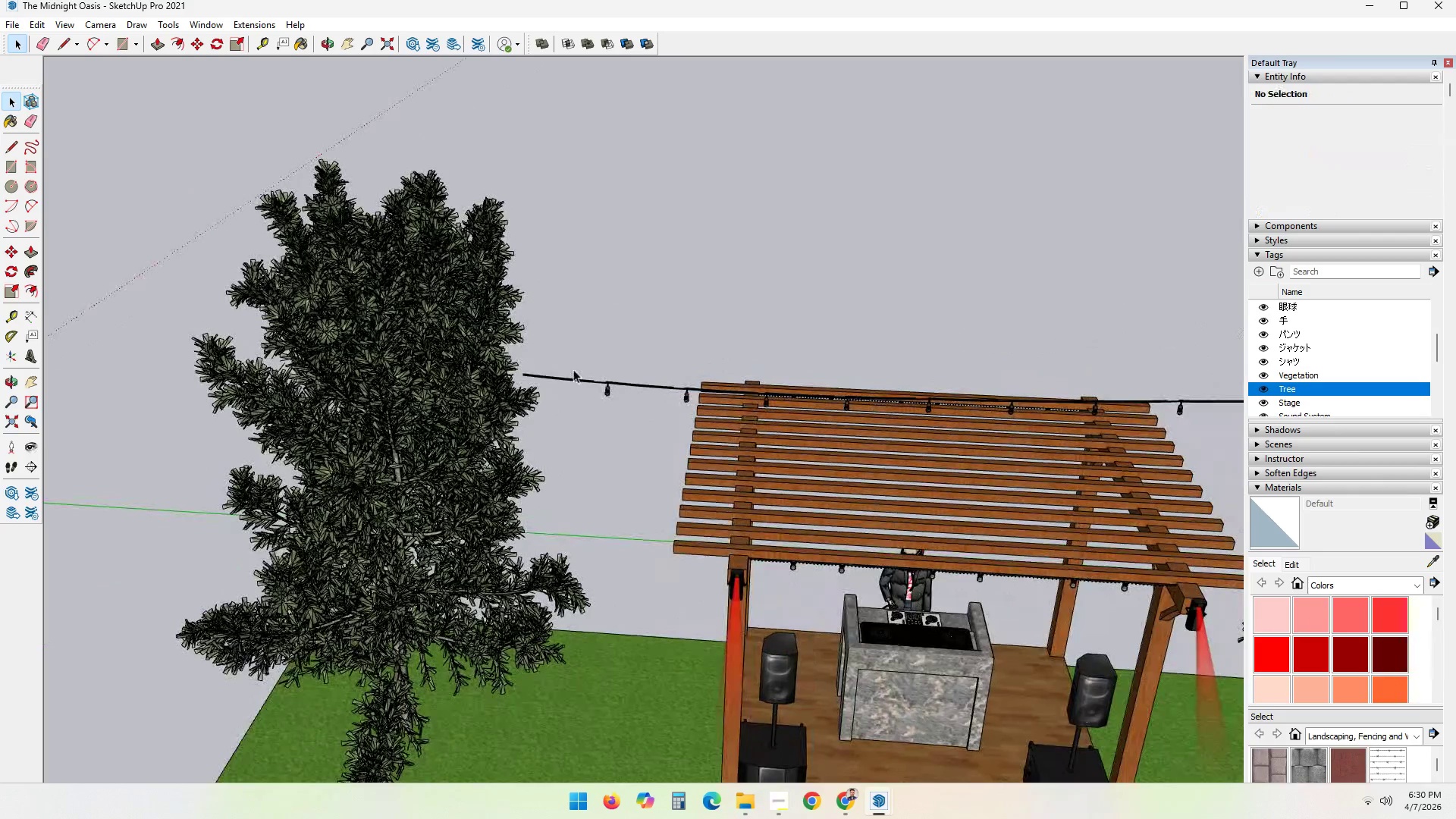 
double_click([564, 378])
 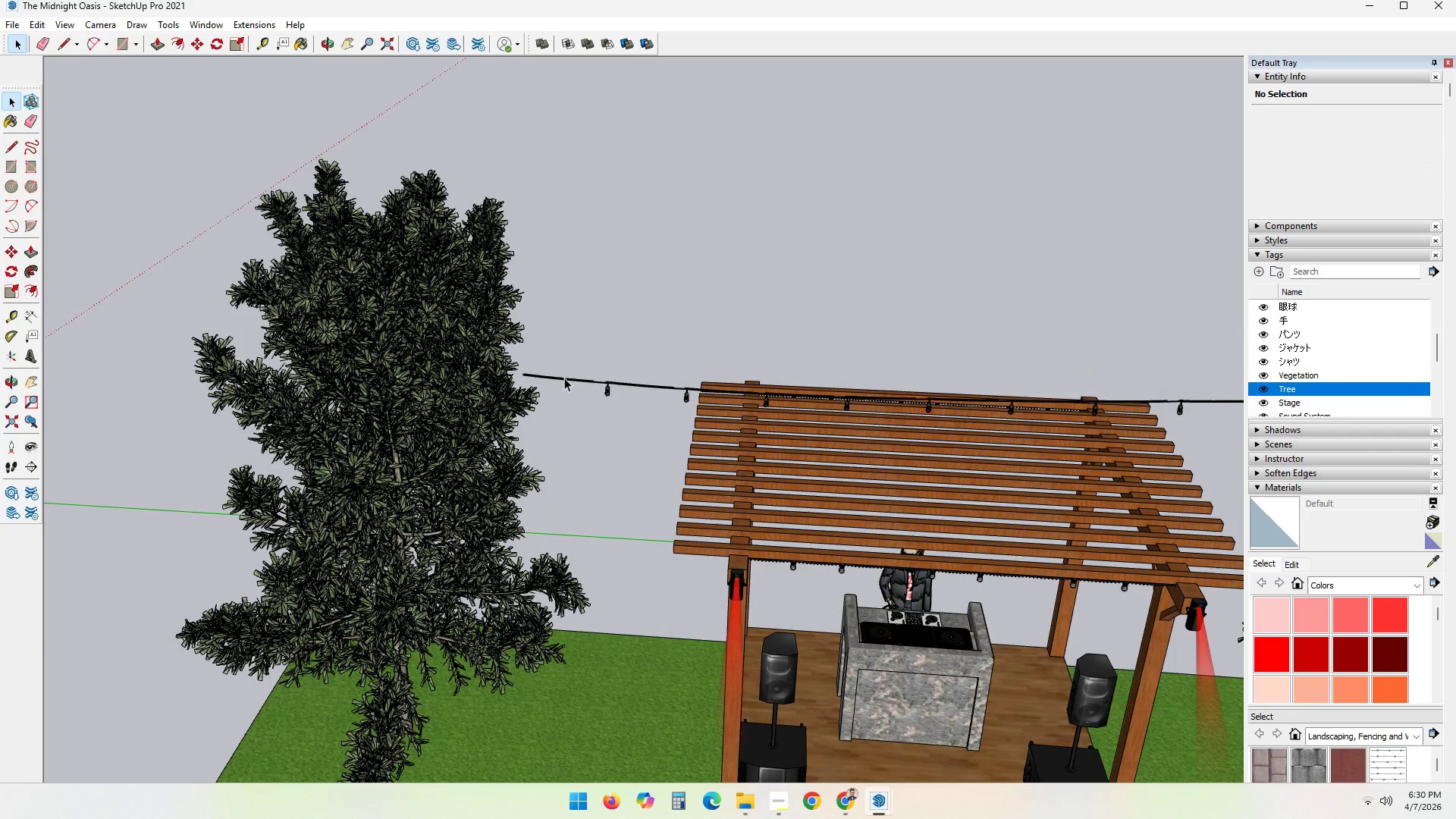 
scroll: coordinate [564, 378], scroll_direction: up, amount: 3.0
 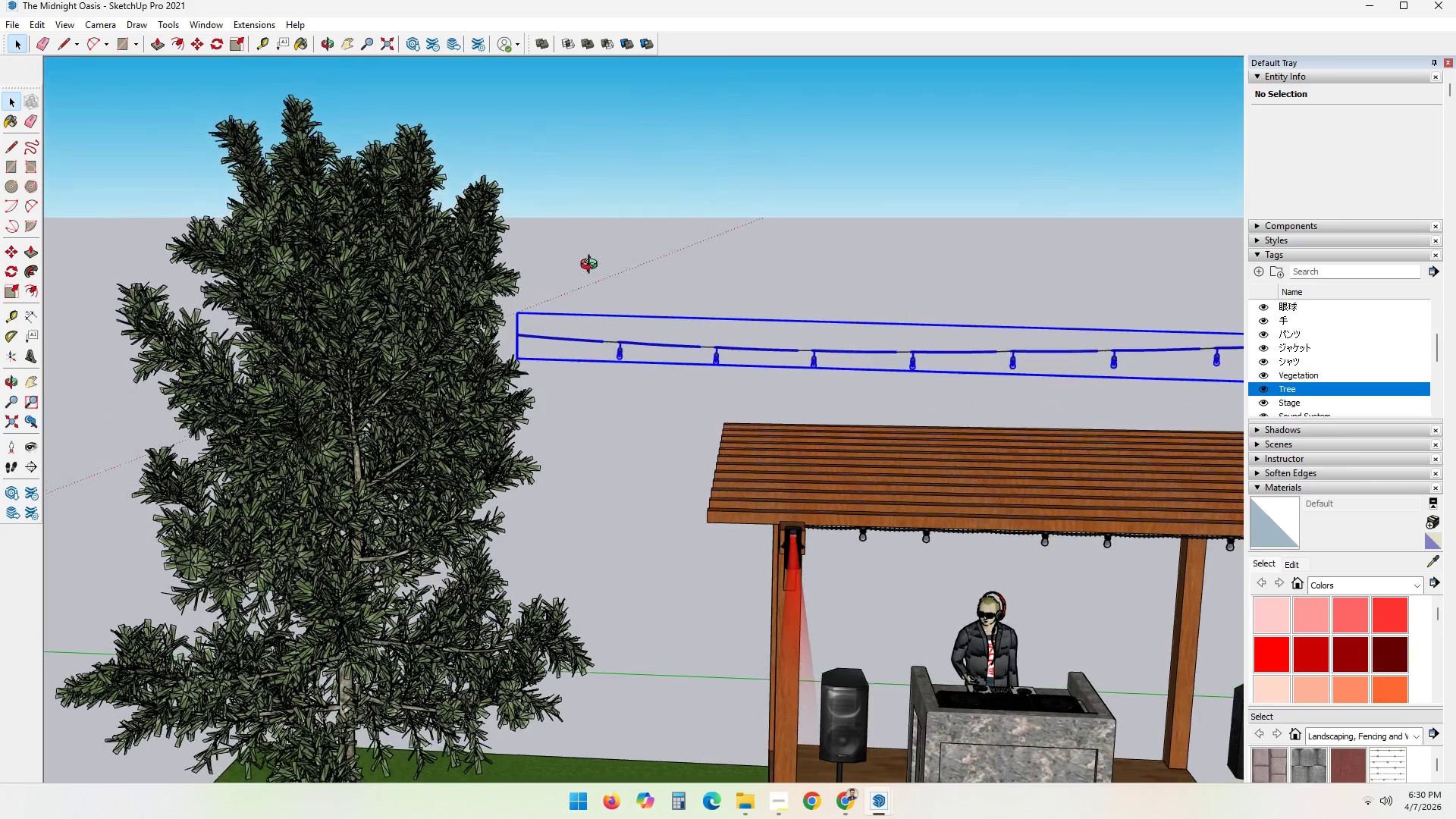 
key(M)
 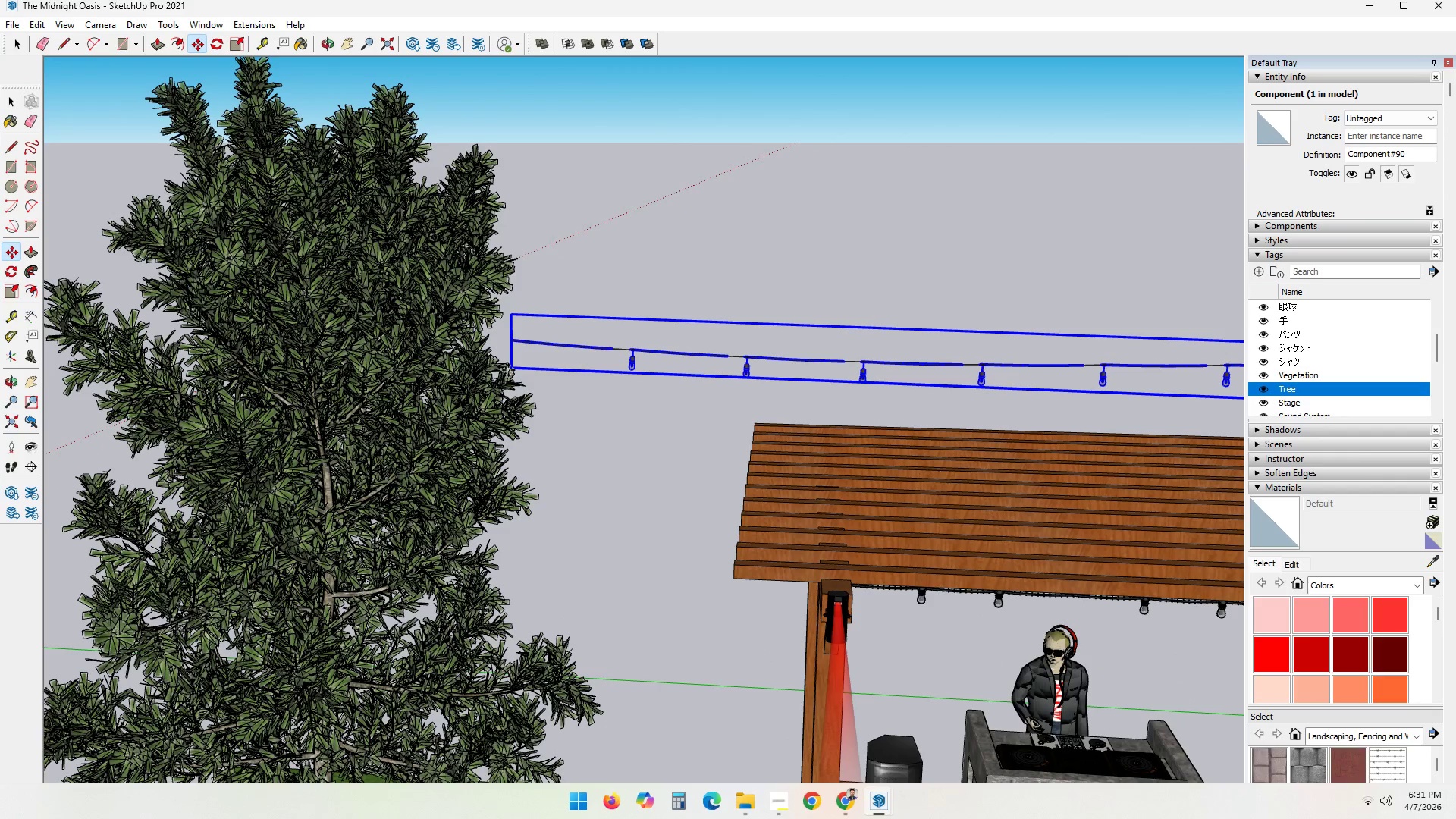 
scroll: coordinate [529, 358], scroll_direction: up, amount: 4.0
 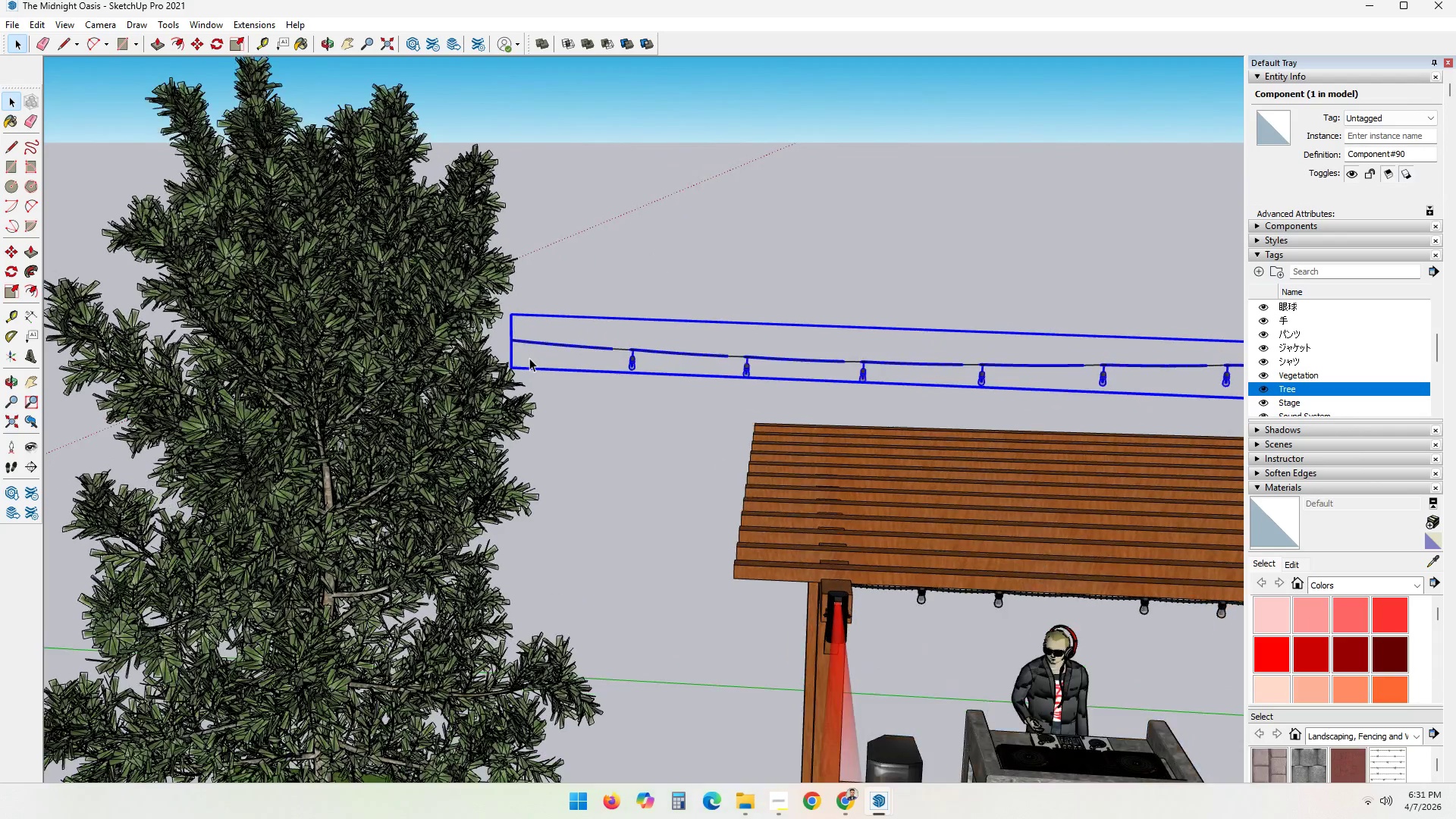 
left_click([510, 369])
 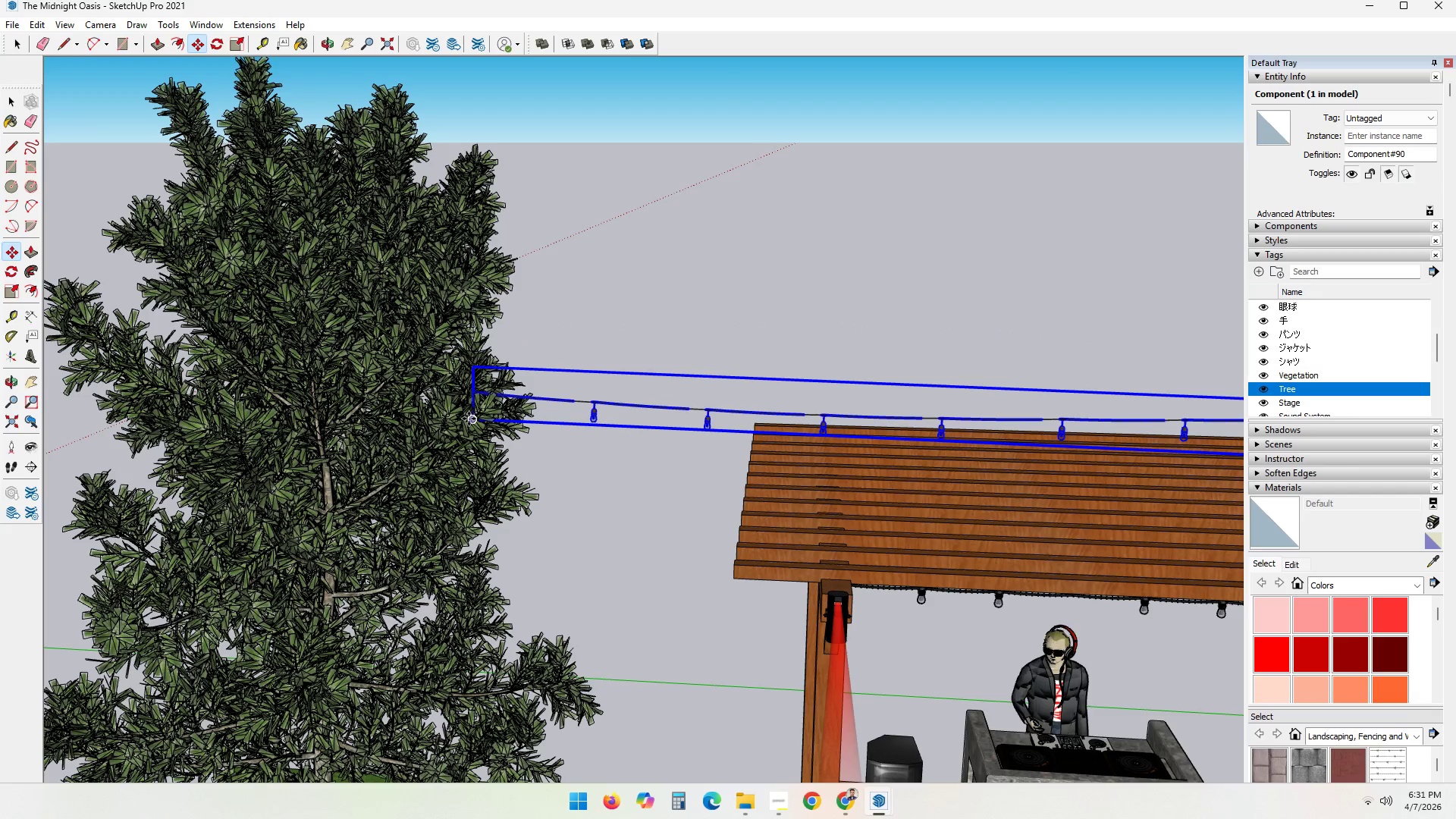 
left_click([465, 419])
 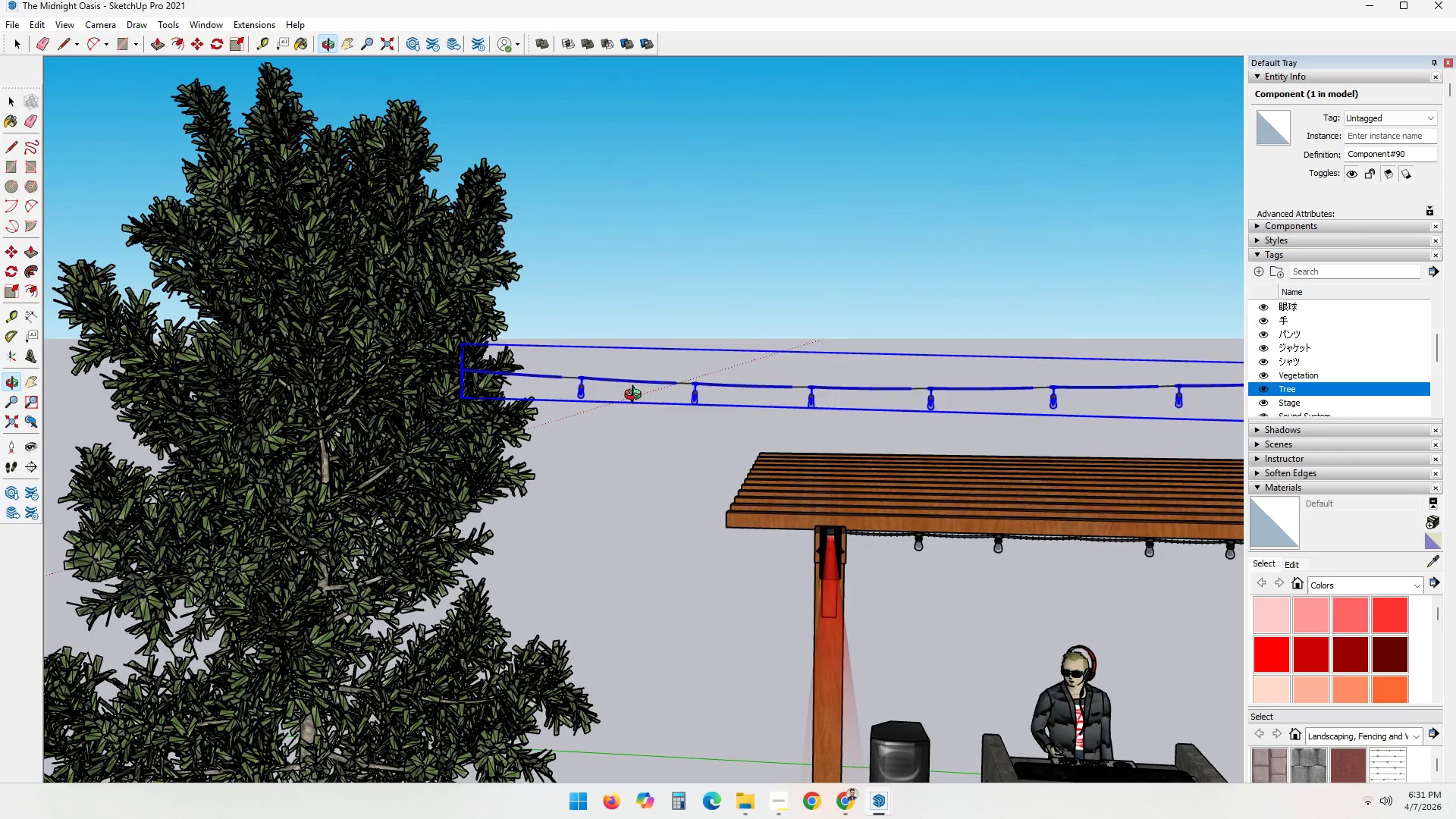 
scroll: coordinate [254, 544], scroll_direction: up, amount: 3.0
 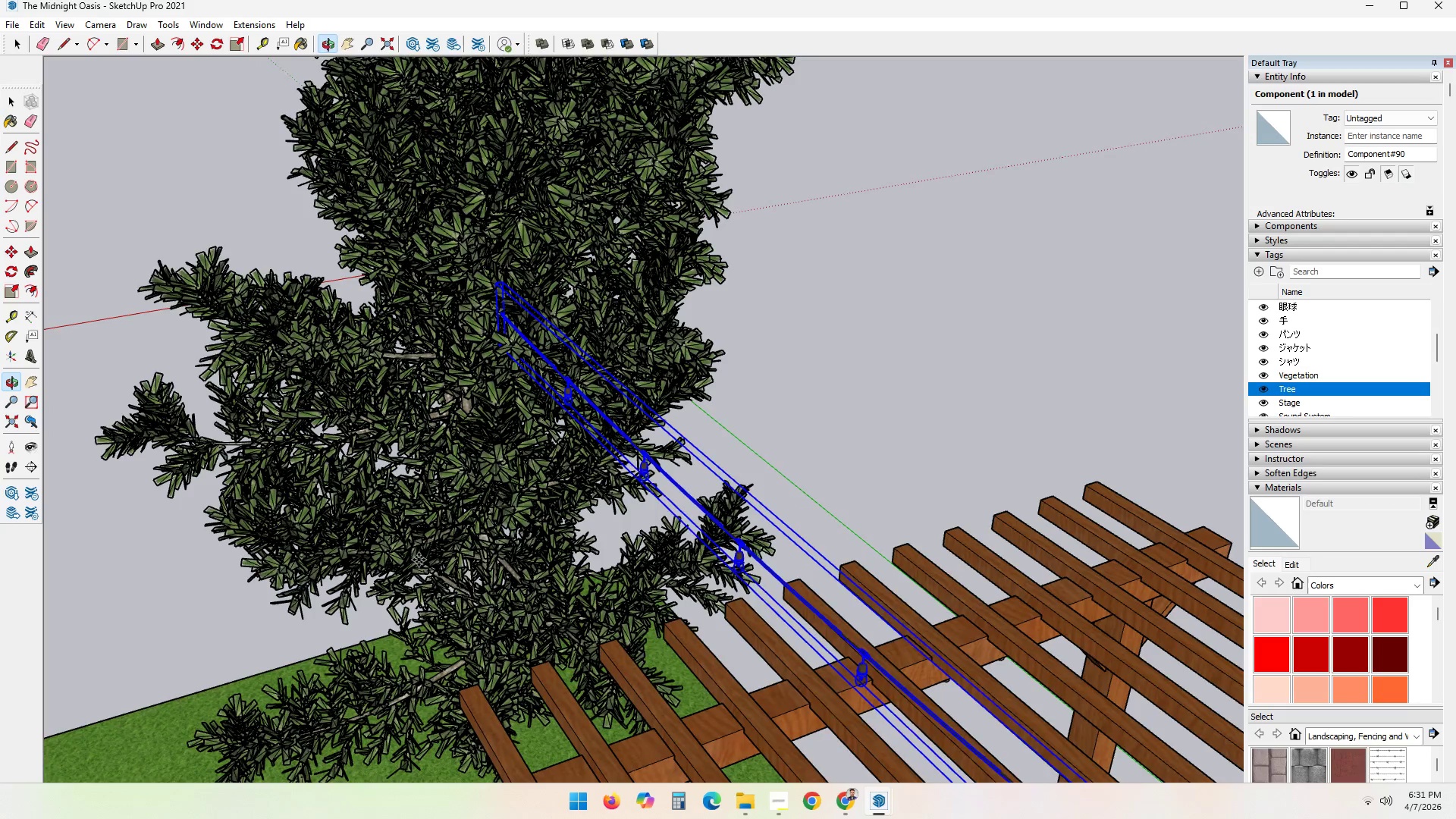 
scroll: coordinate [670, 425], scroll_direction: down, amount: 3.0
 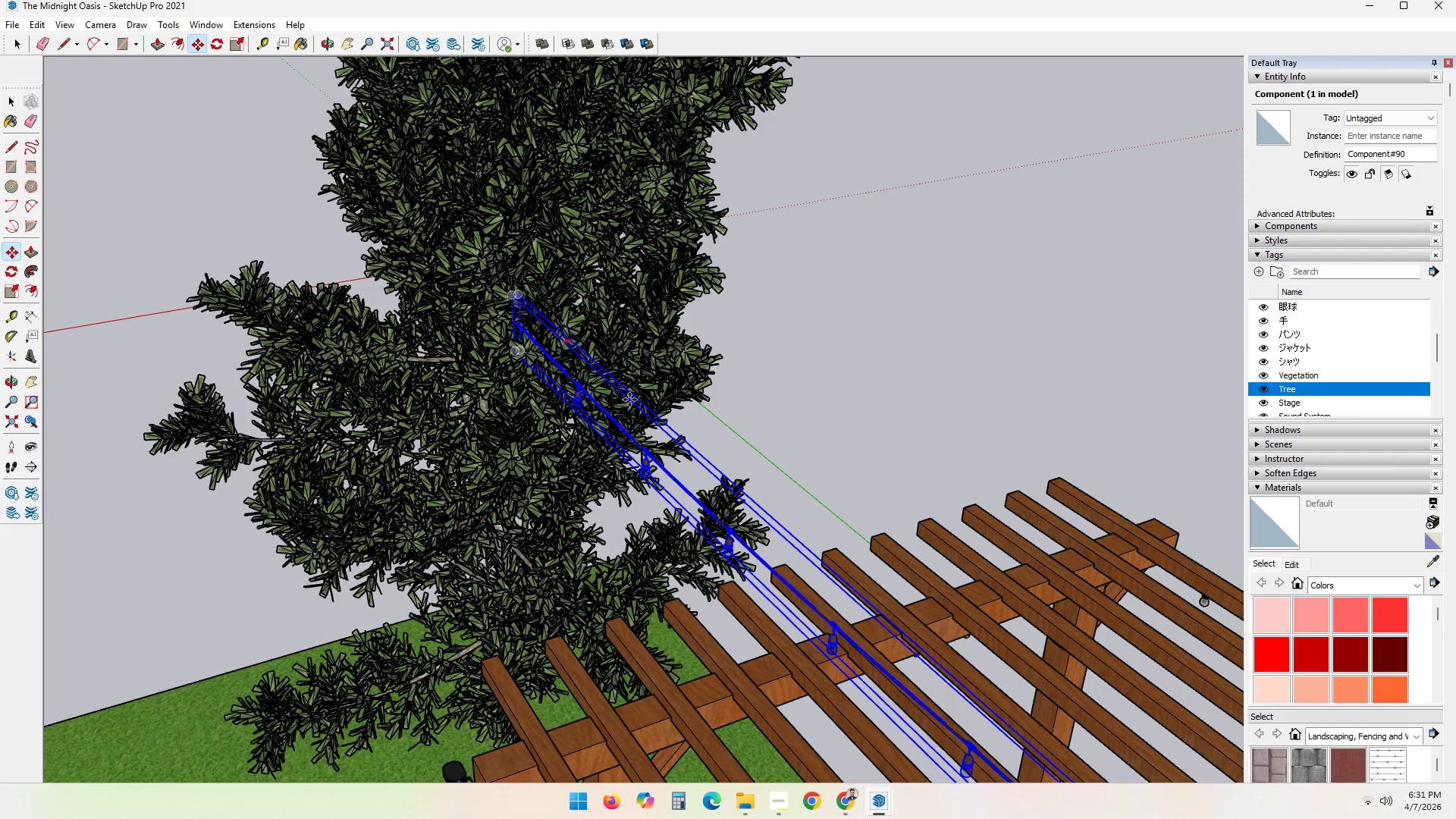 
key(M)
 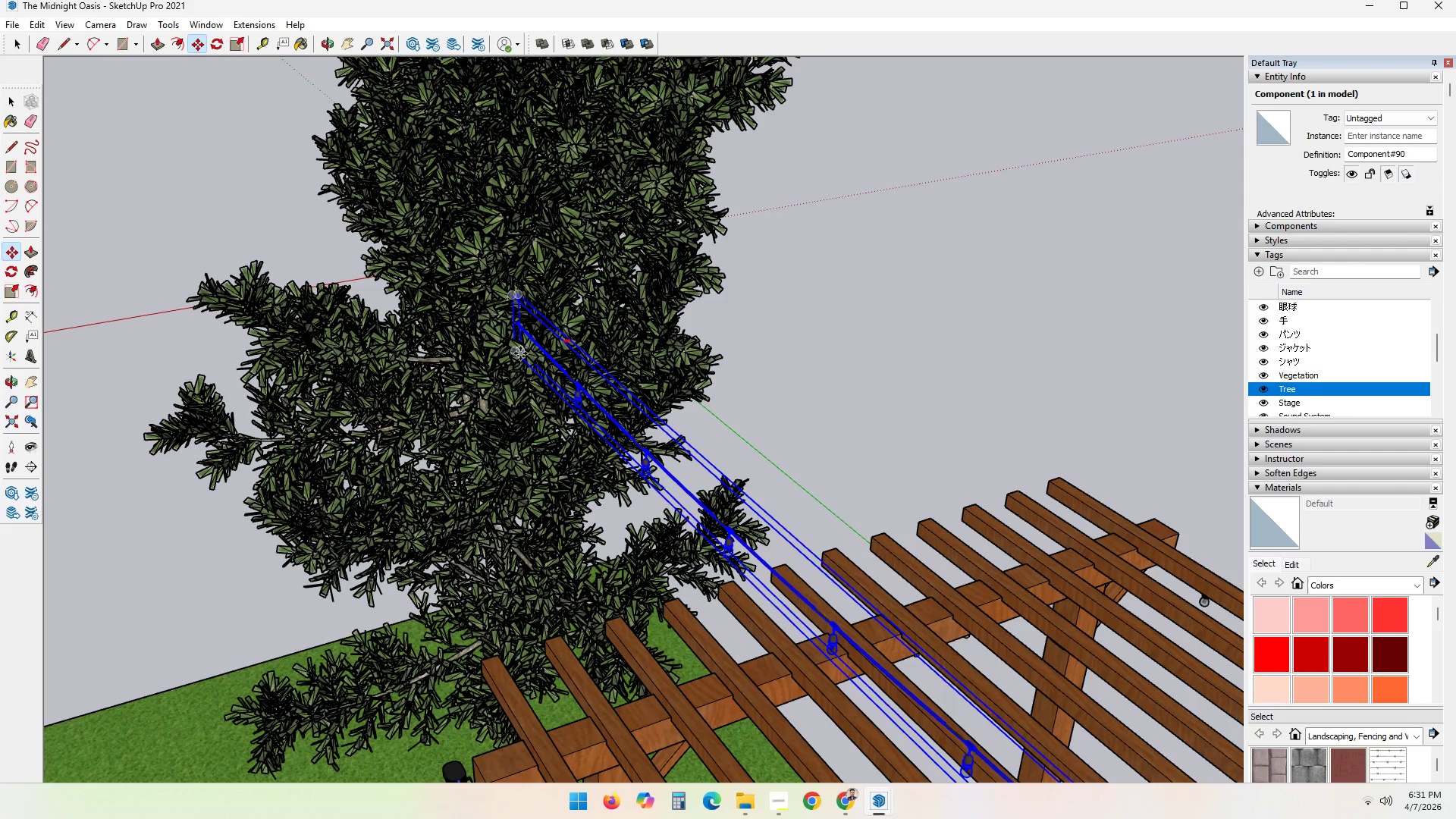 
left_click([520, 353])
 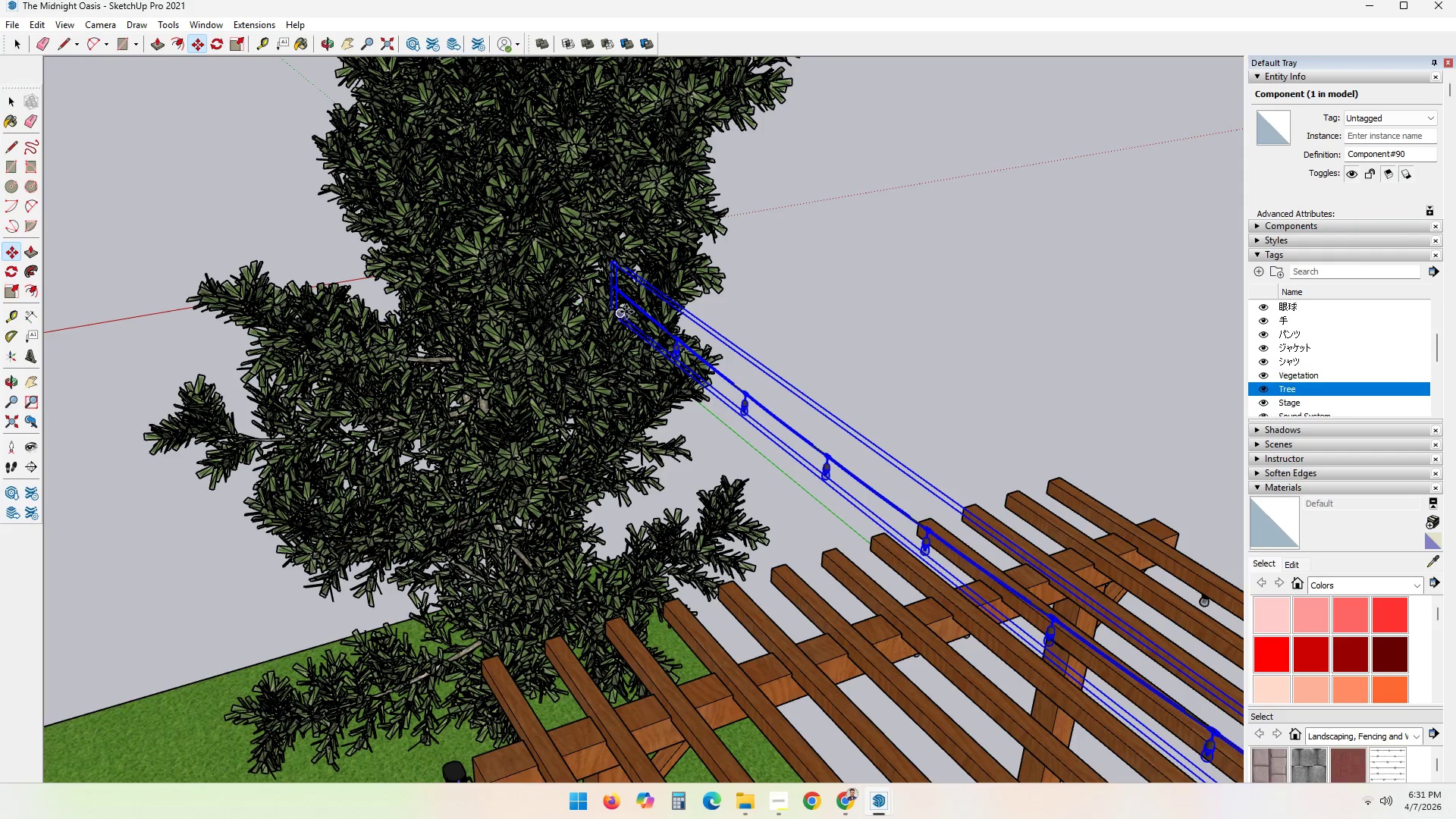 
left_click([625, 317])
 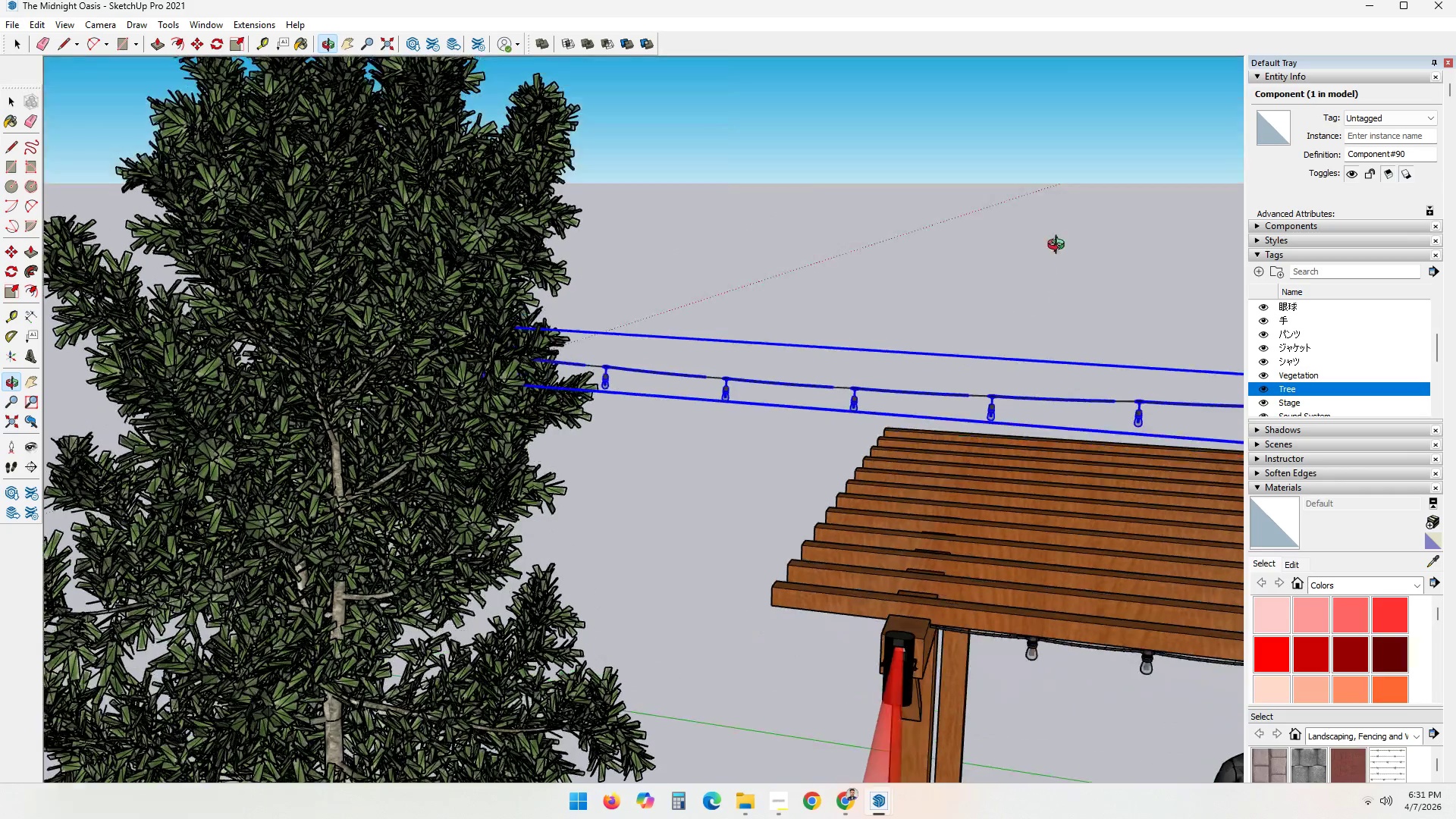 
scroll: coordinate [994, 378], scroll_direction: down, amount: 4.0
 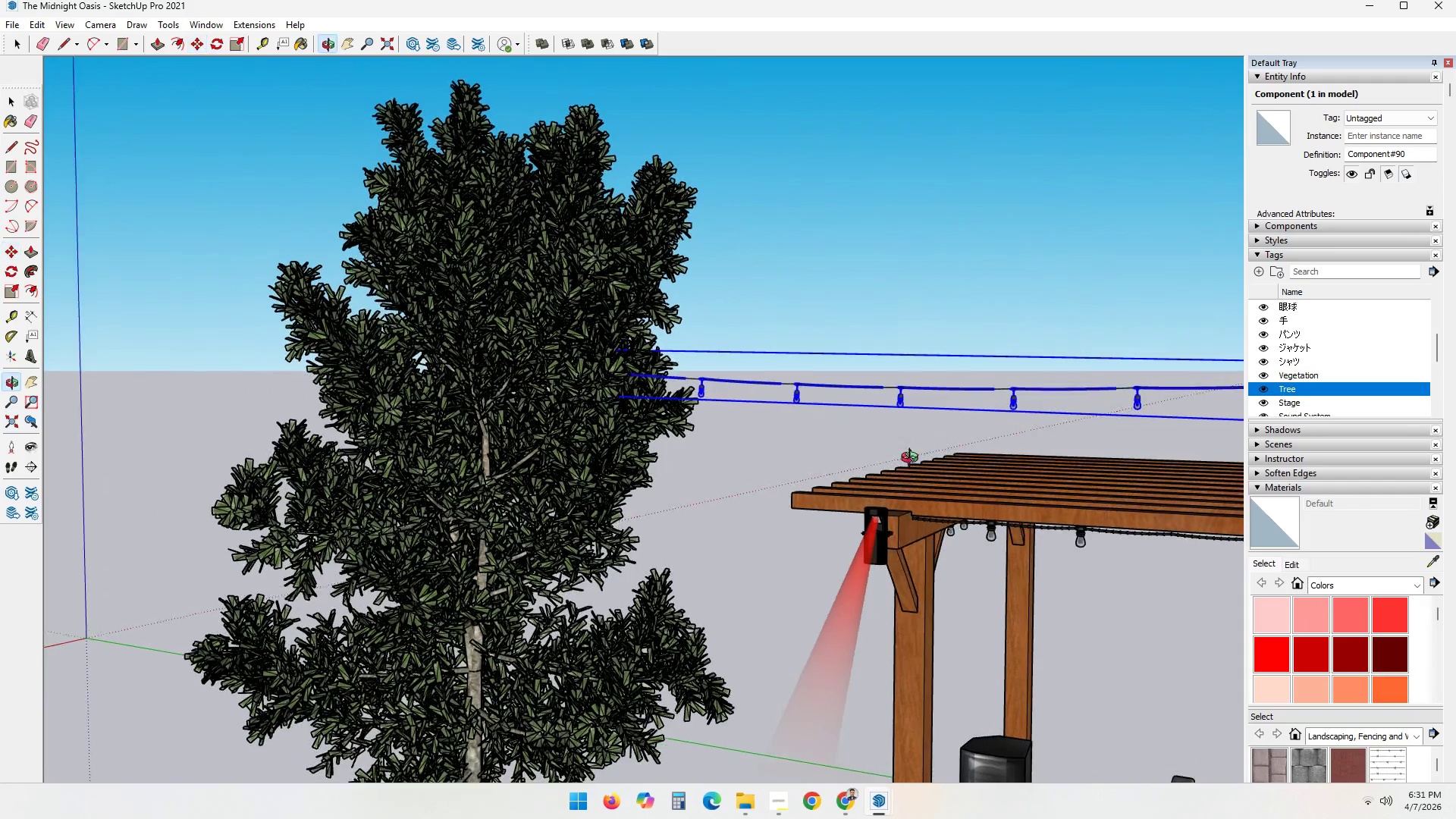 
hold_key(key=ShiftLeft, duration=0.91)
 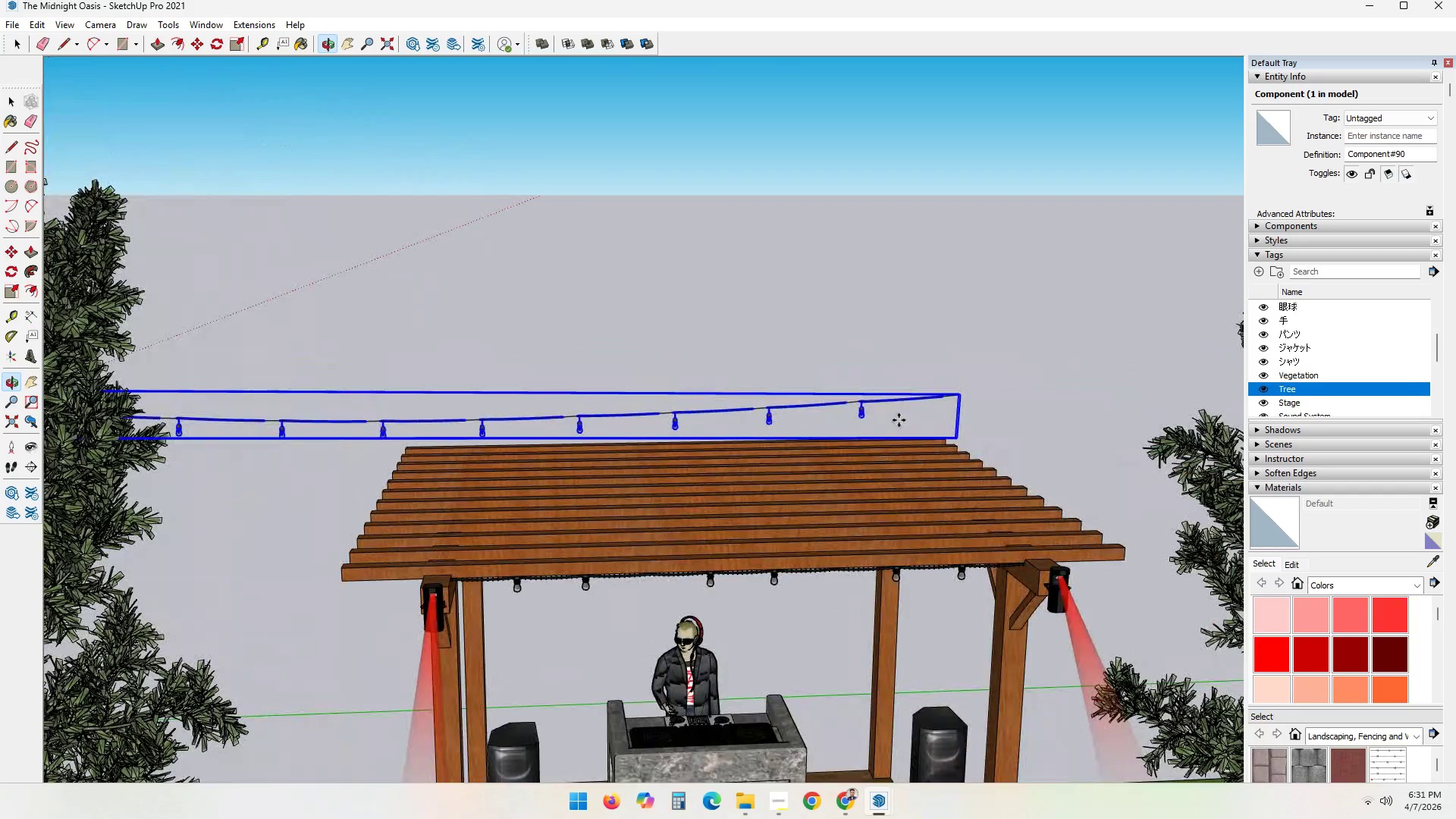 
hold_key(key=ShiftLeft, duration=0.5)
 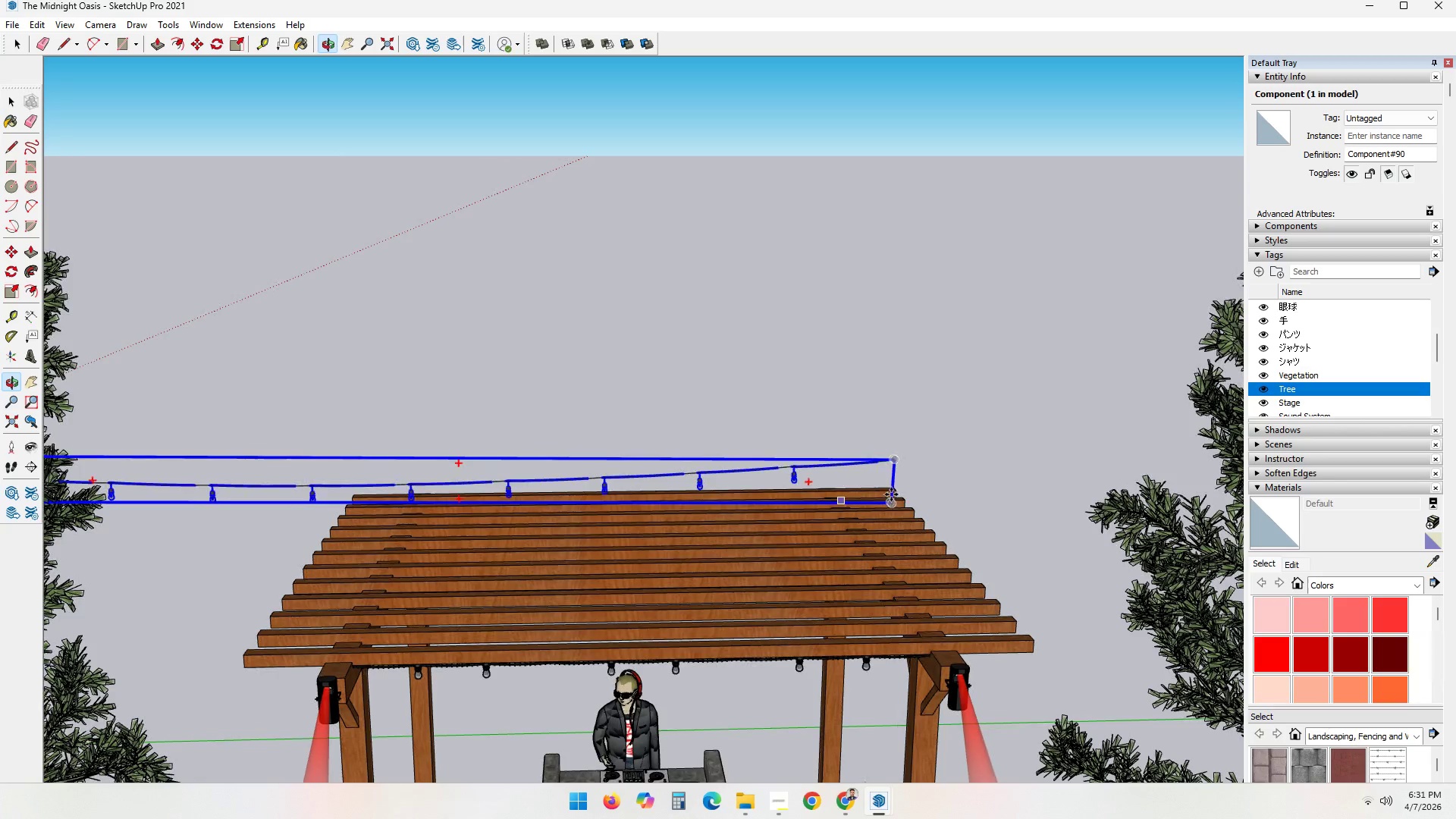 
key(S)
 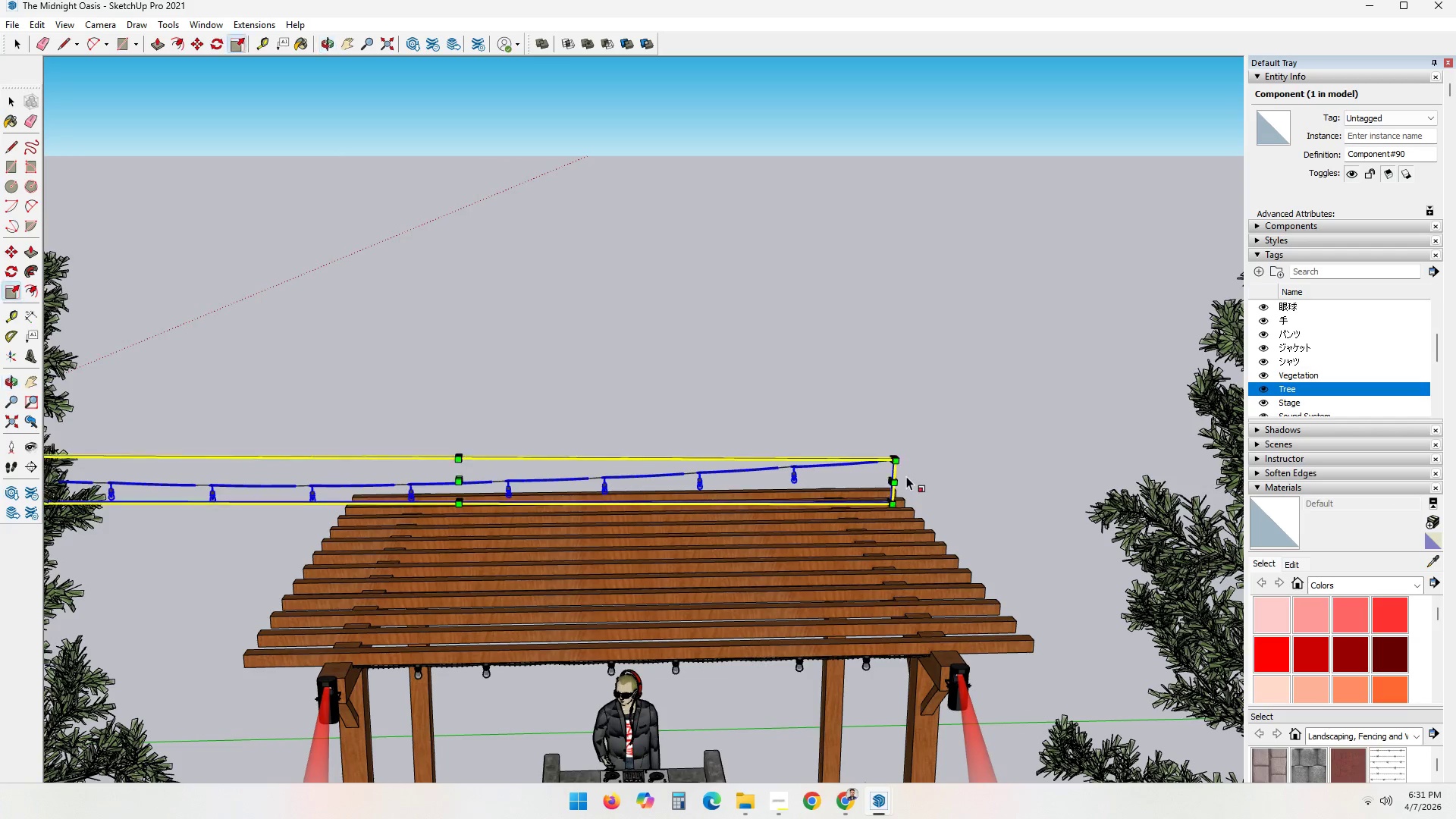 
scroll: coordinate [843, 524], scroll_direction: up, amount: 12.0
 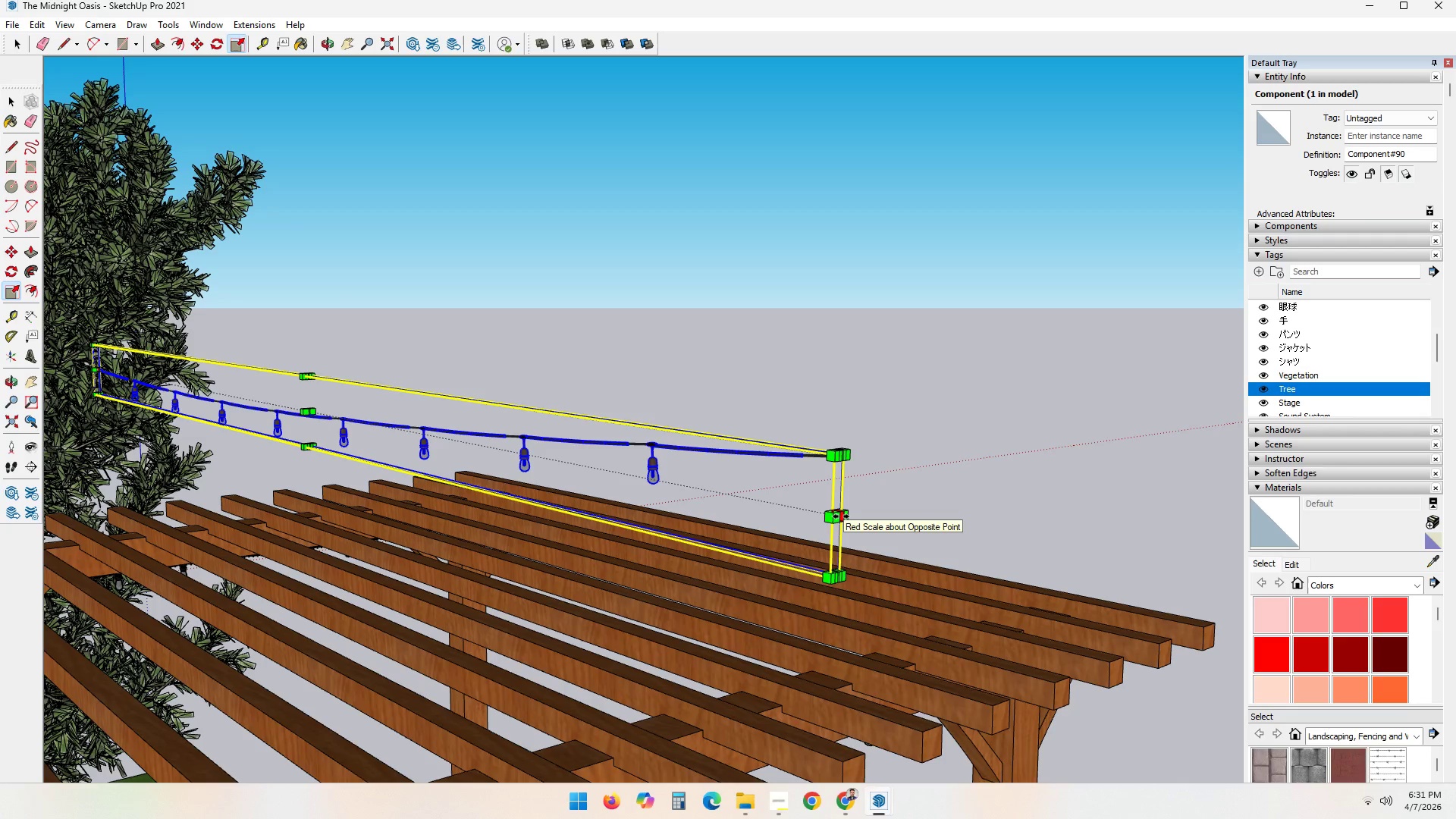 
left_click([841, 516])
 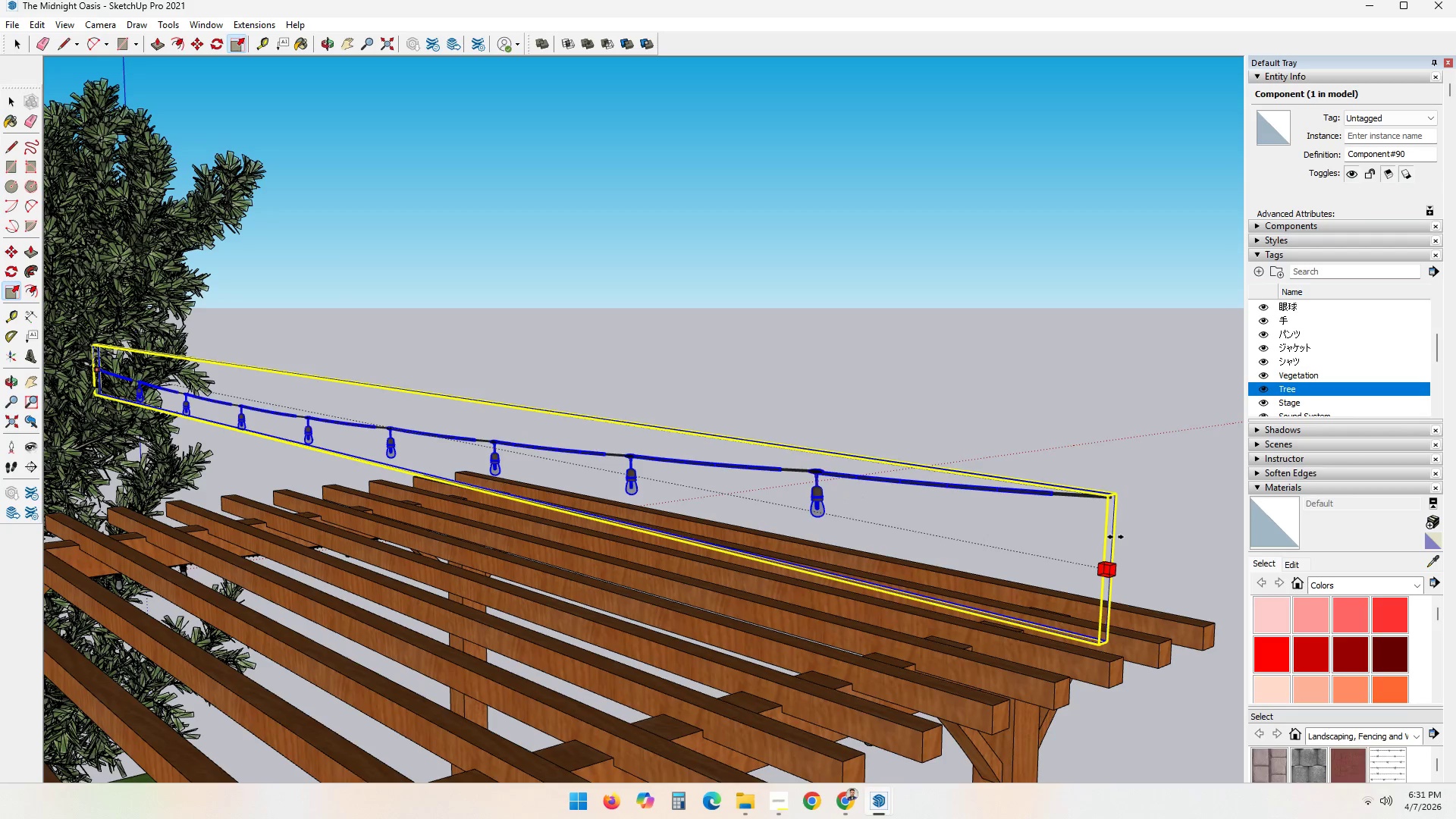 
scroll: coordinate [1156, 483], scroll_direction: down, amount: 16.0
 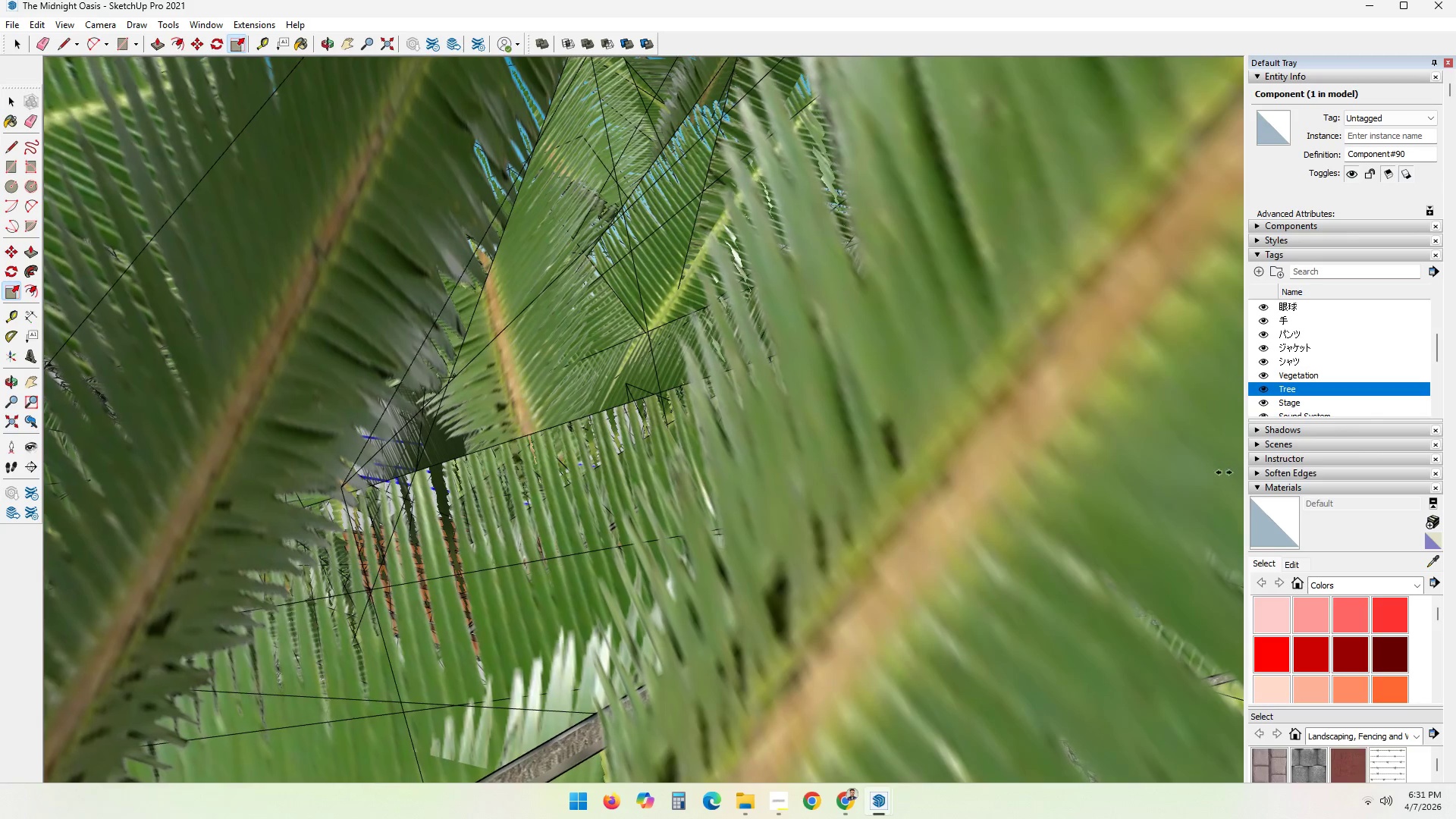 
left_click([1087, 485])
 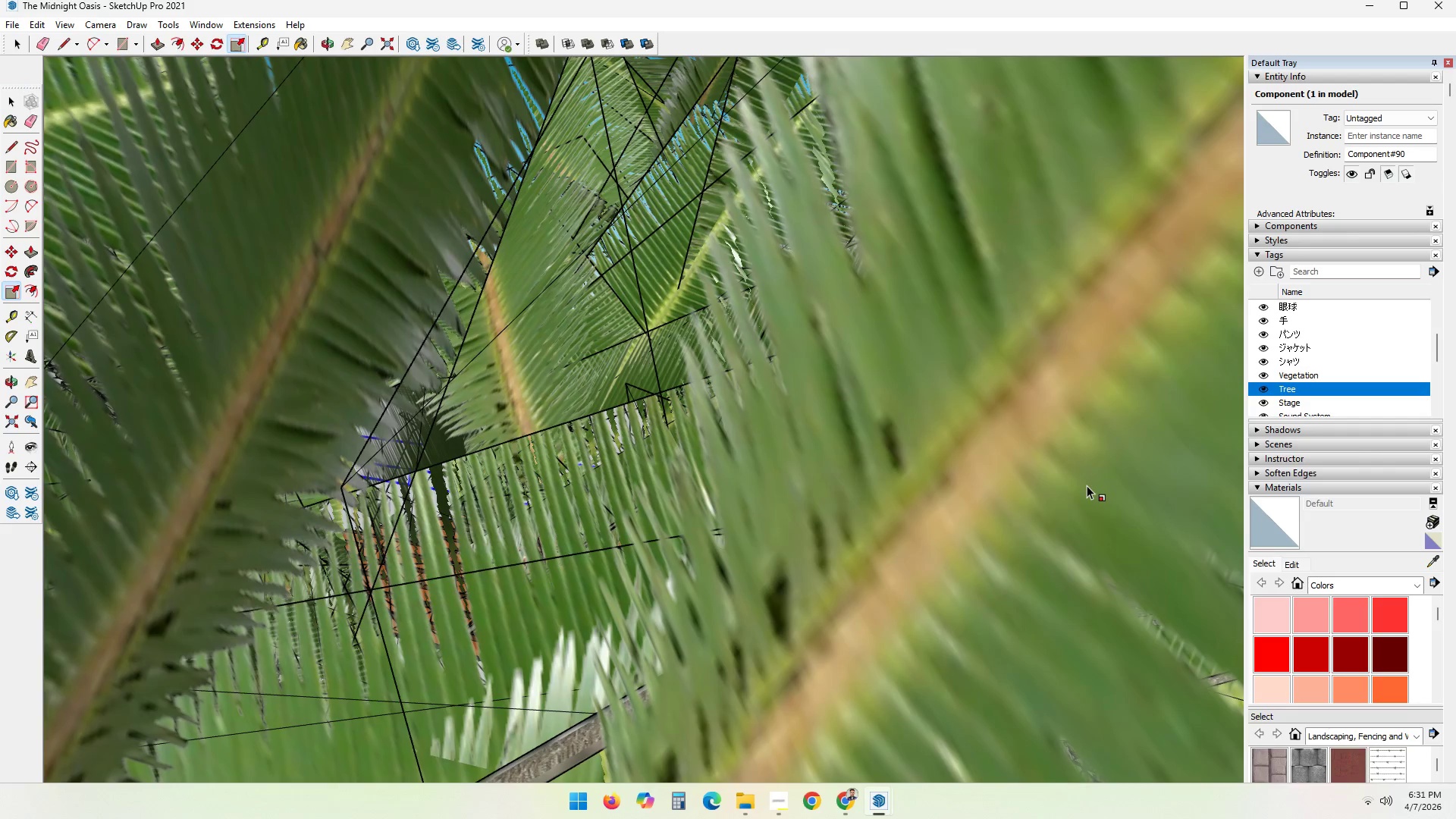 
key(Escape)
 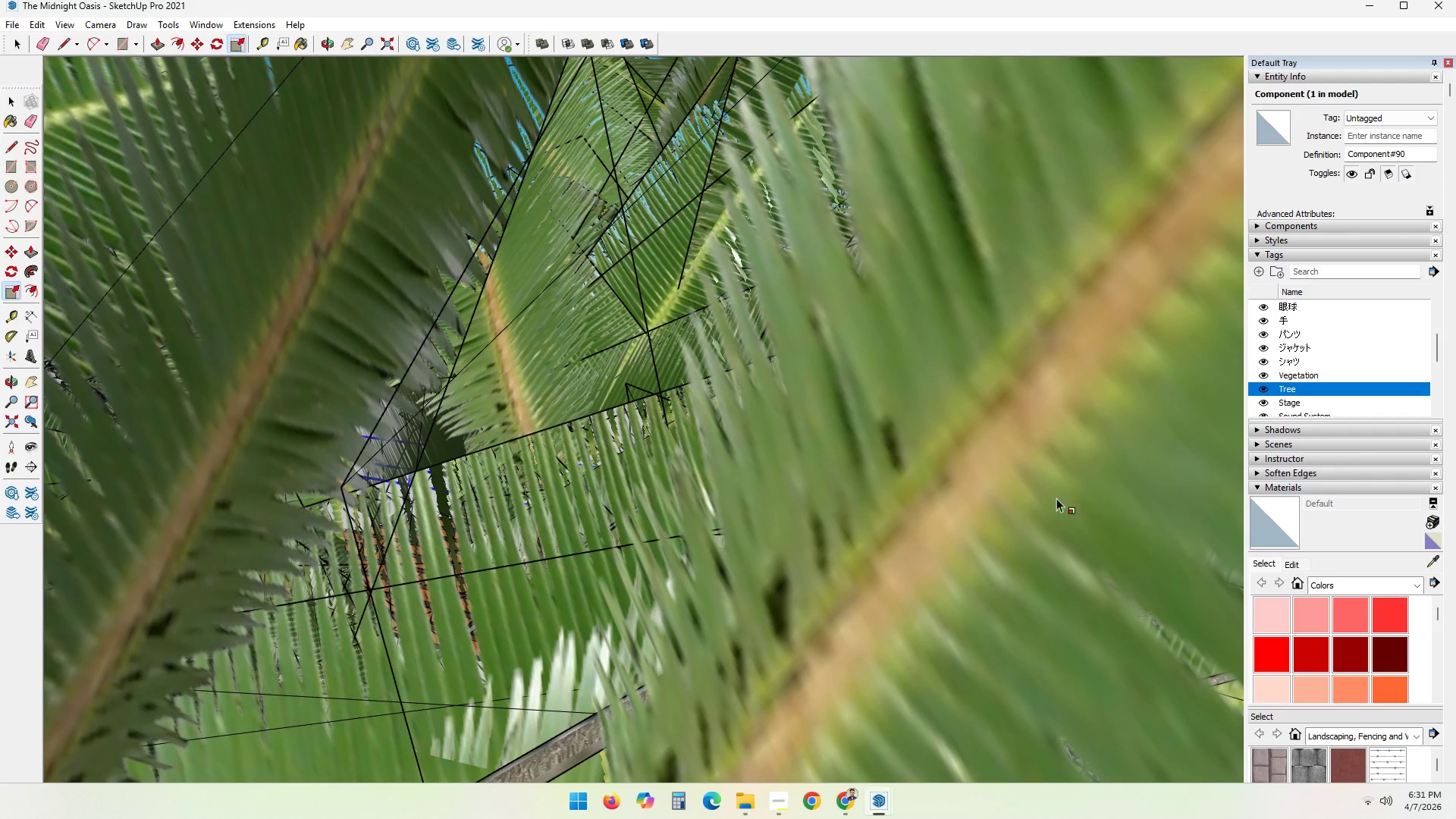 
key(Escape)
 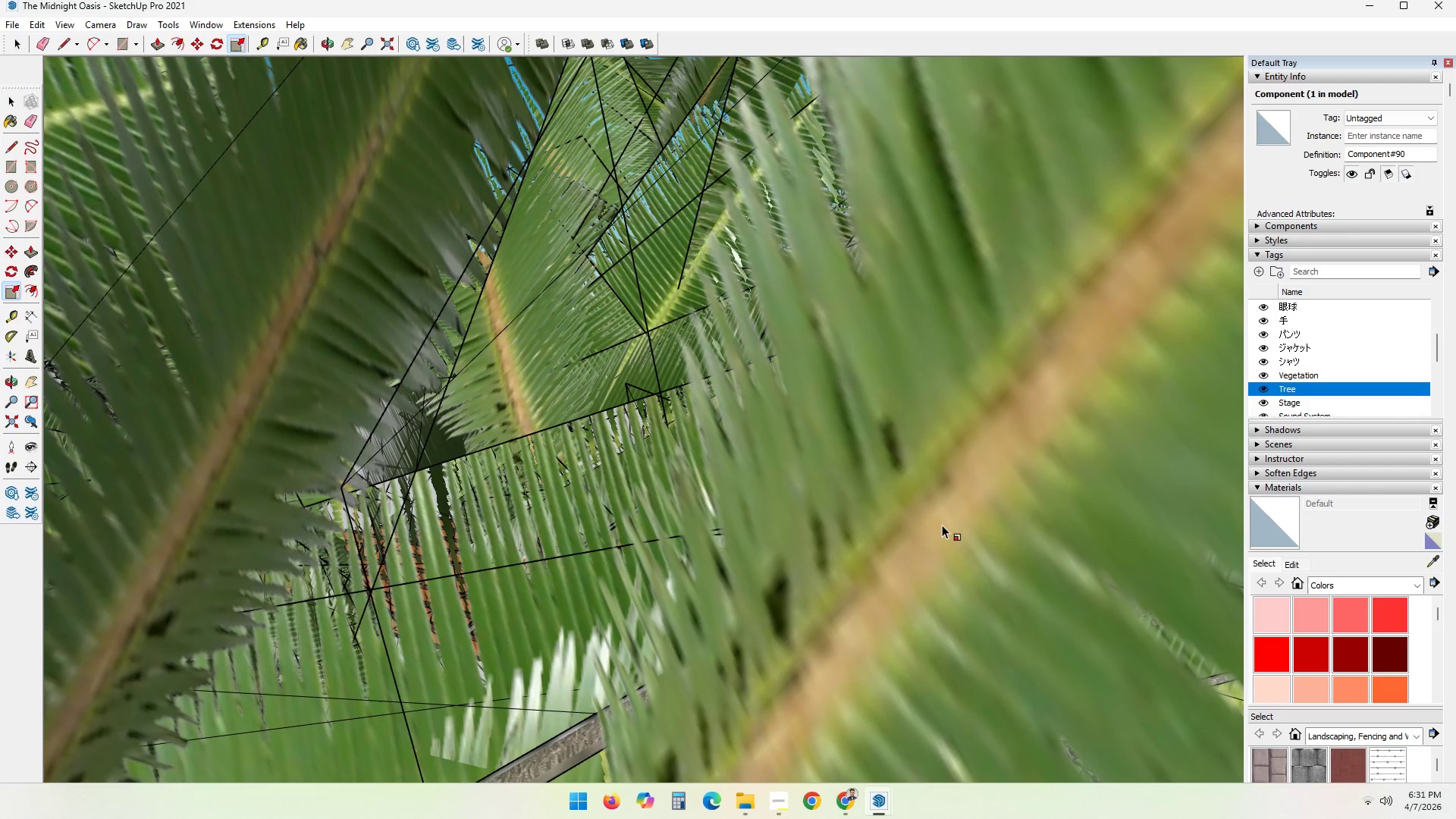 
scroll: coordinate [850, 532], scroll_direction: down, amount: 11.0
 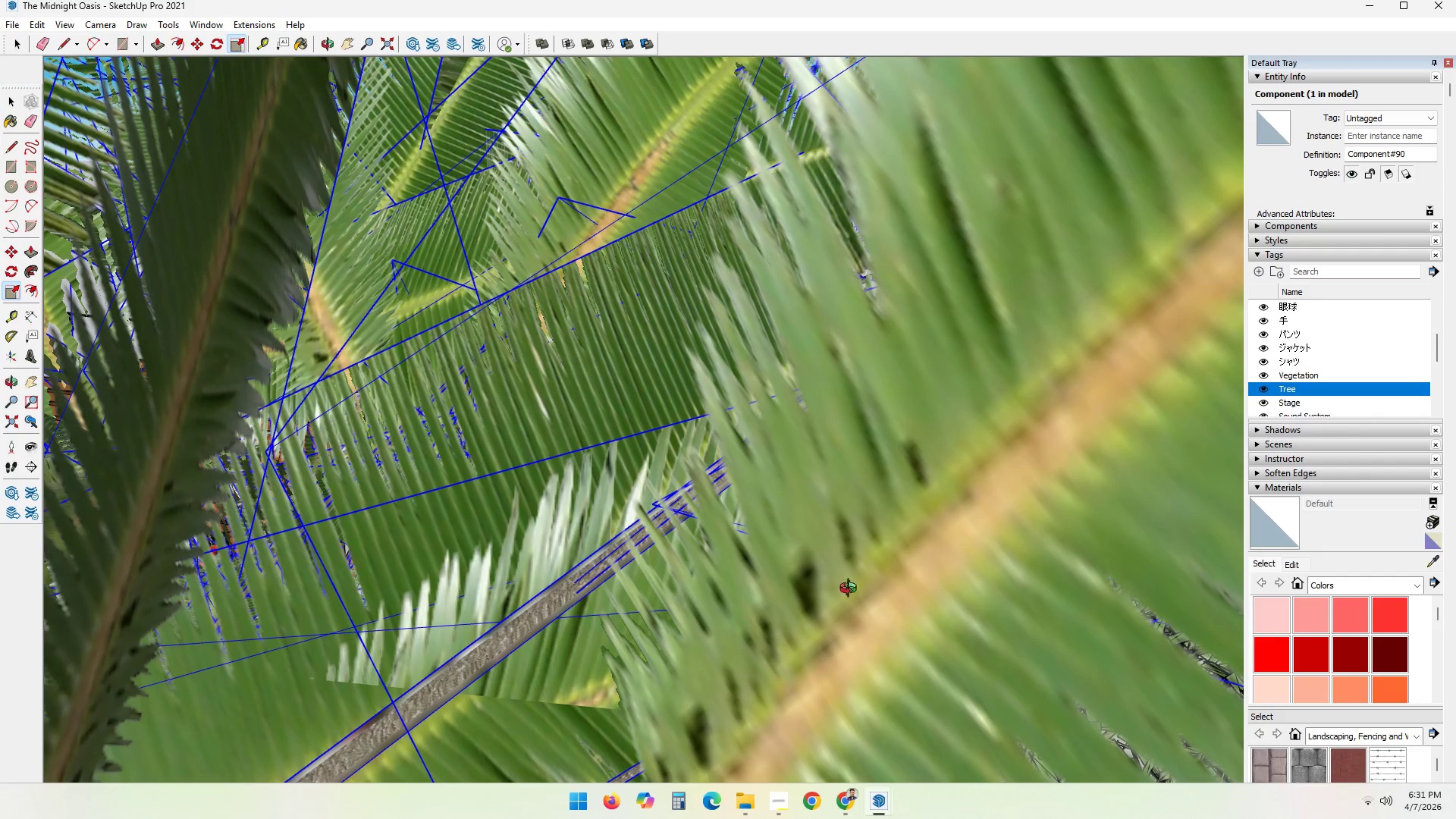 
key(Space)
 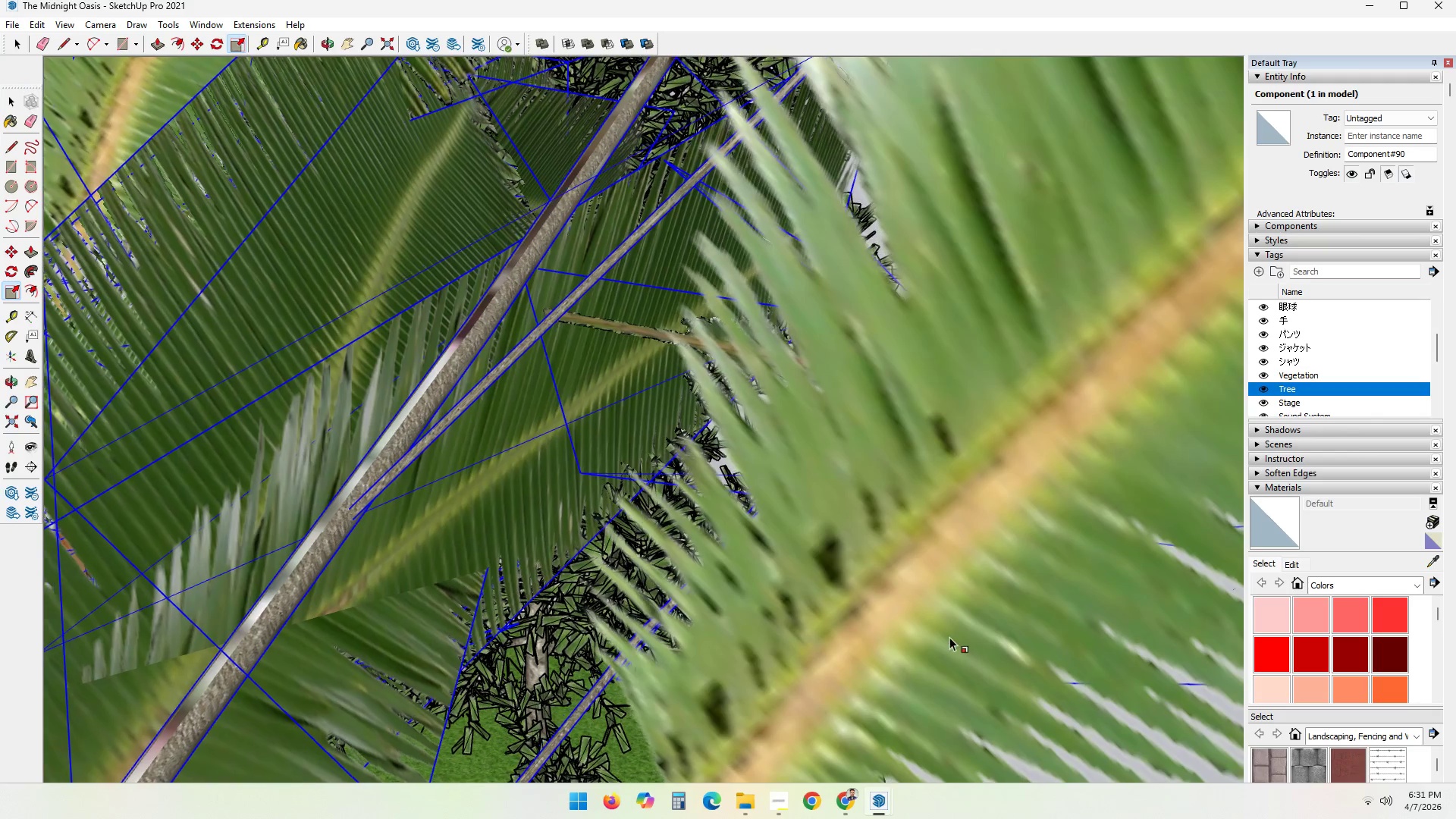 
key(Escape)
 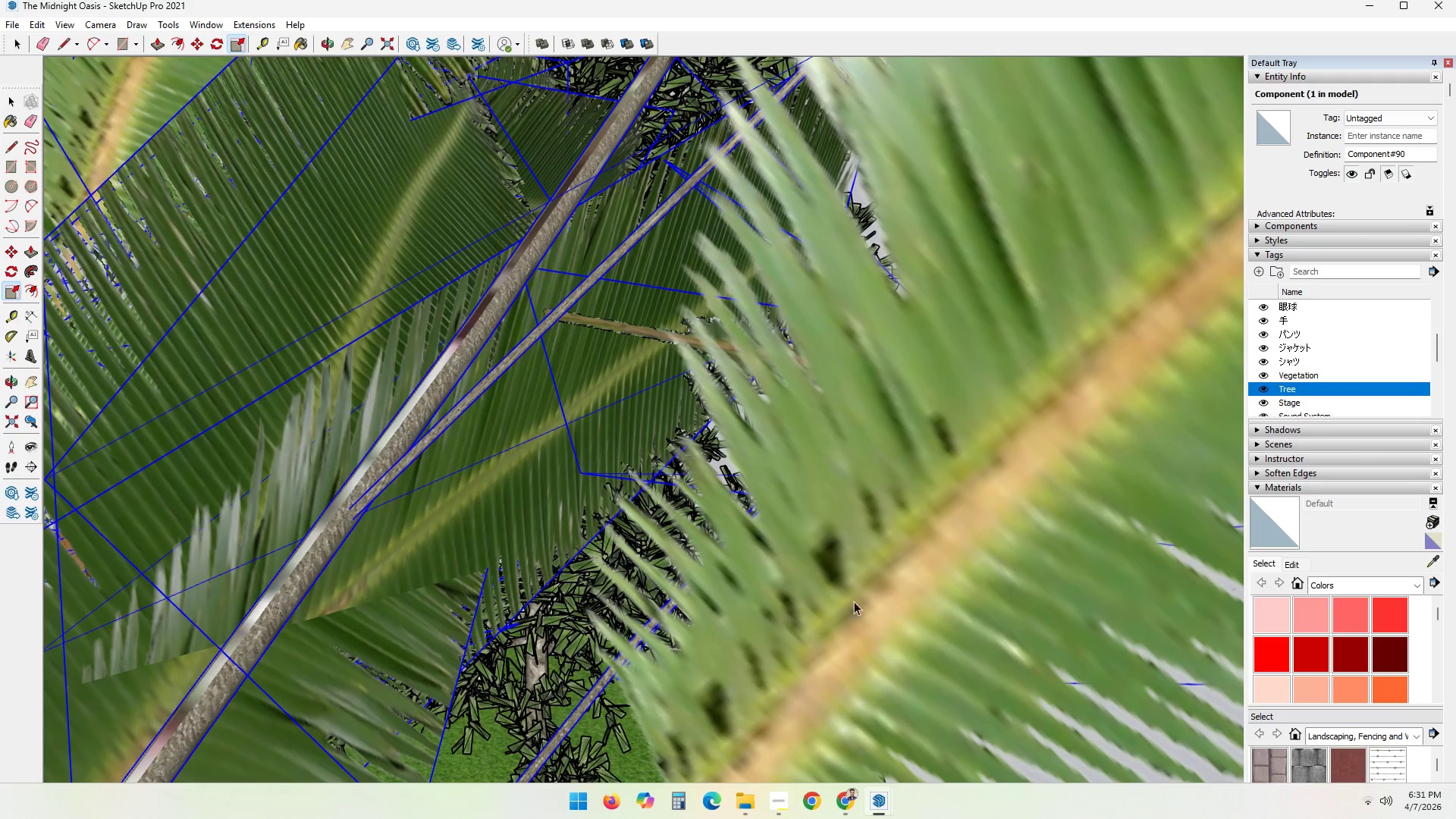 
key(Escape)
 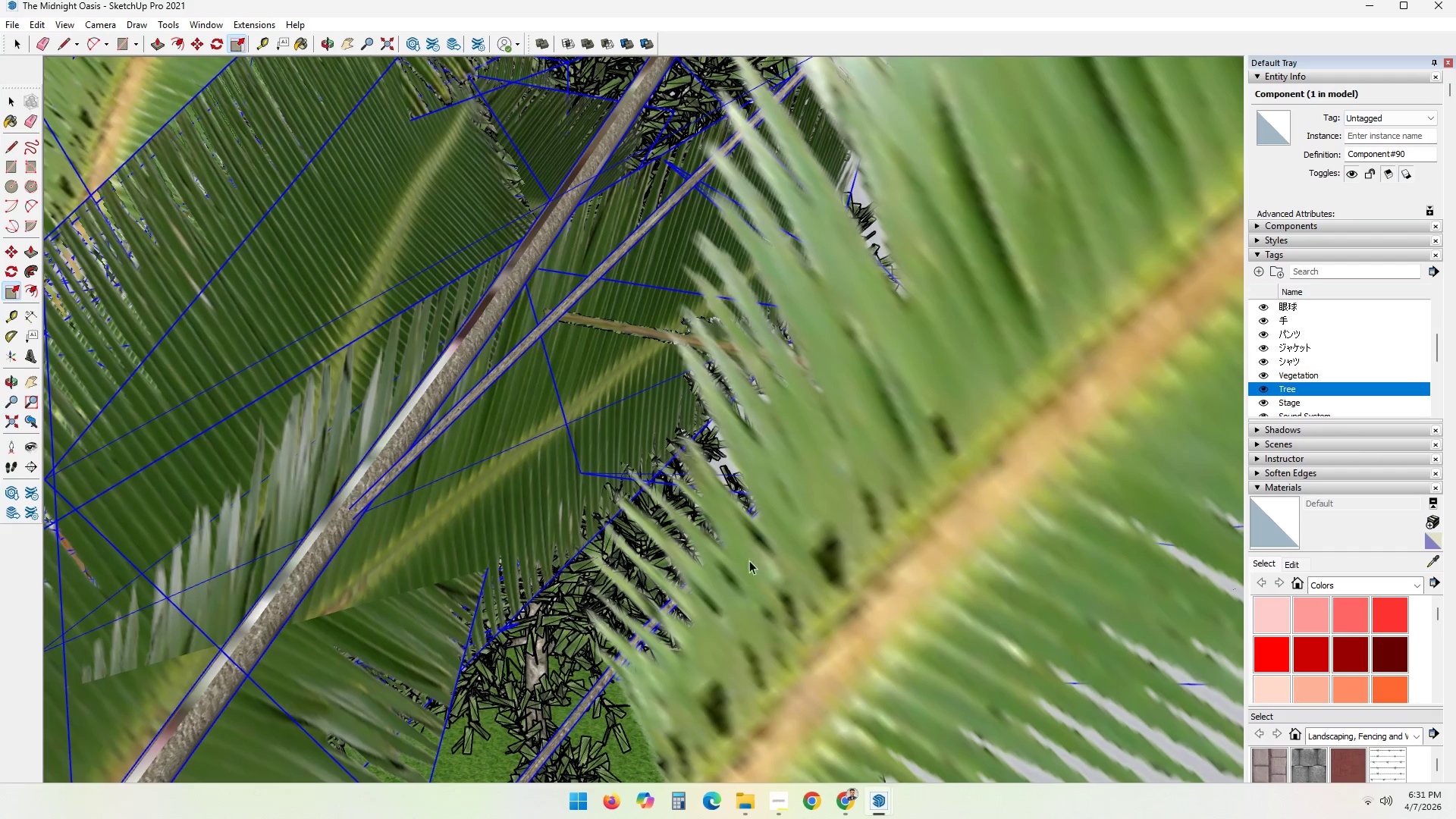 
key(Escape)
 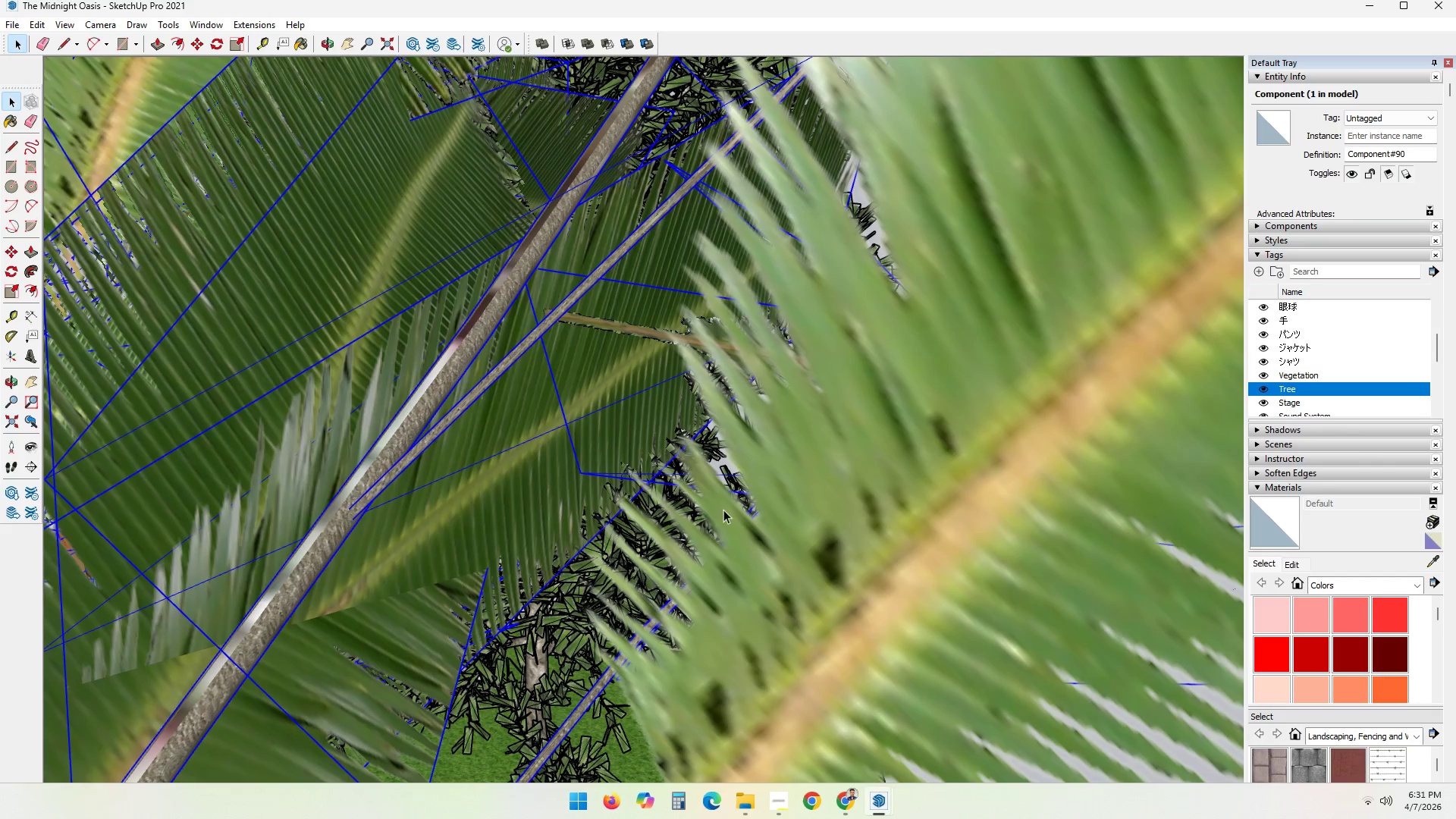 
key(Escape)
 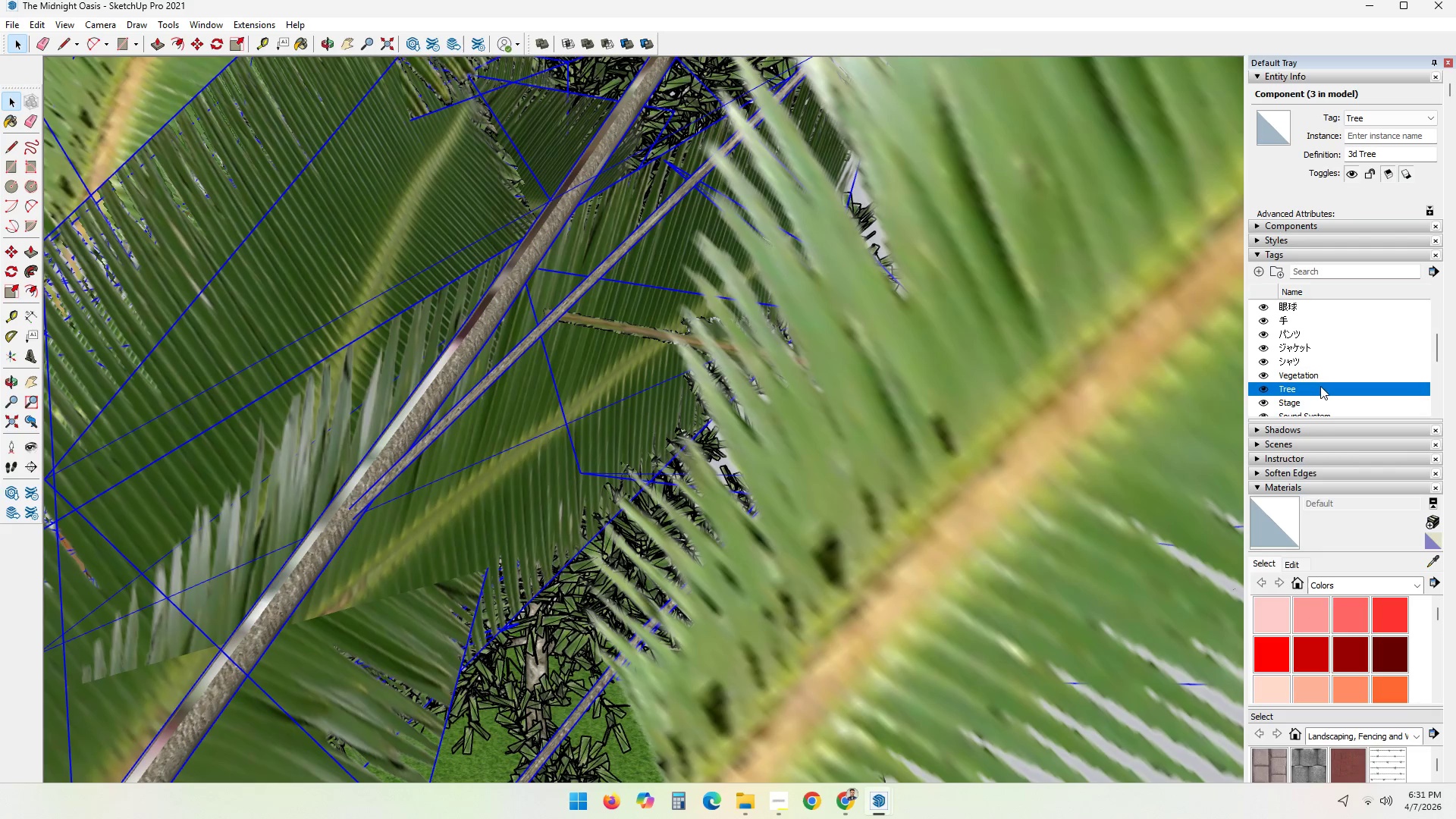 
left_click([1263, 387])
 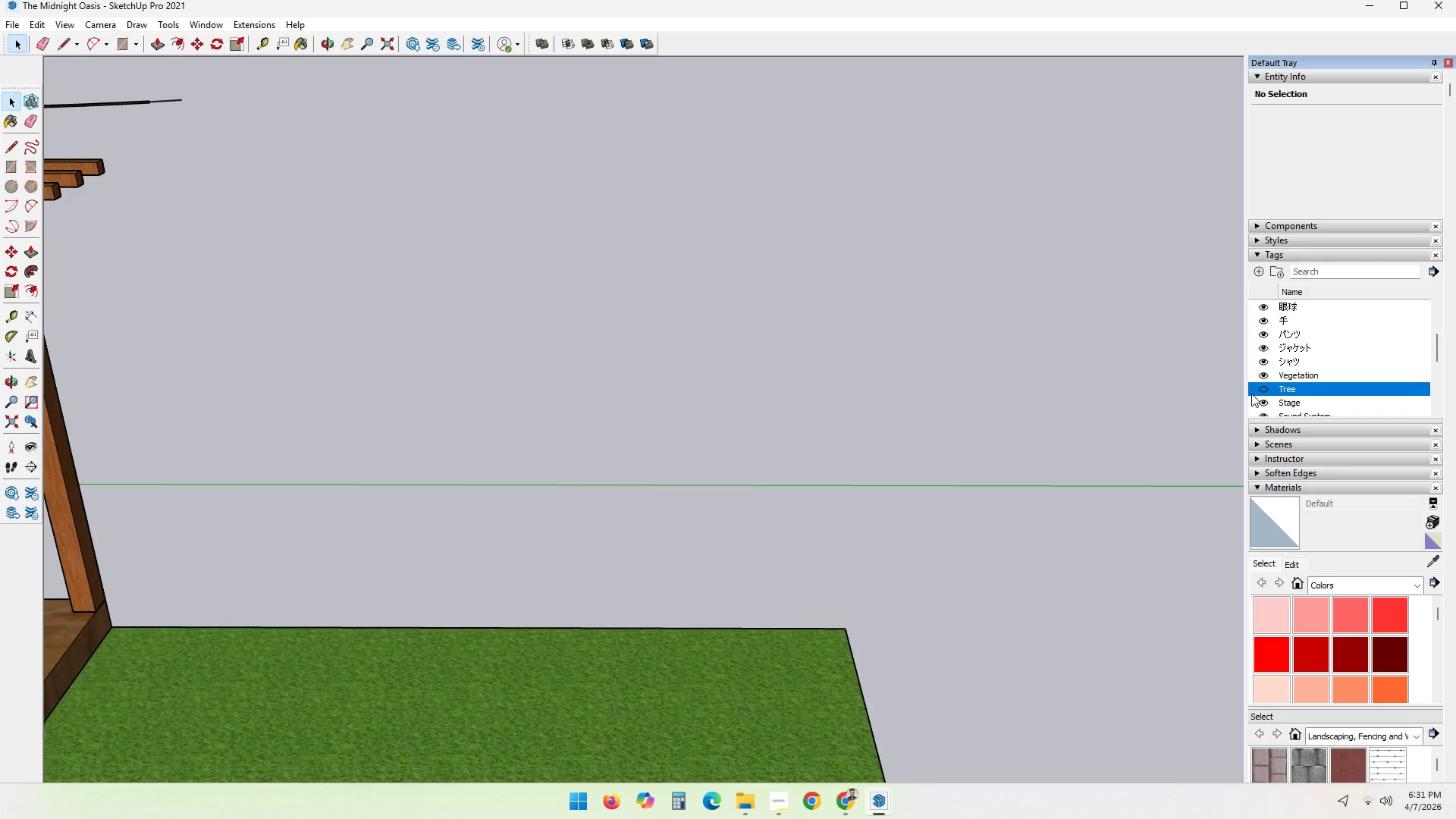 
hold_key(key=ShiftLeft, duration=0.5)
 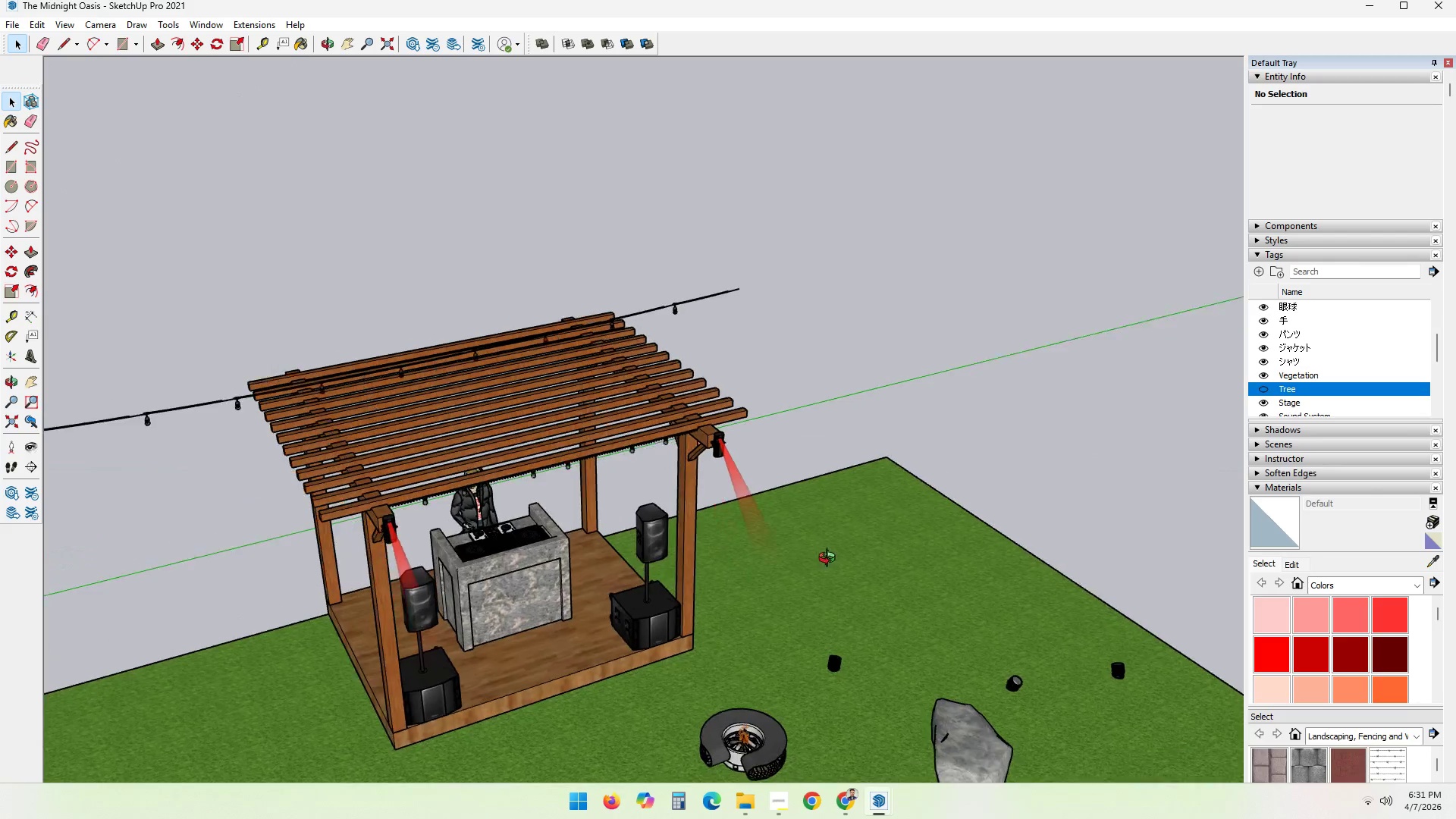 
scroll: coordinate [404, 487], scroll_direction: down, amount: 12.0
 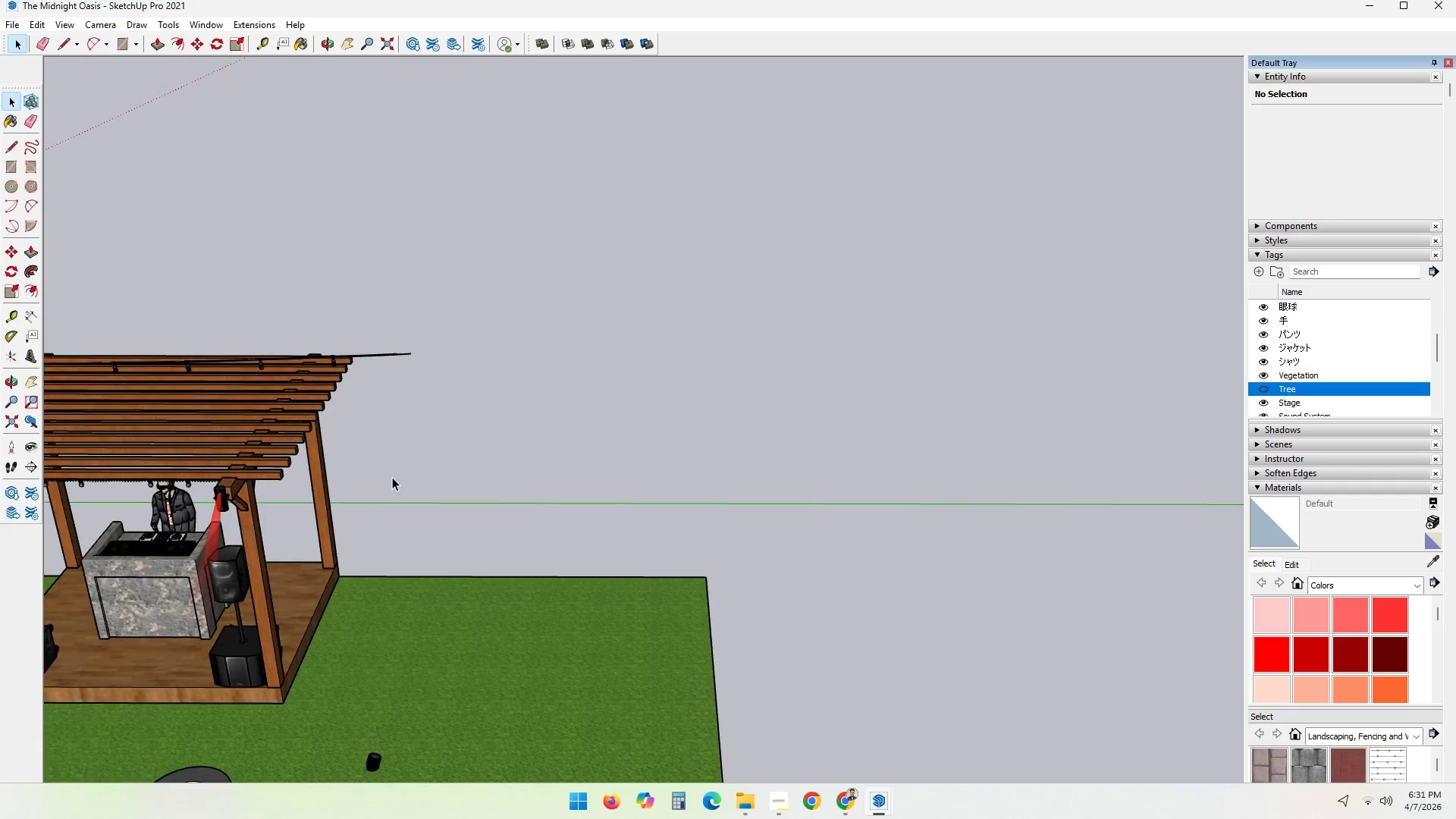 
hold_key(key=ShiftLeft, duration=0.56)
scroll: coordinate [811, 568], scroll_direction: down, amount: 2.0
 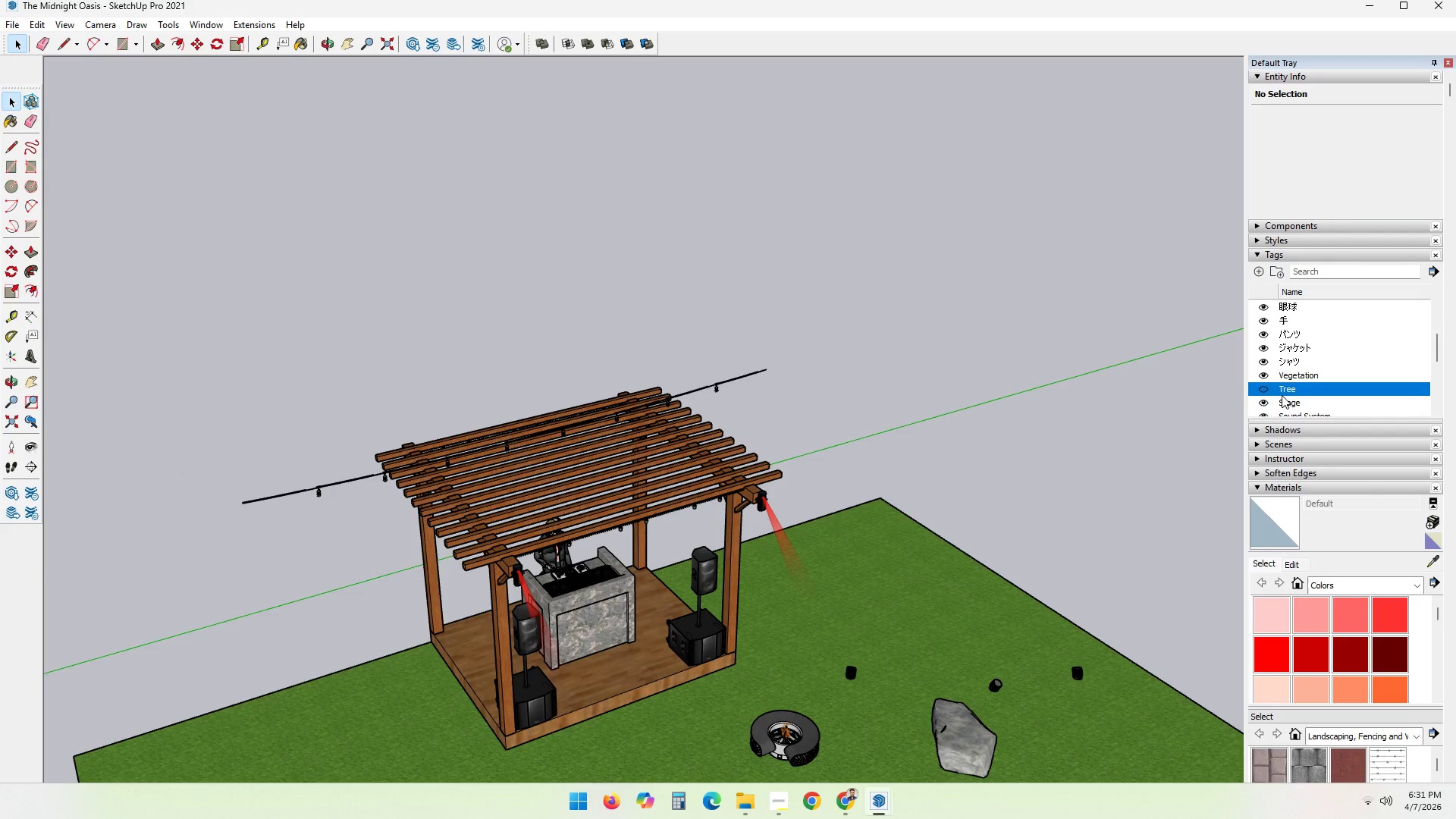 
left_click([1263, 386])
 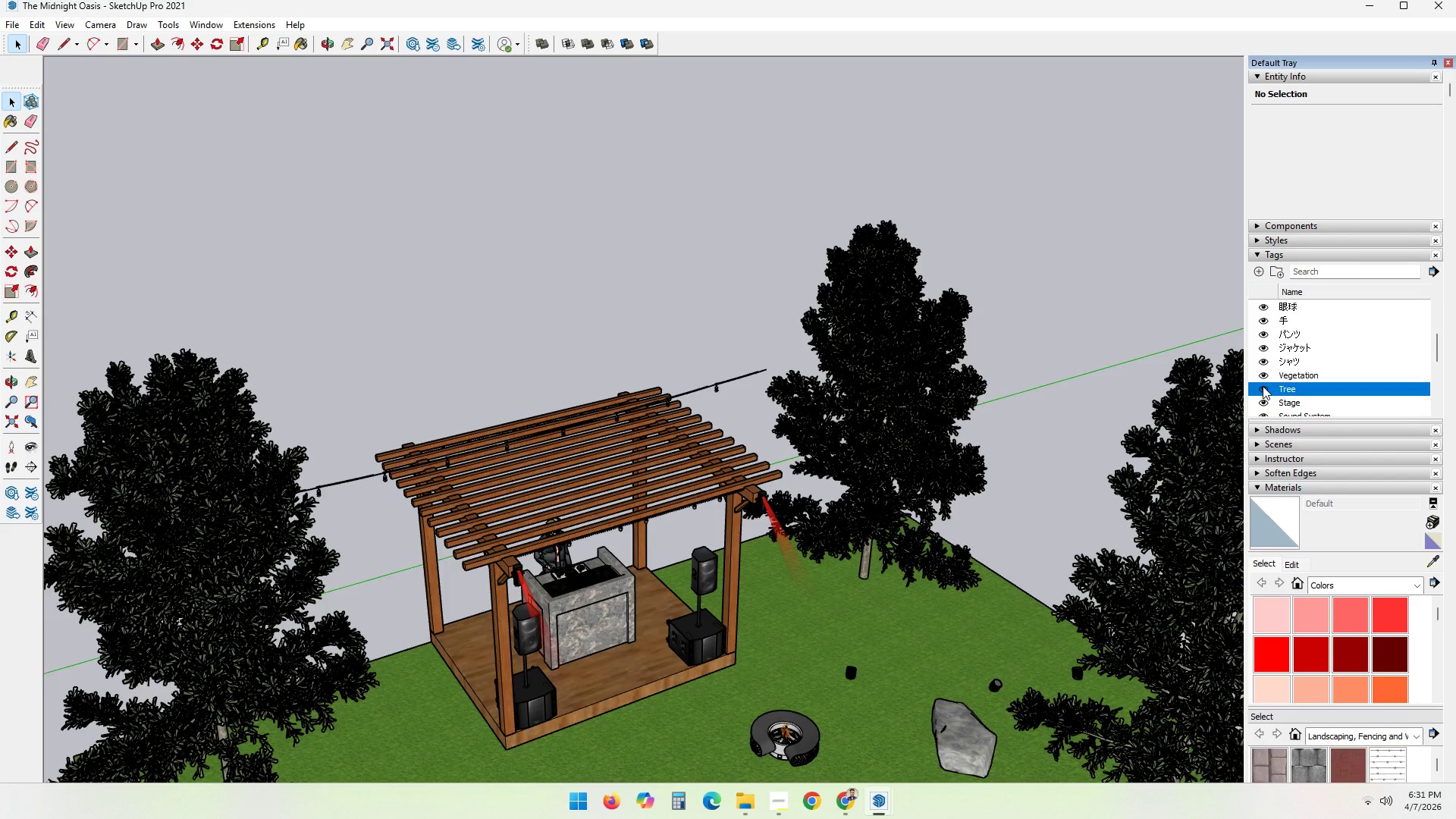 
left_click([1263, 386])
 